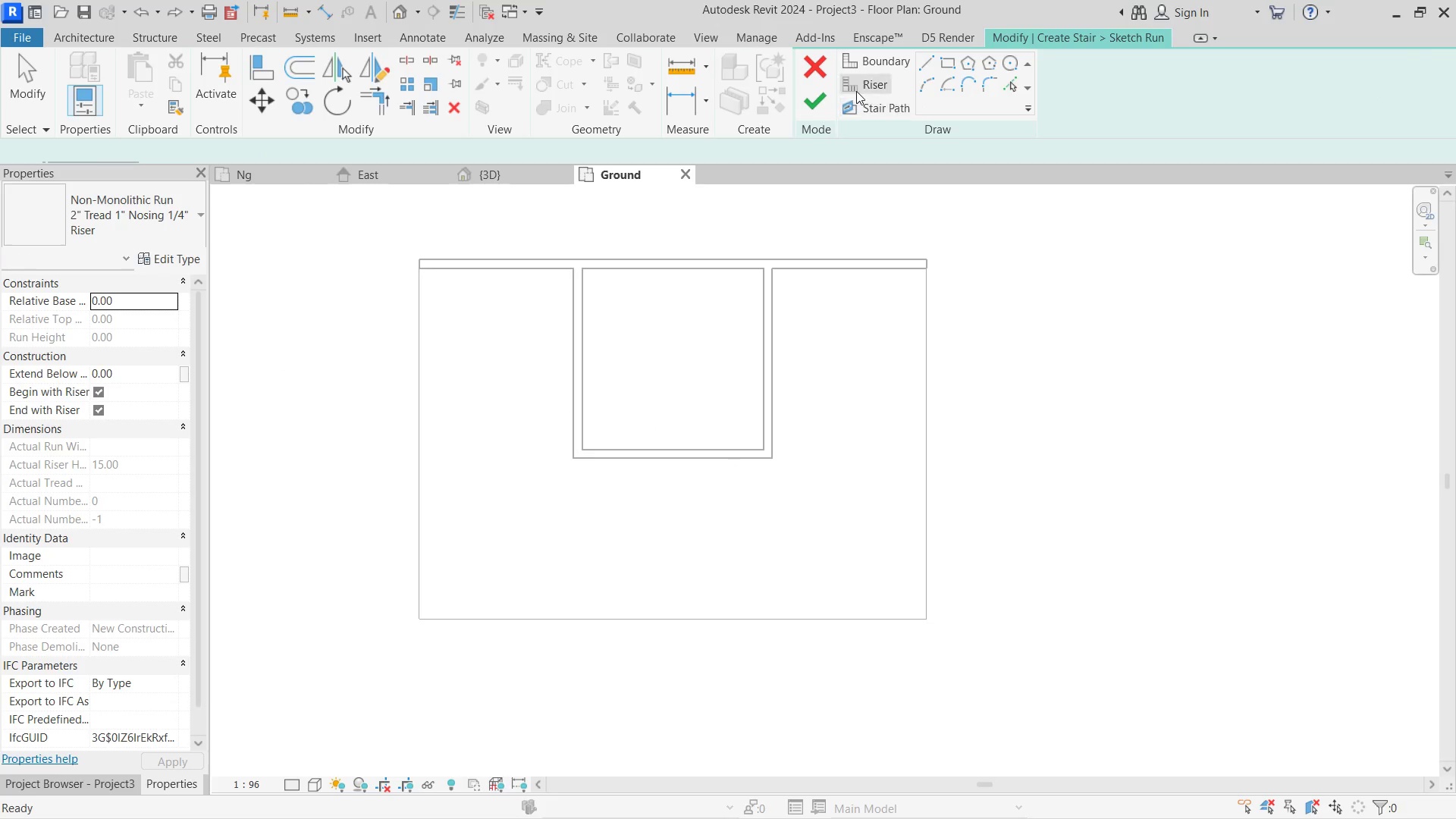 
left_click([856, 91])
 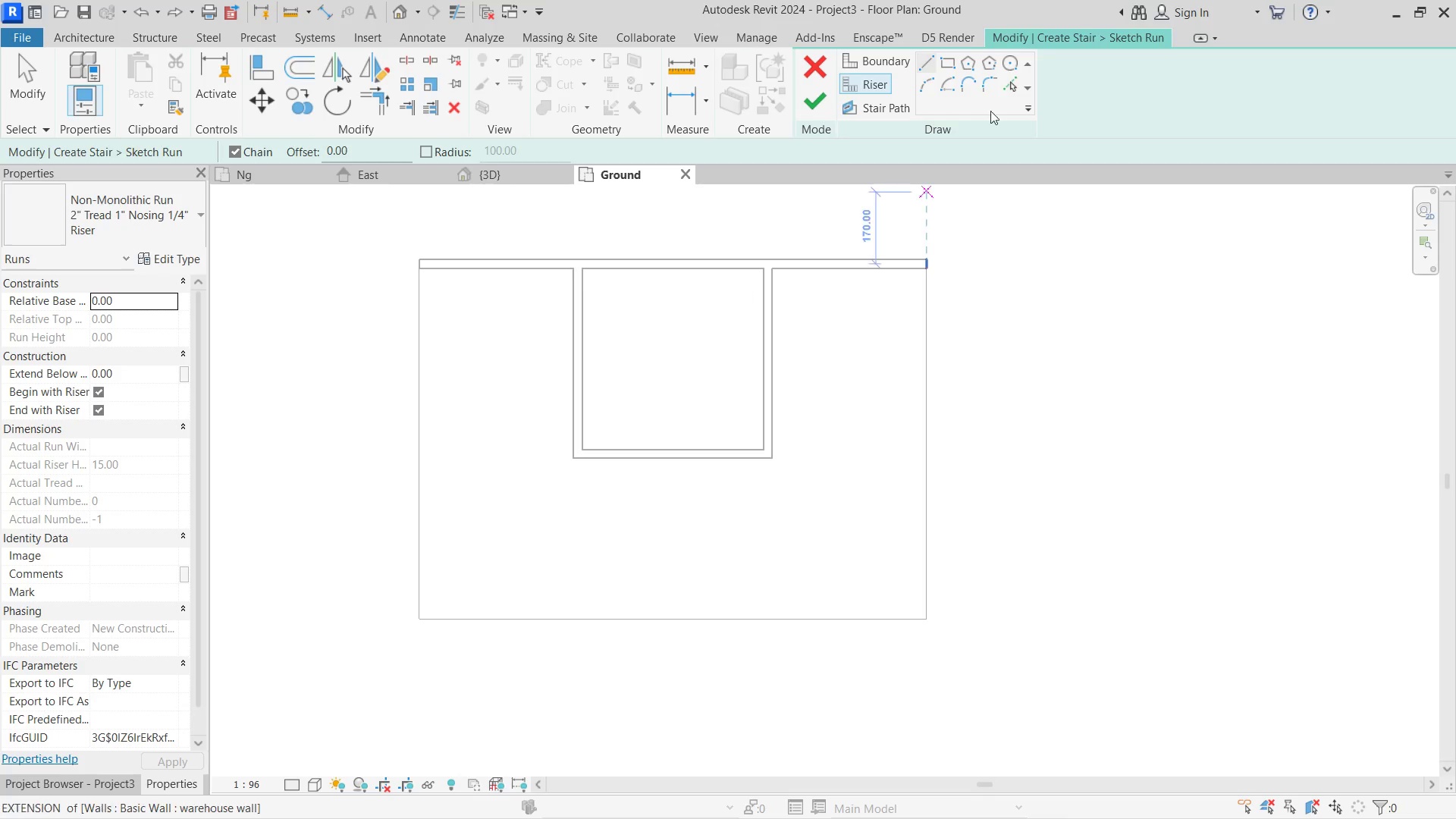 
left_click([1020, 83])
 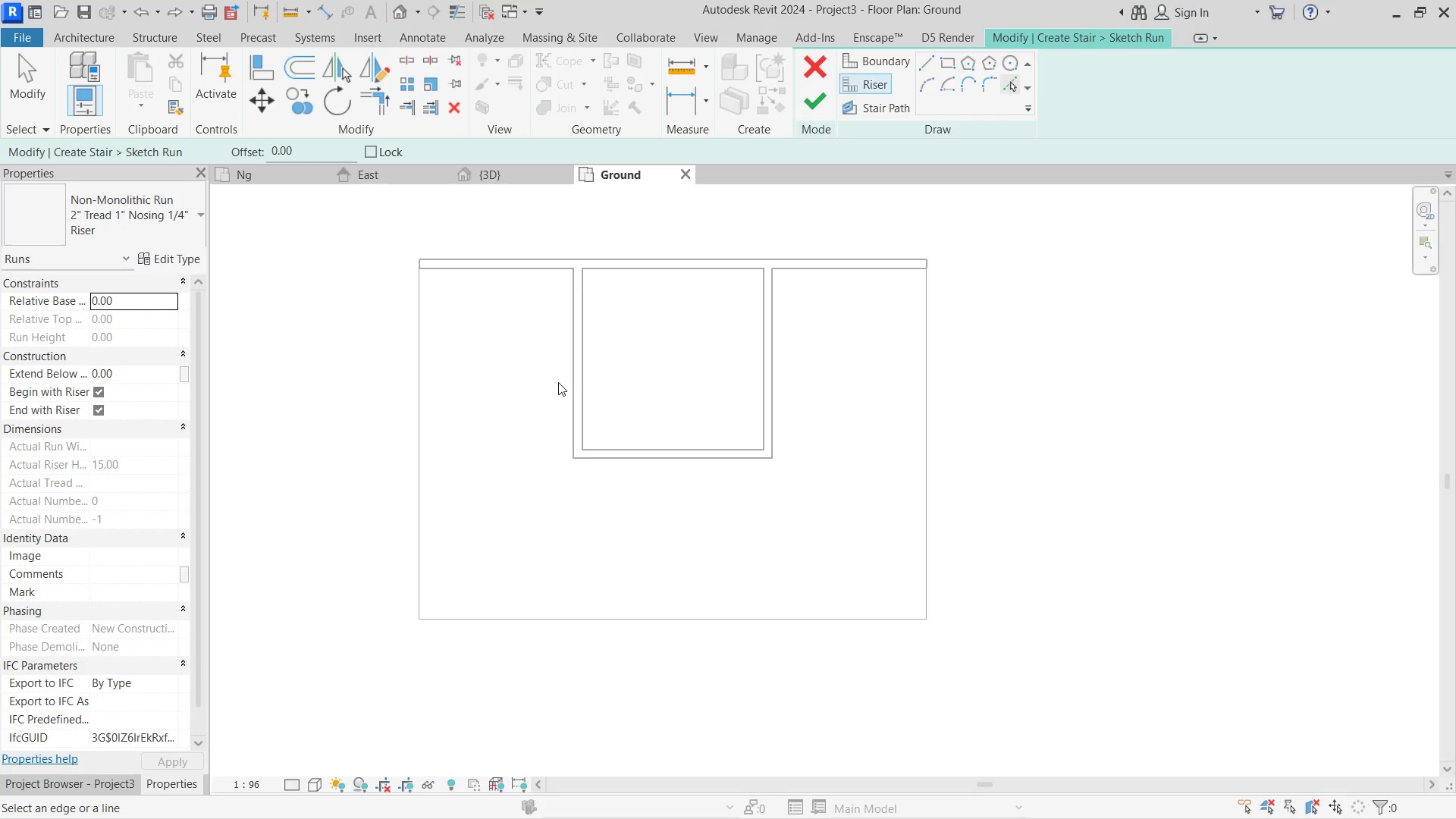 
left_click([572, 378])
 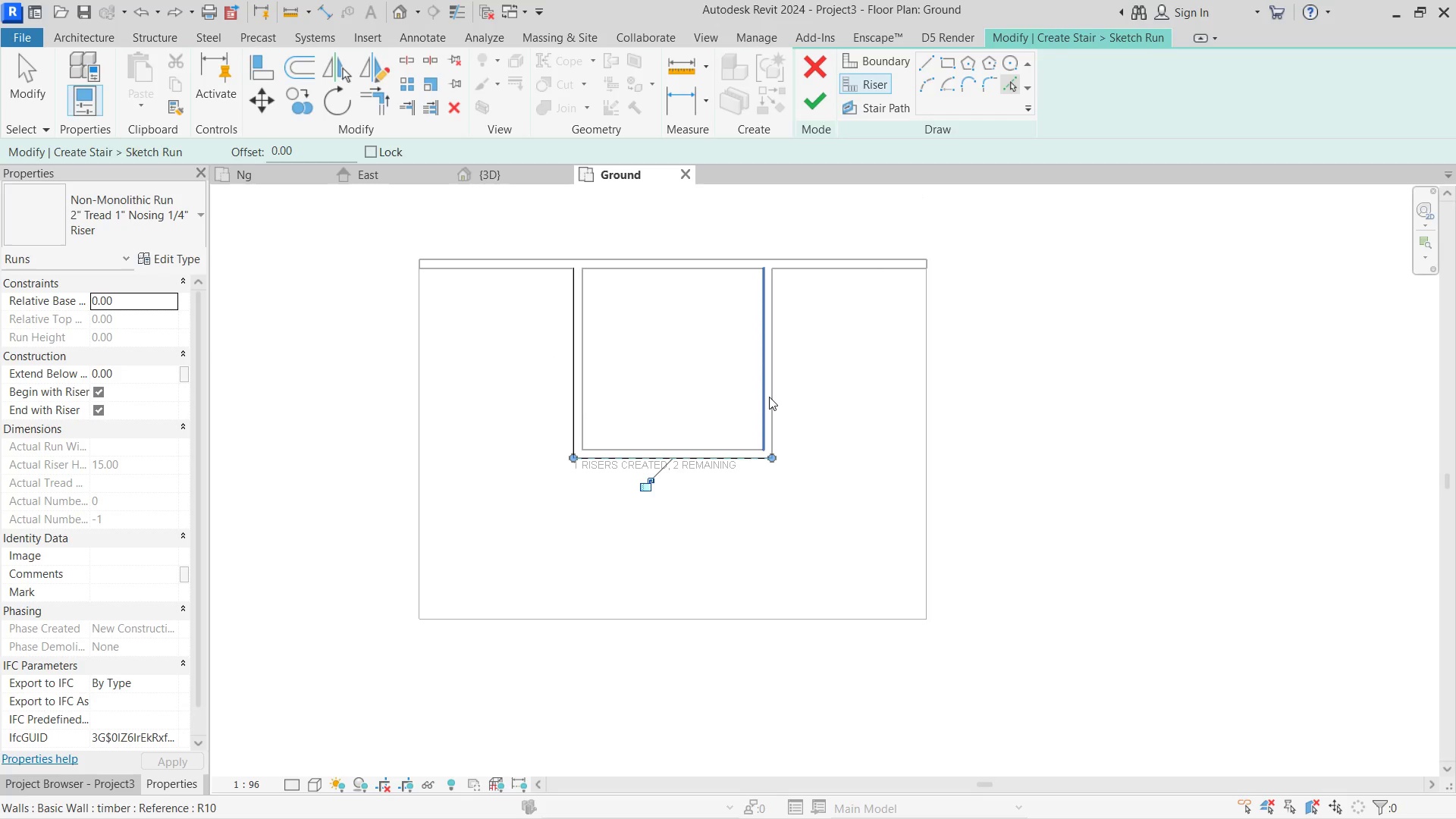 
left_click([774, 394])
 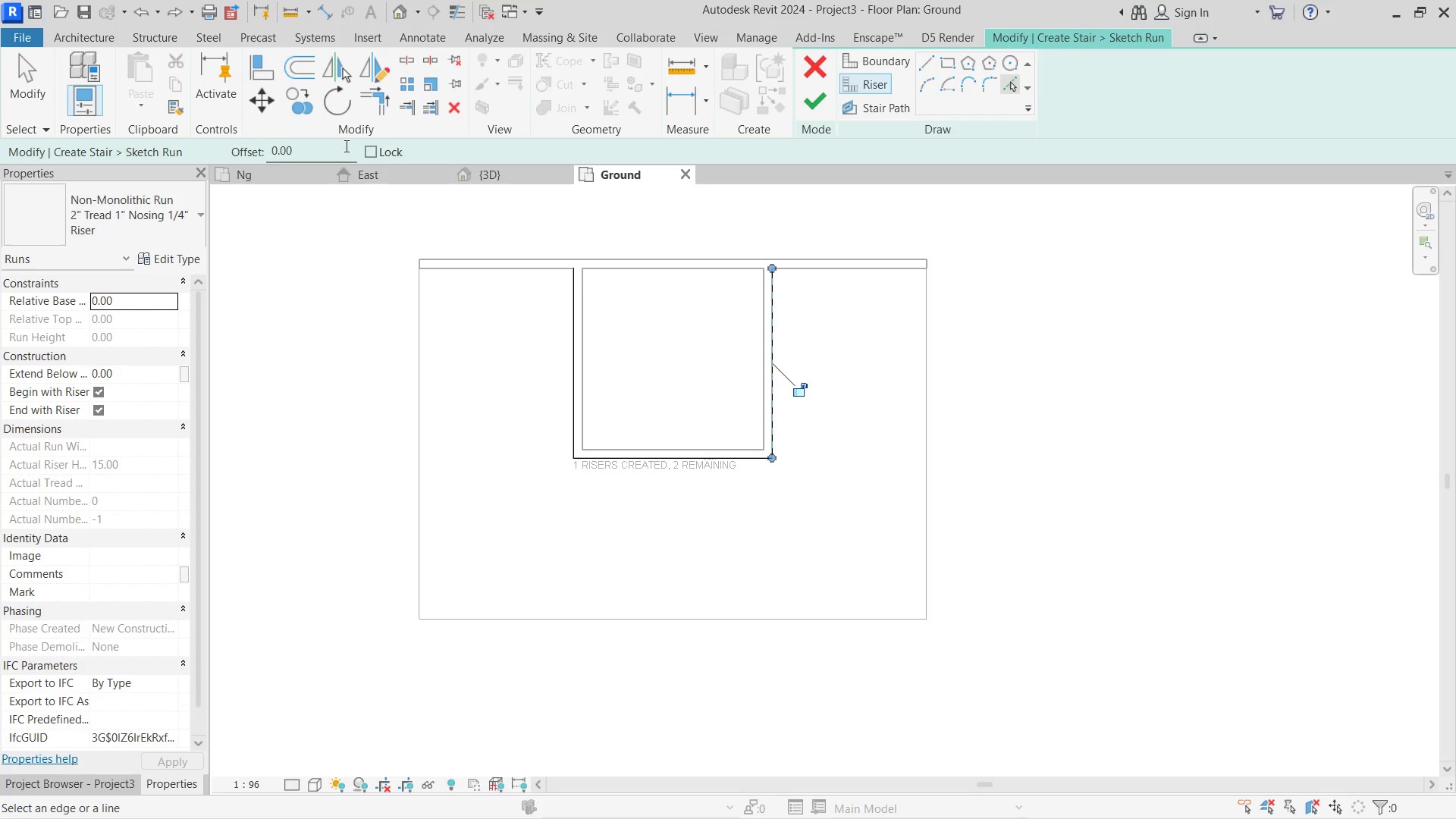 
left_click_drag(start_coordinate=[344, 146], to_coordinate=[174, 146])
 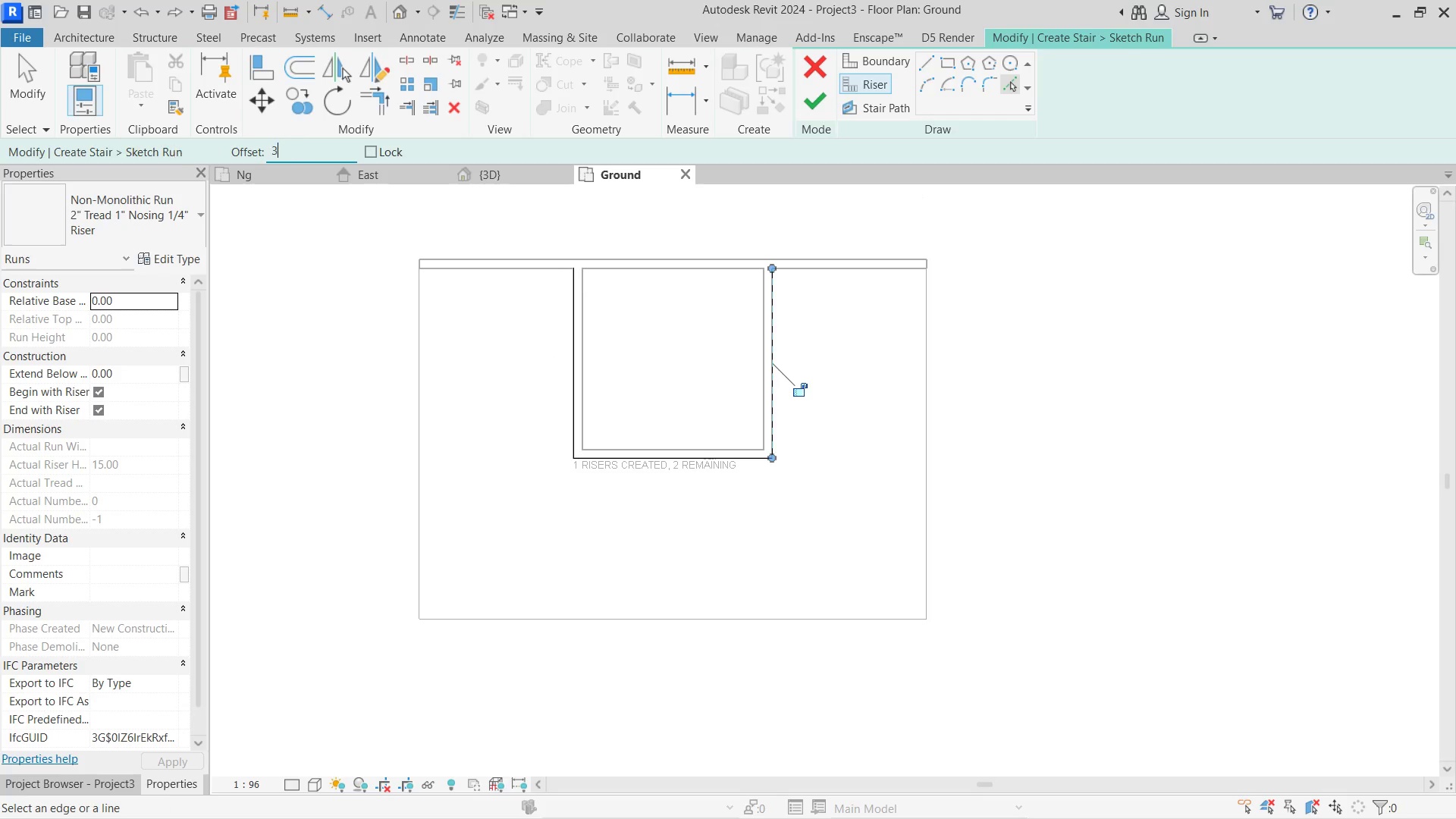 
key(Numpad0)
 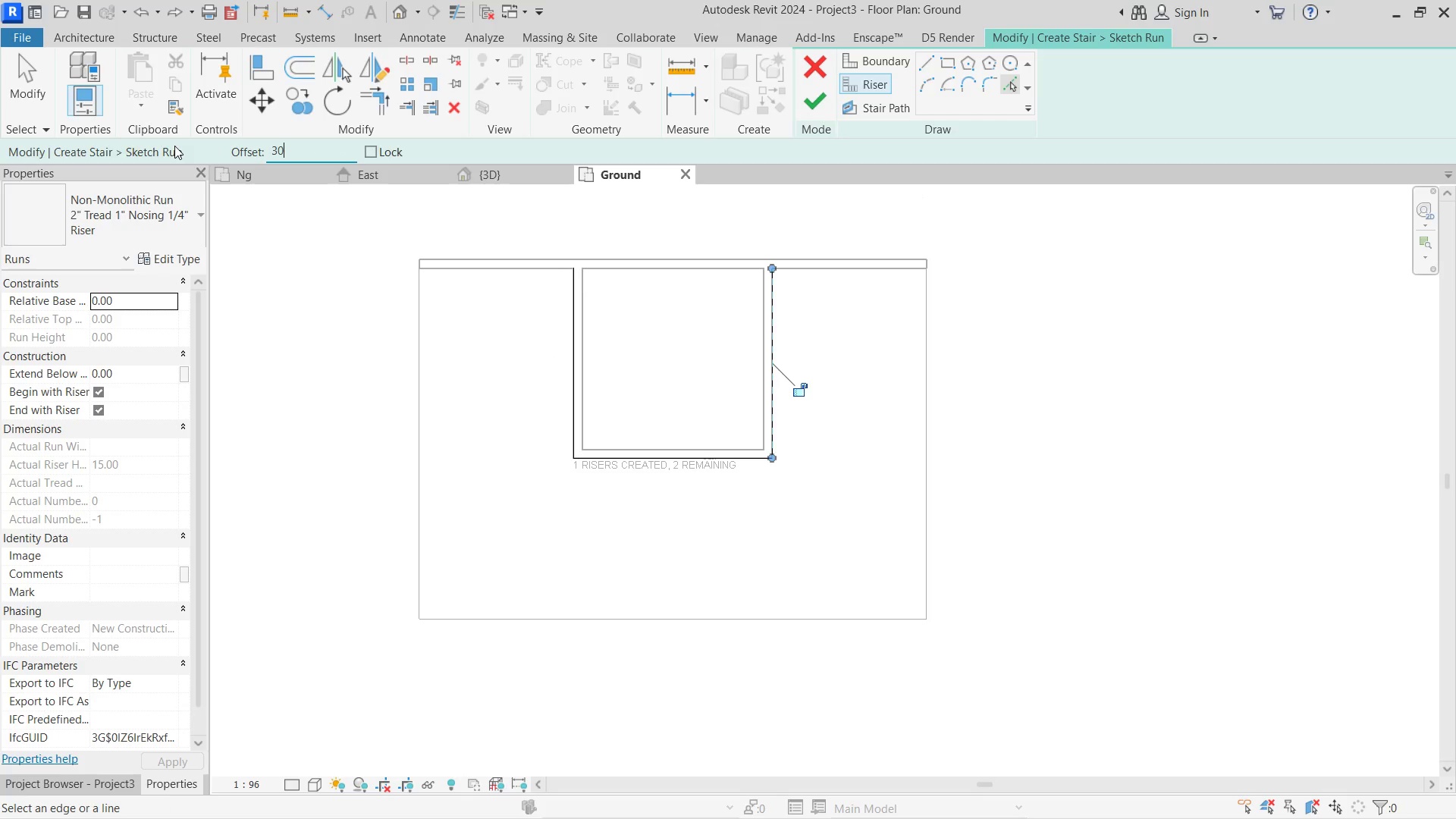 
key(NumpadEnter)
 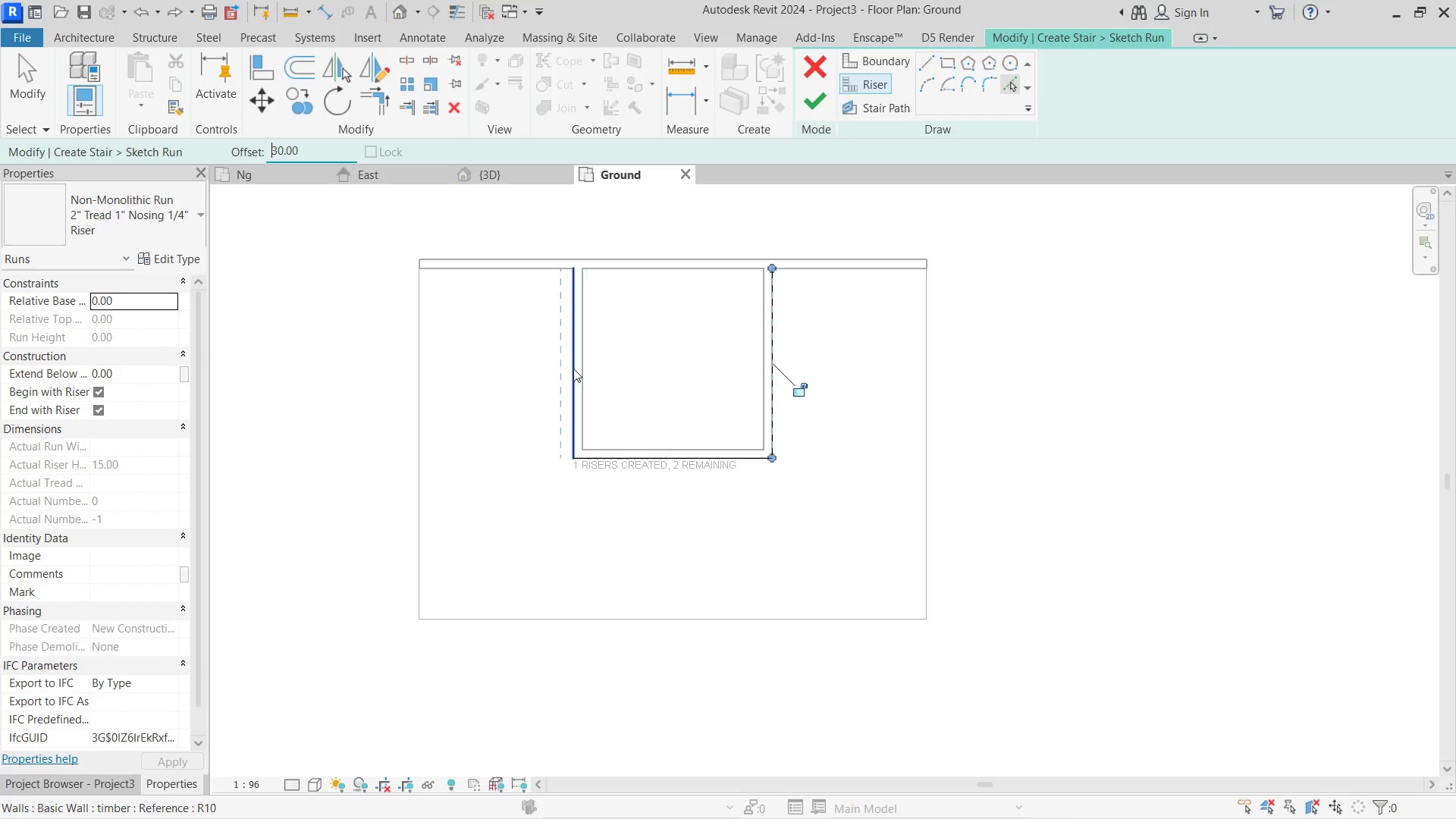 
left_click([570, 368])
 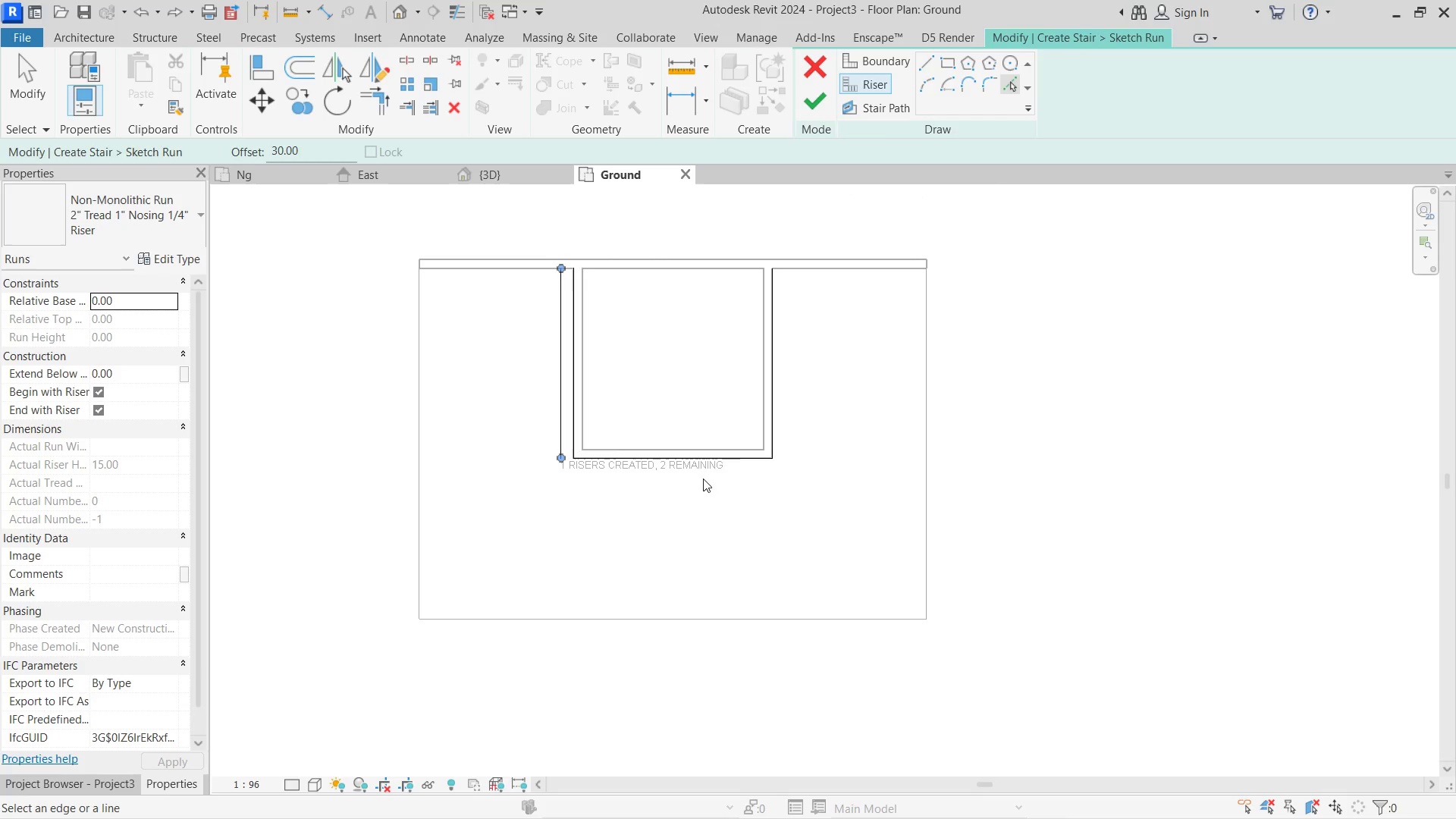 
left_click([740, 453])
 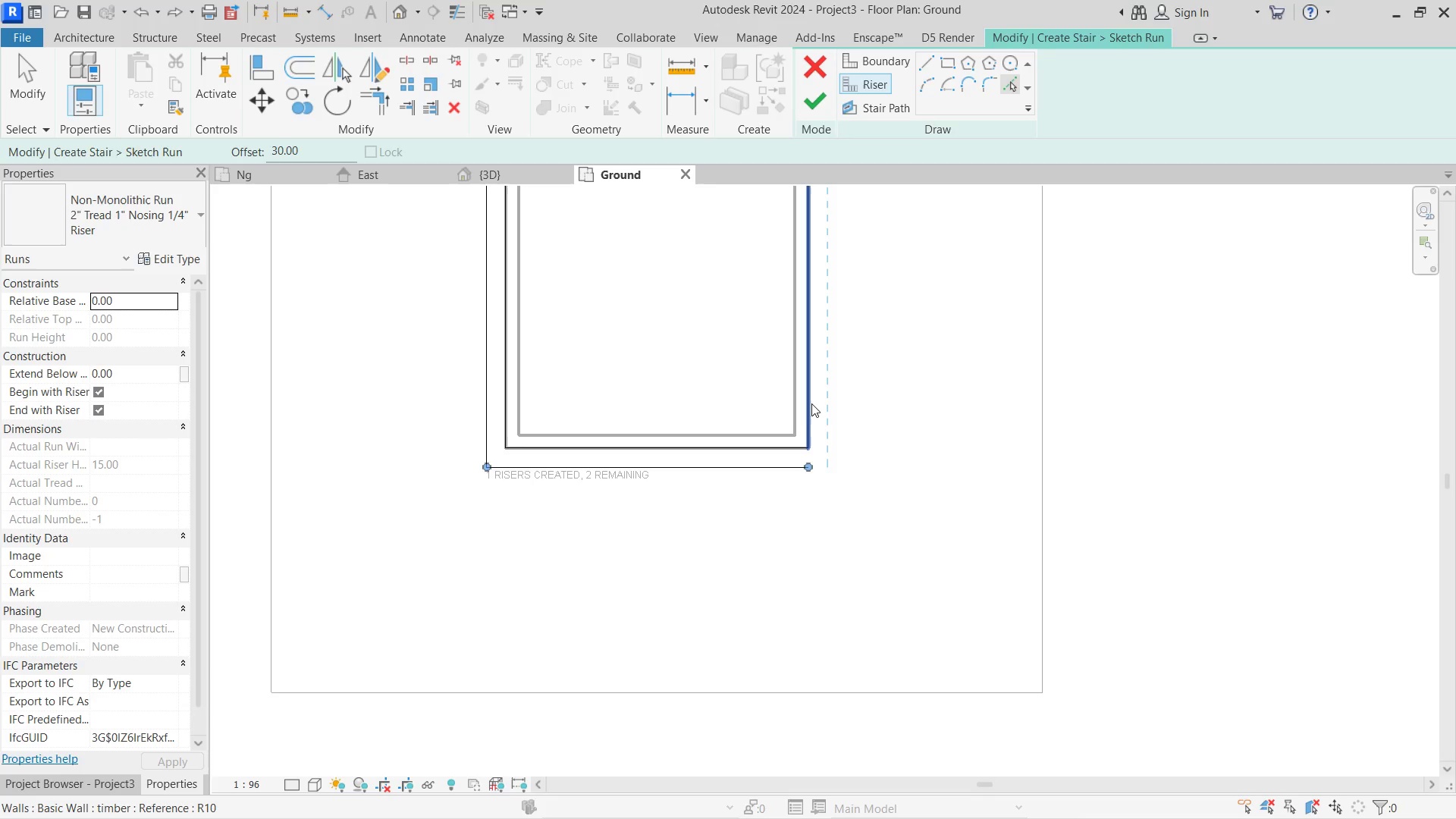 
scroll: coordinate [705, 476], scroll_direction: up, amount: 3.0
 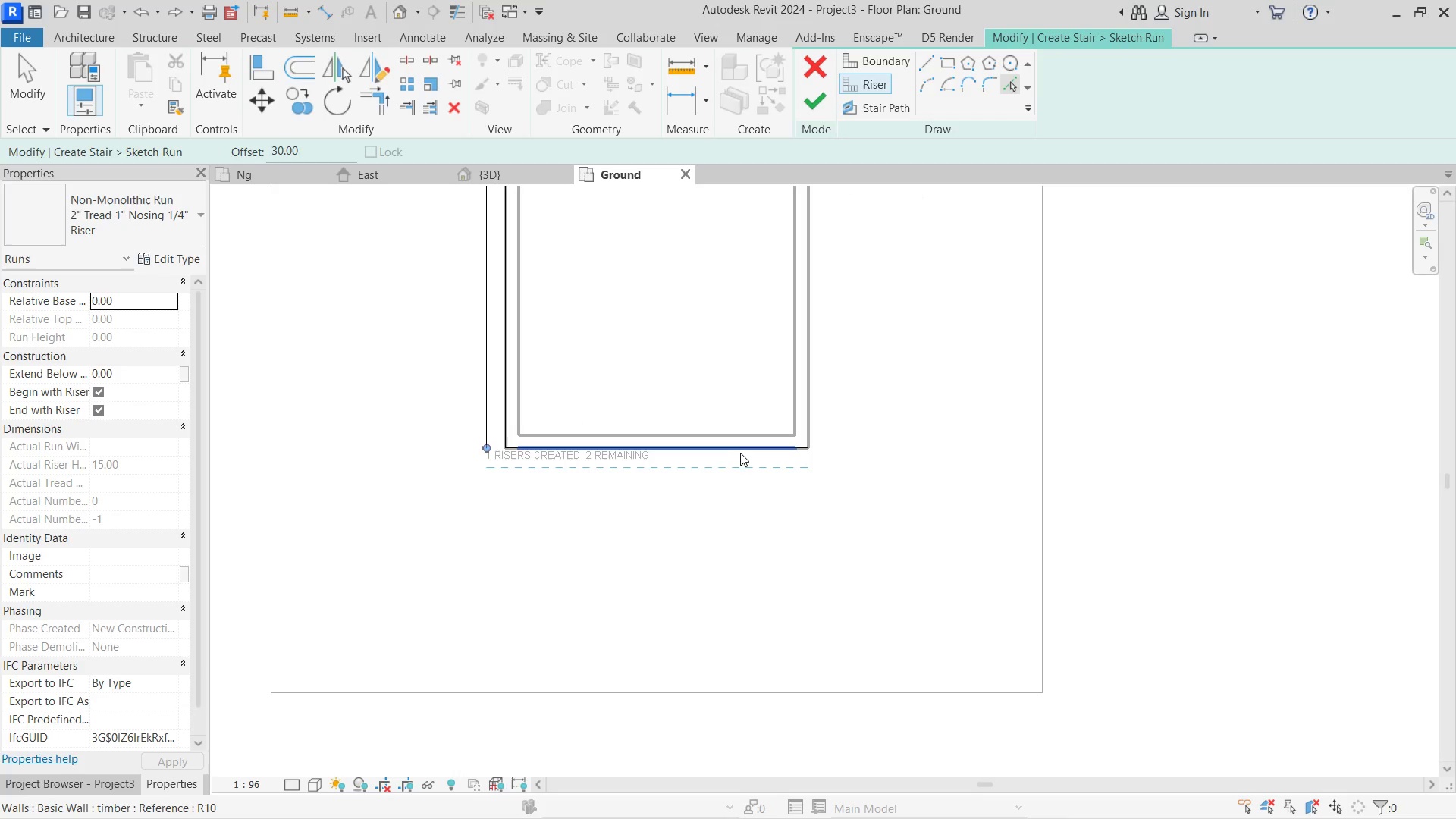 
left_click([811, 402])
 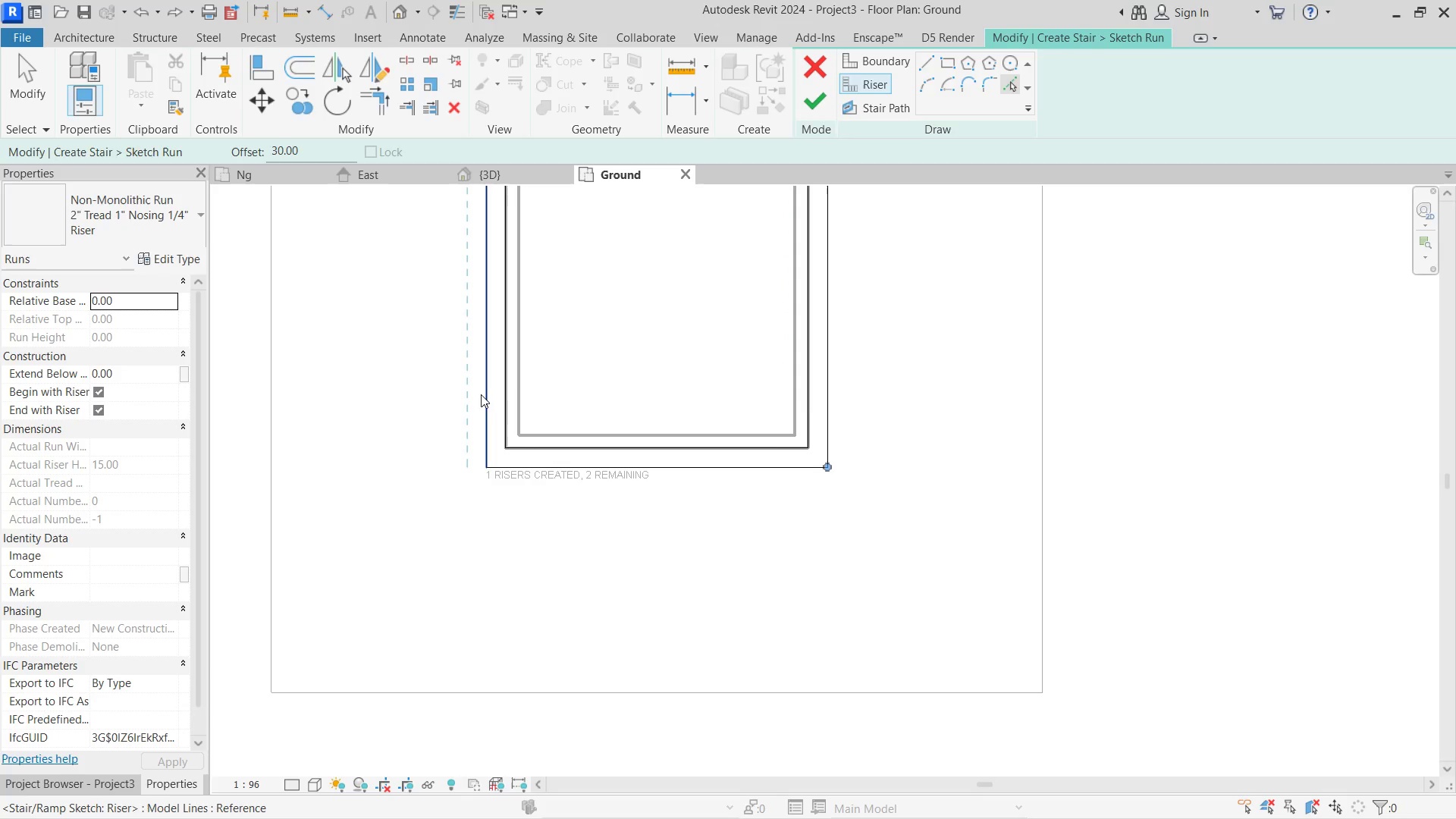 
left_click([482, 394])
 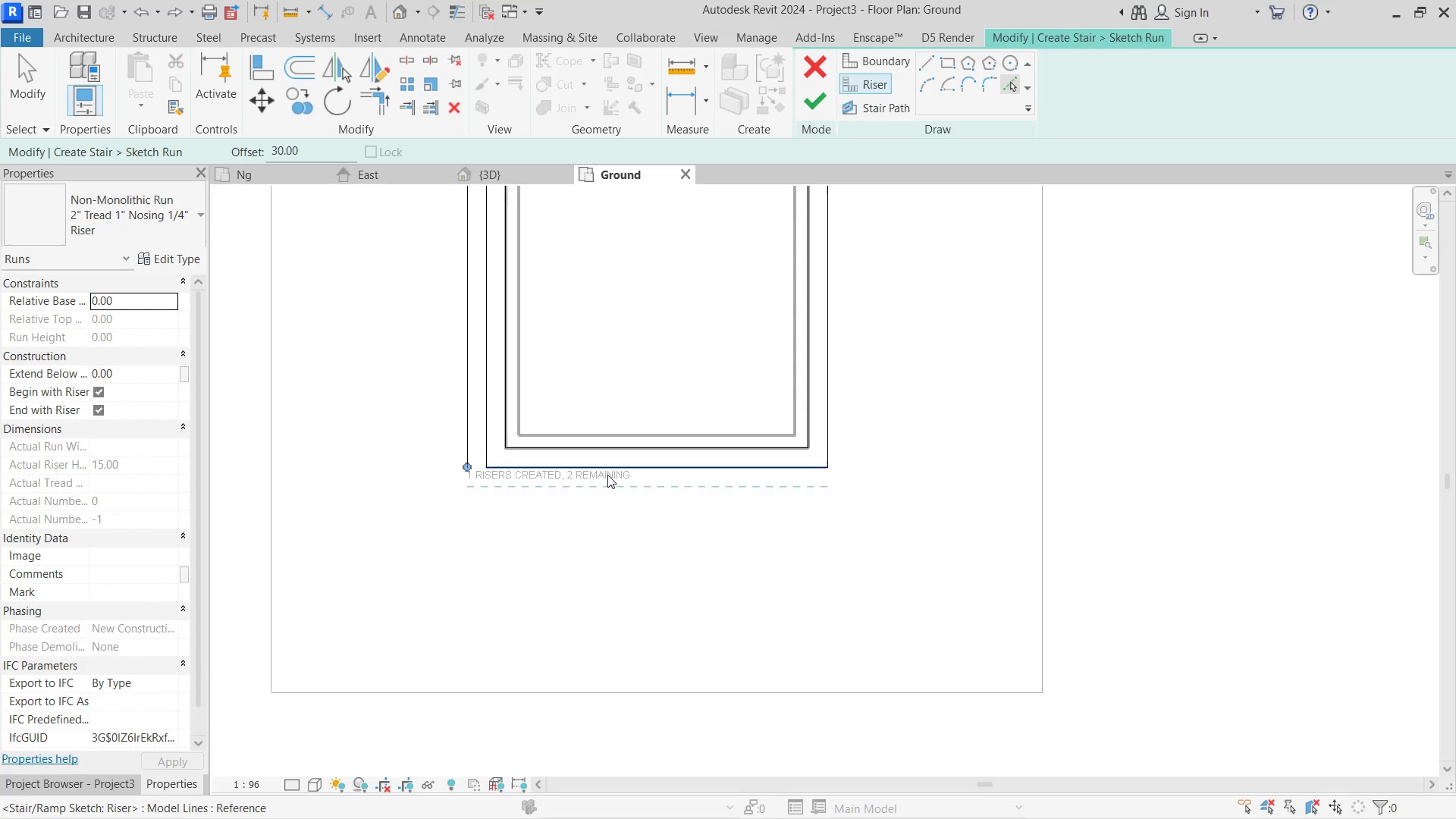 
left_click([607, 475])
 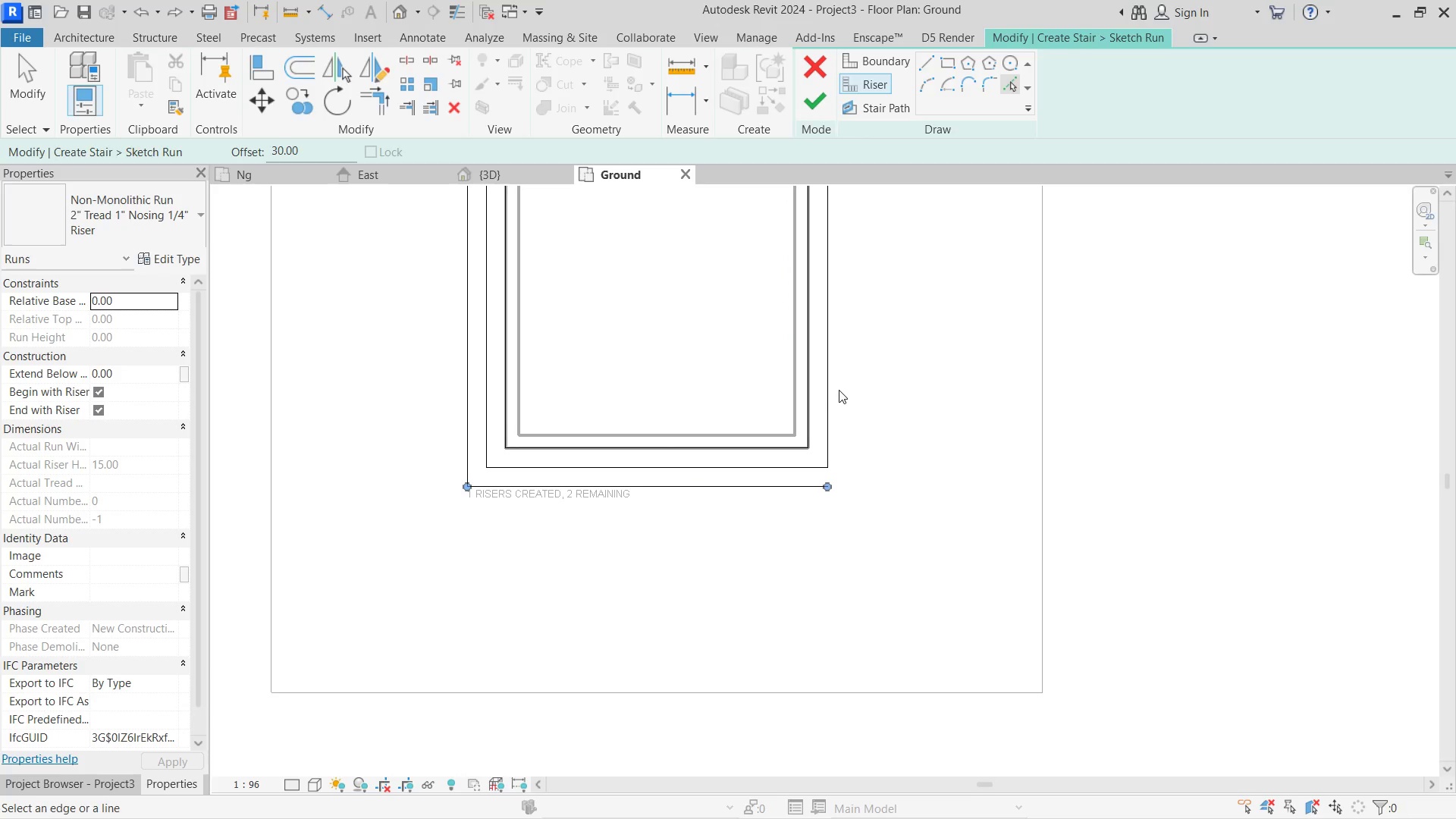 
left_click([832, 389])
 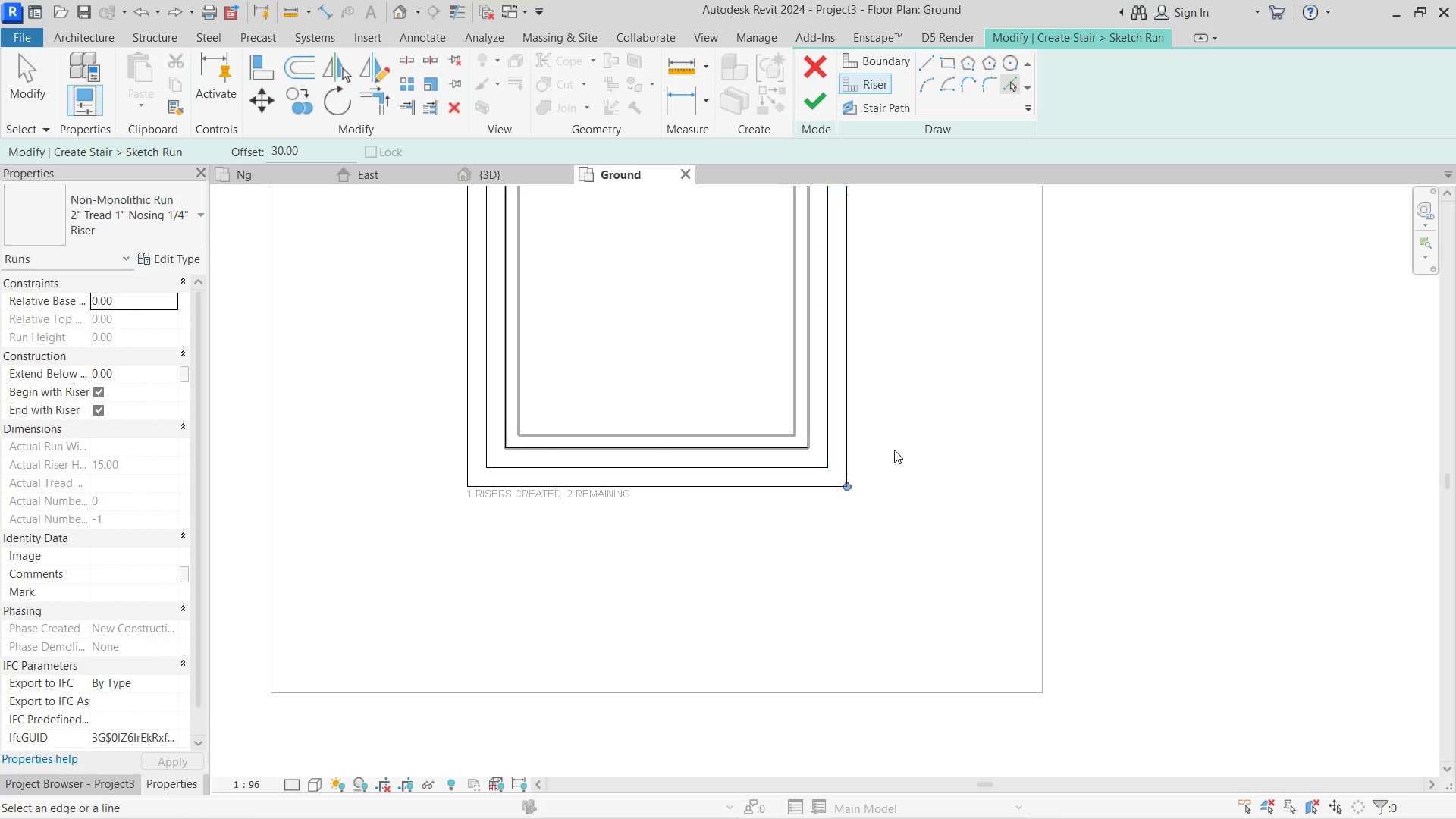 
scroll: coordinate [894, 450], scroll_direction: down, amount: 3.0
 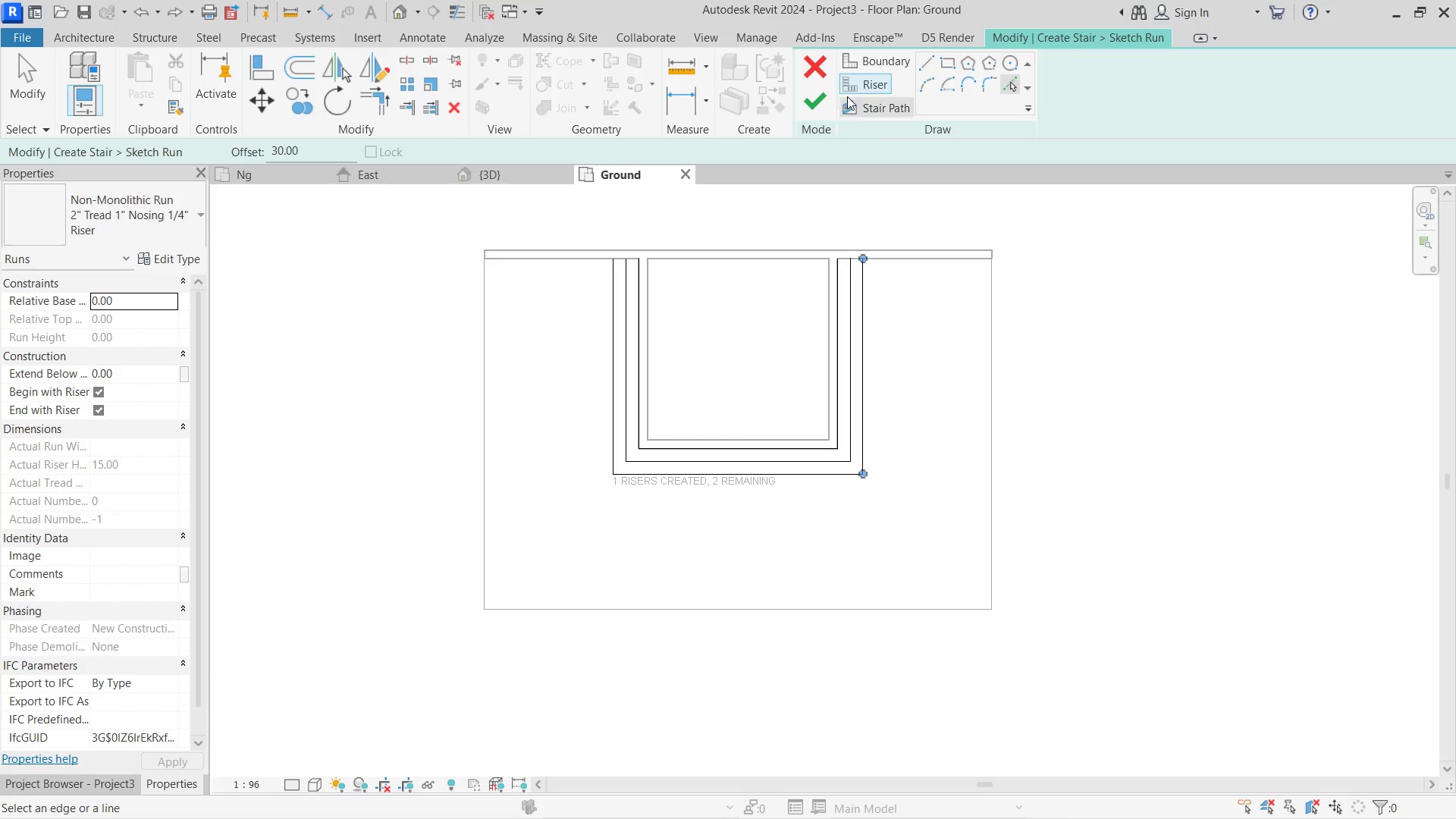 
left_click([853, 67])
 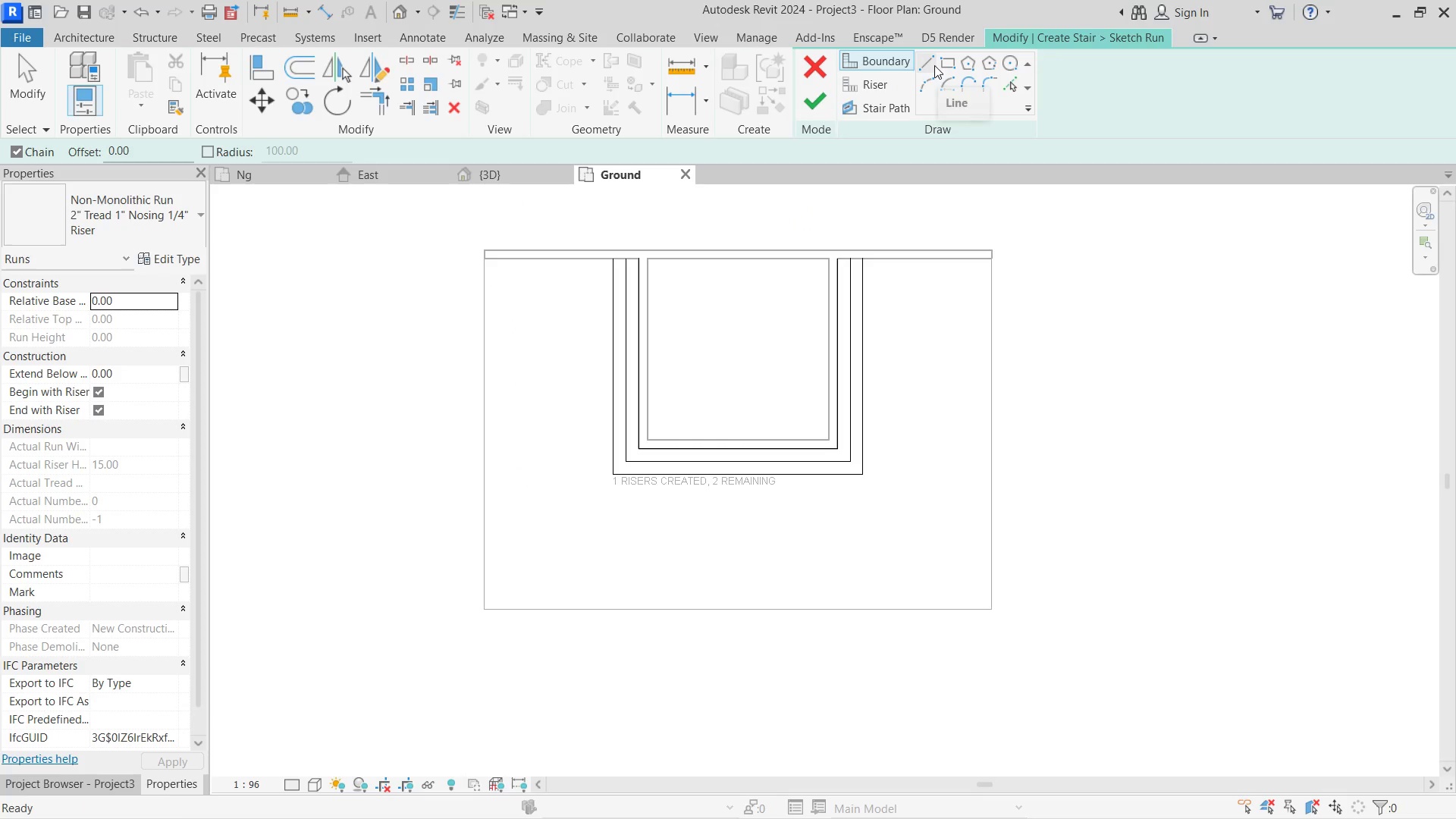 
left_click([931, 65])
 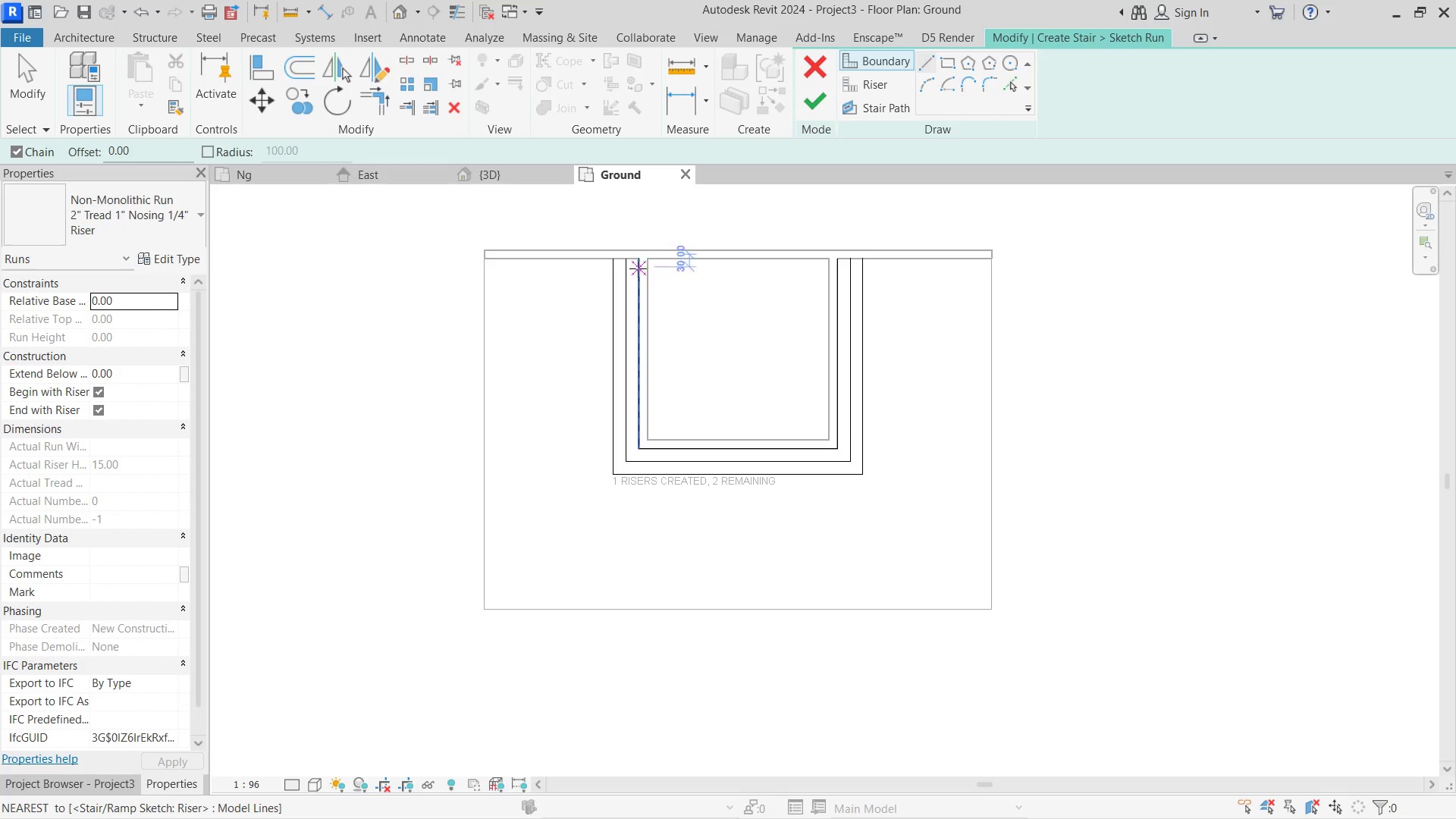 
left_click([639, 261])
 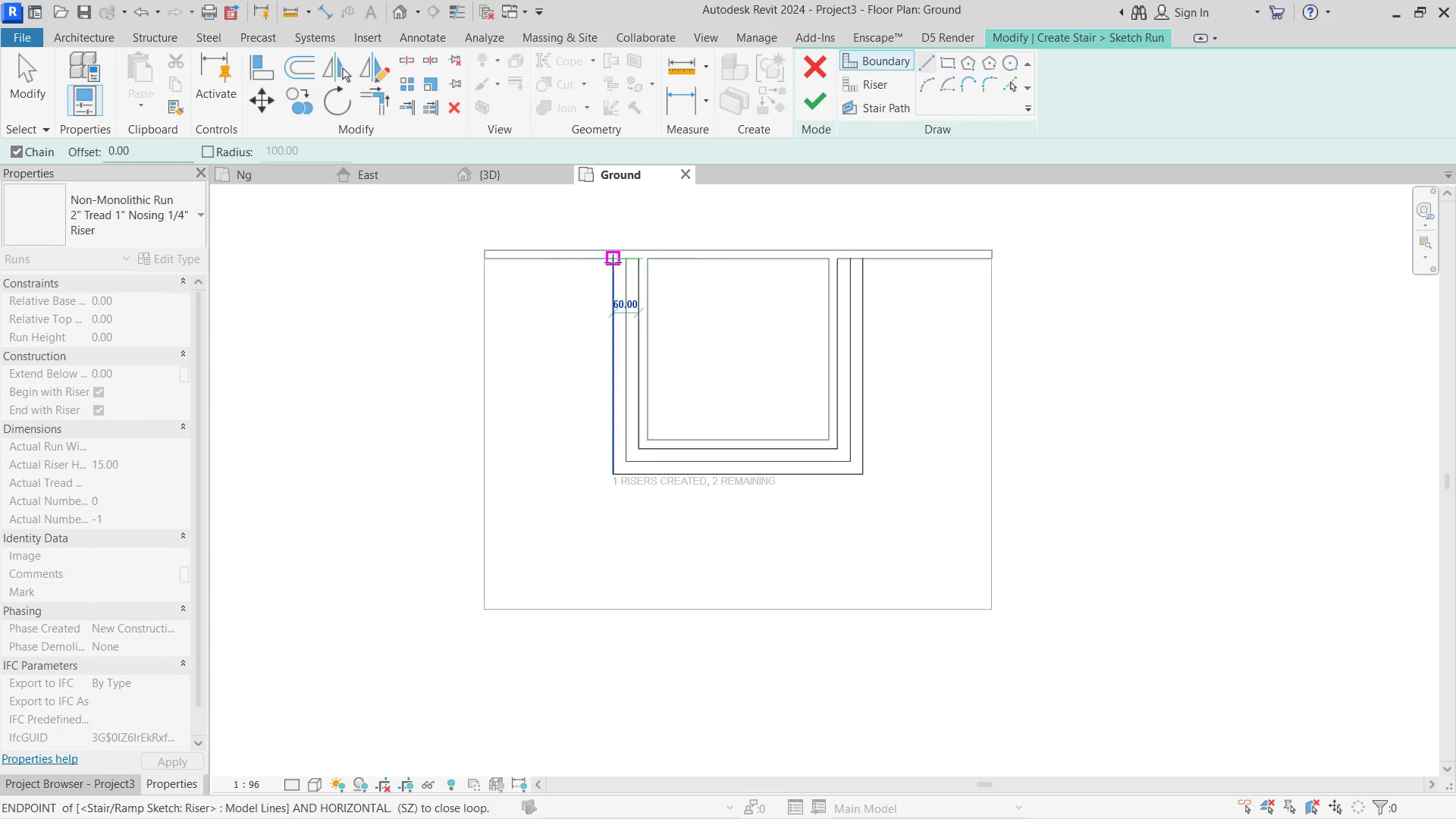 
left_click([610, 262])
 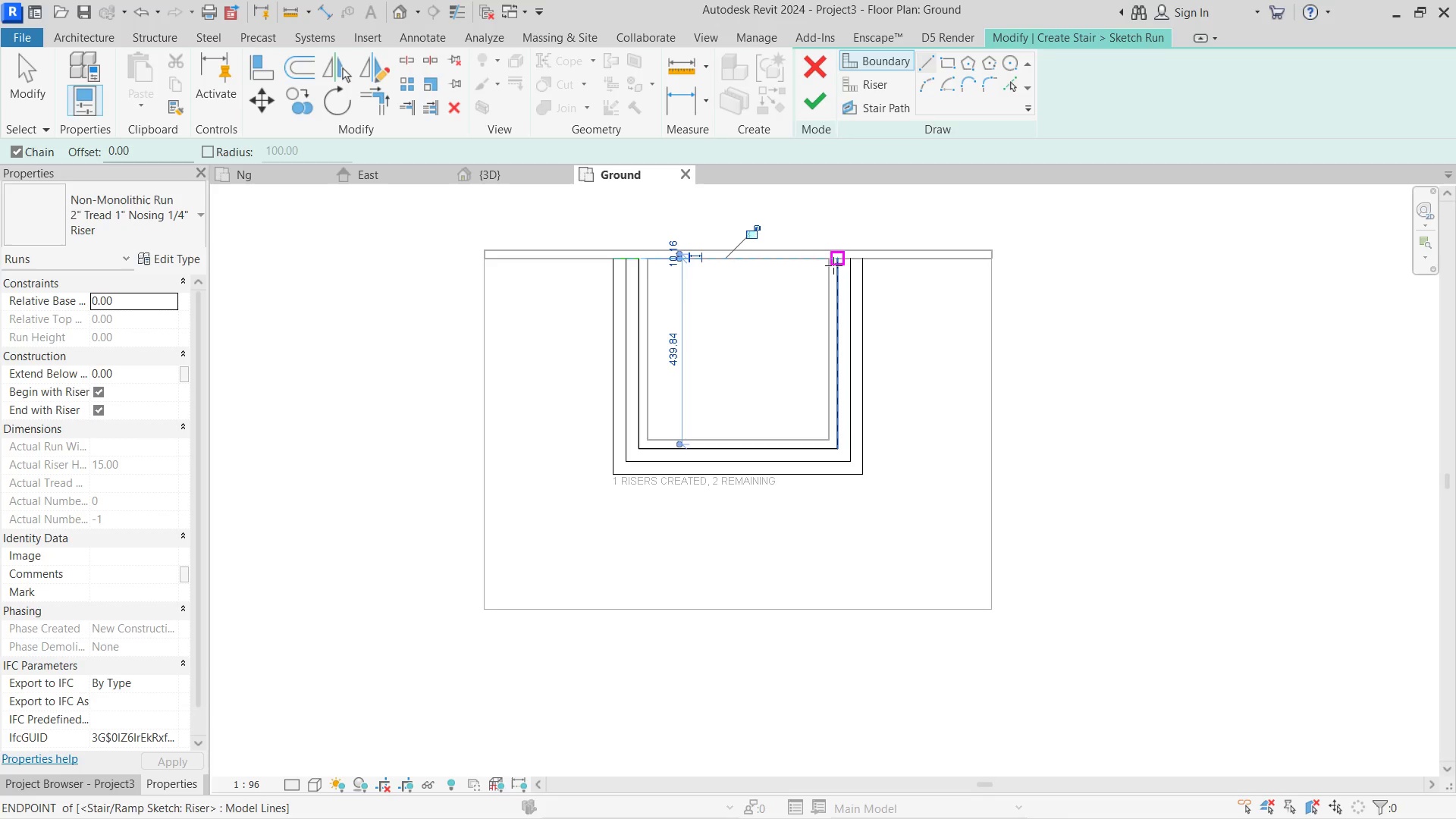 
left_click([833, 265])
 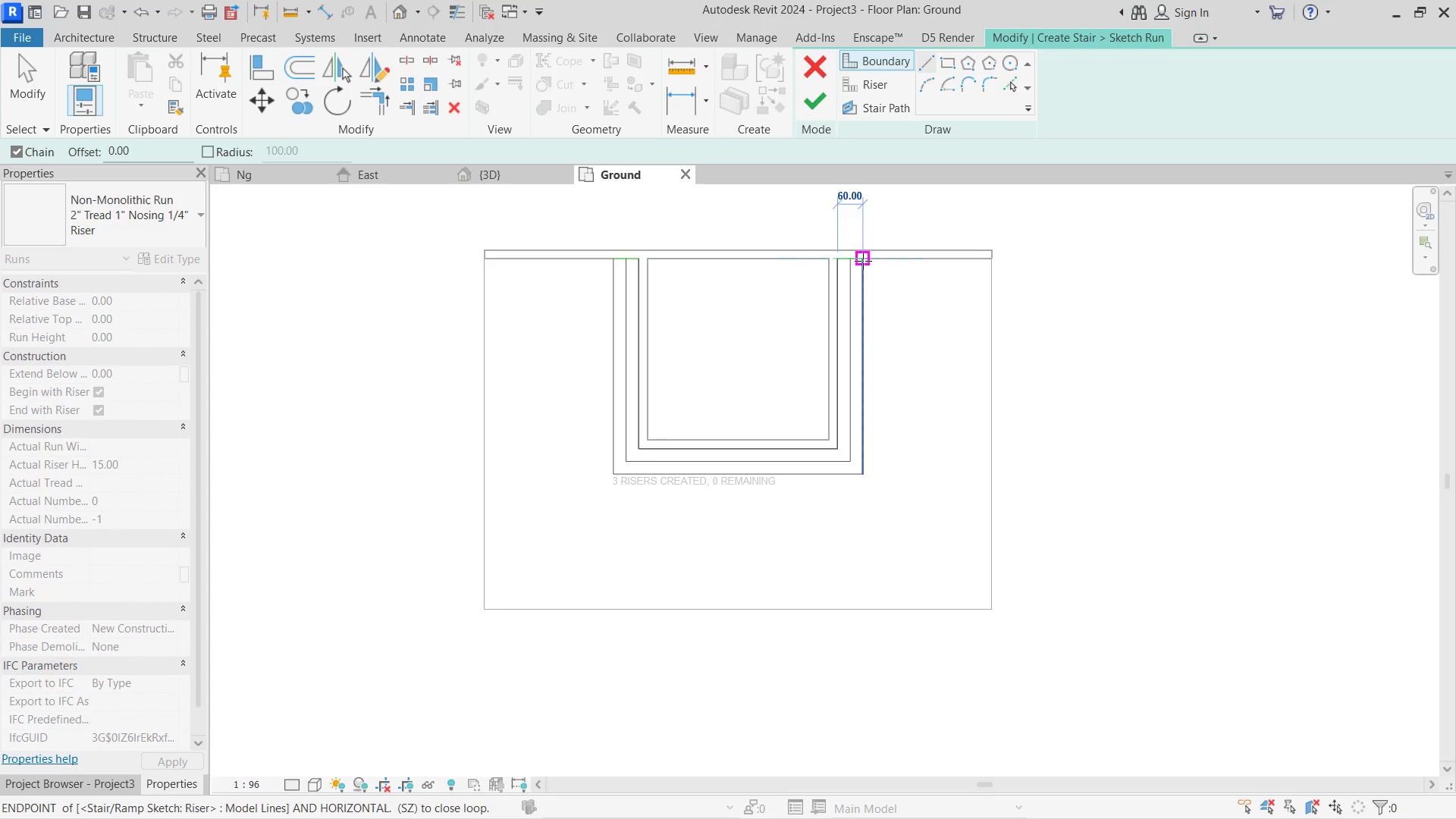 
left_click([863, 261])
 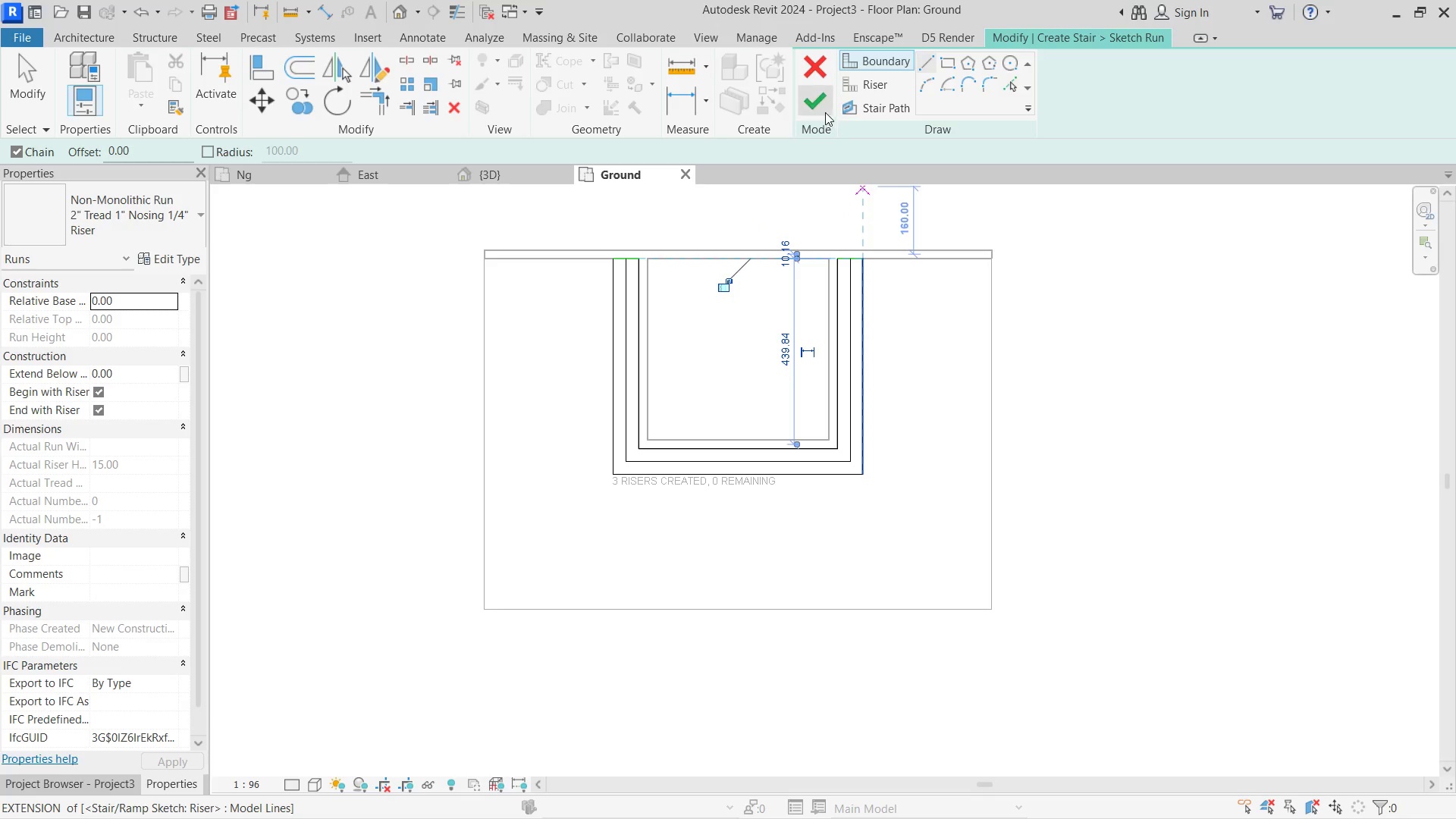 
left_click([824, 102])
 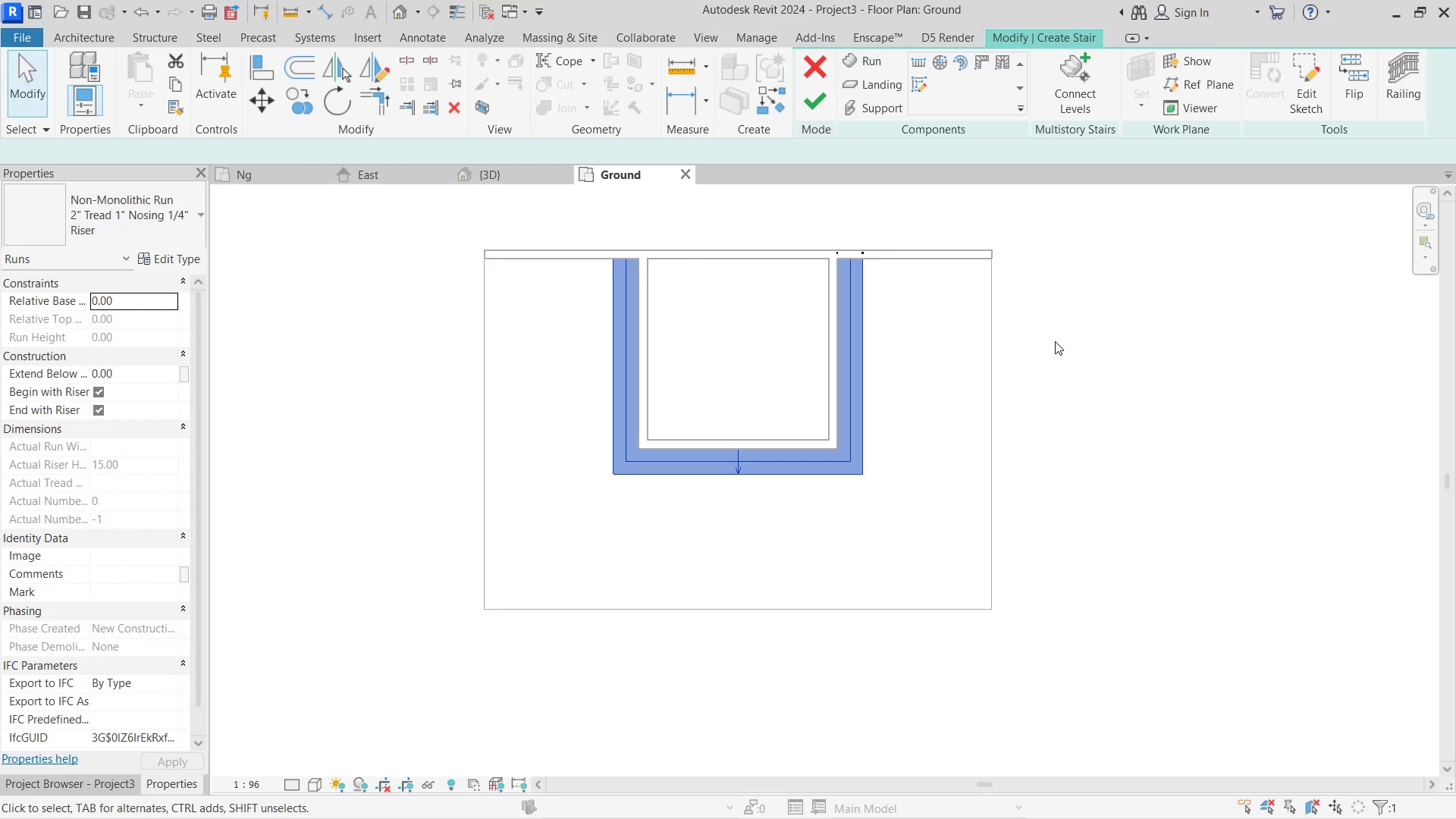 
left_click([1055, 341])
 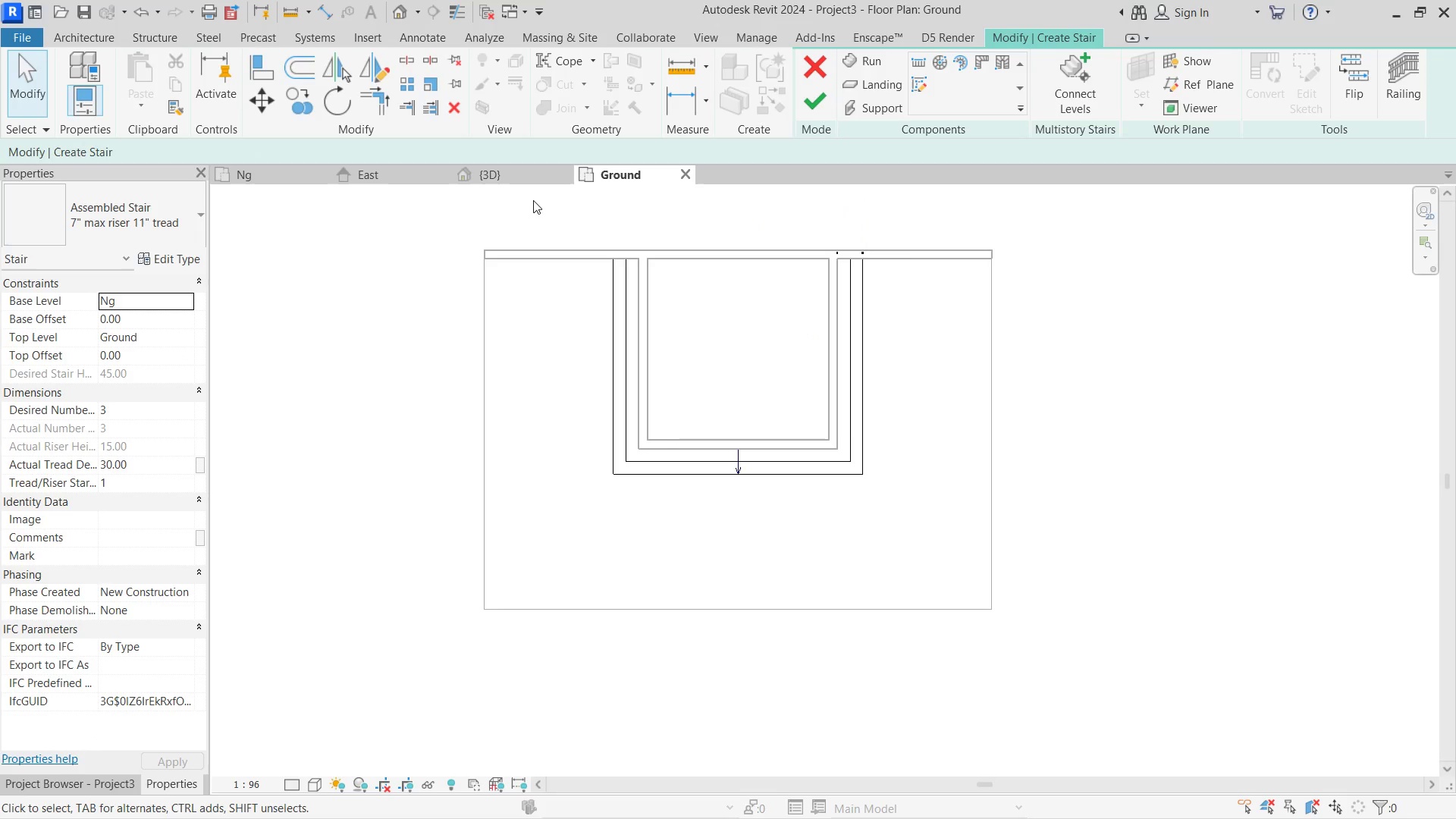 
left_click([500, 163])
 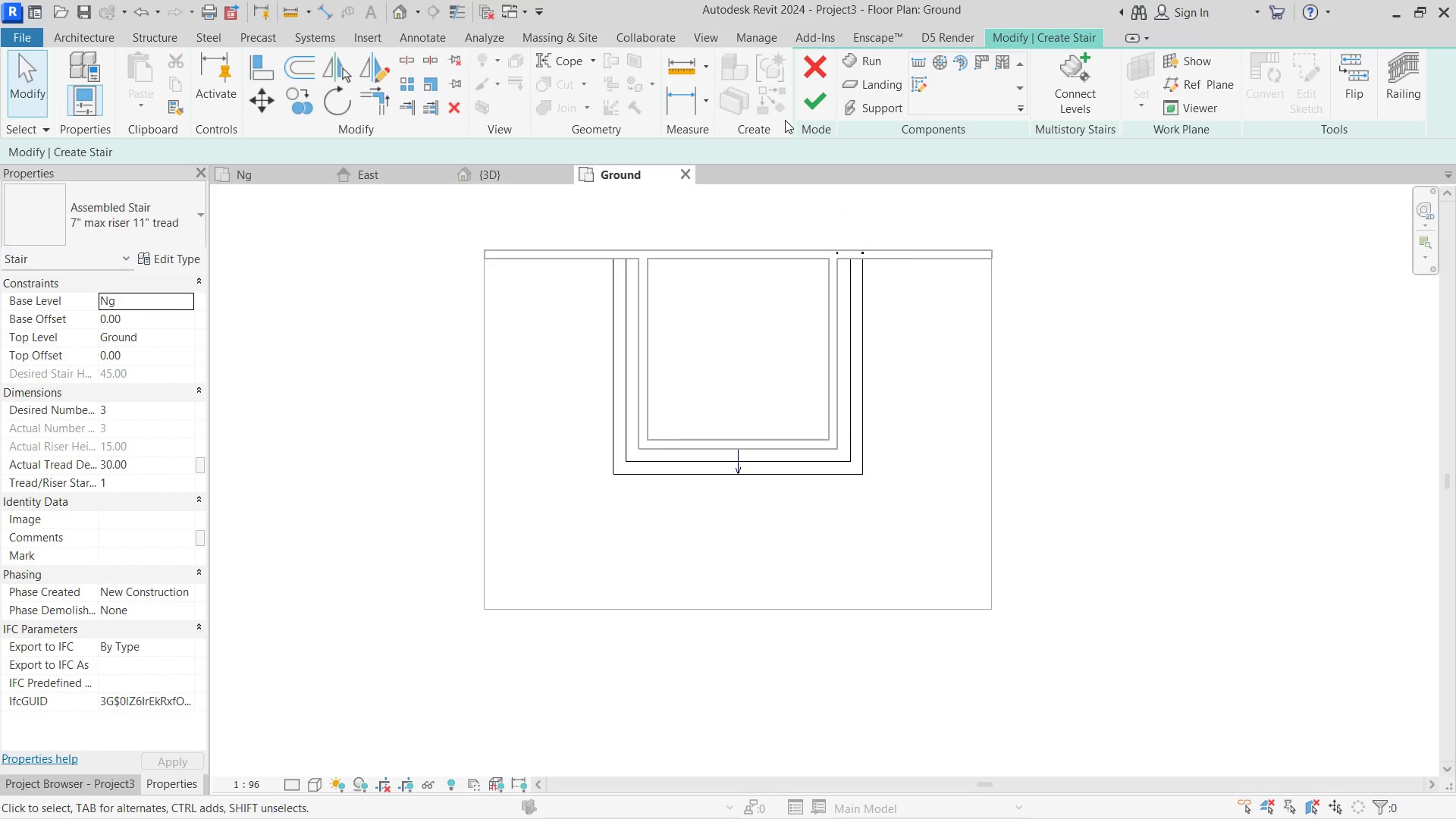 
left_click([808, 103])
 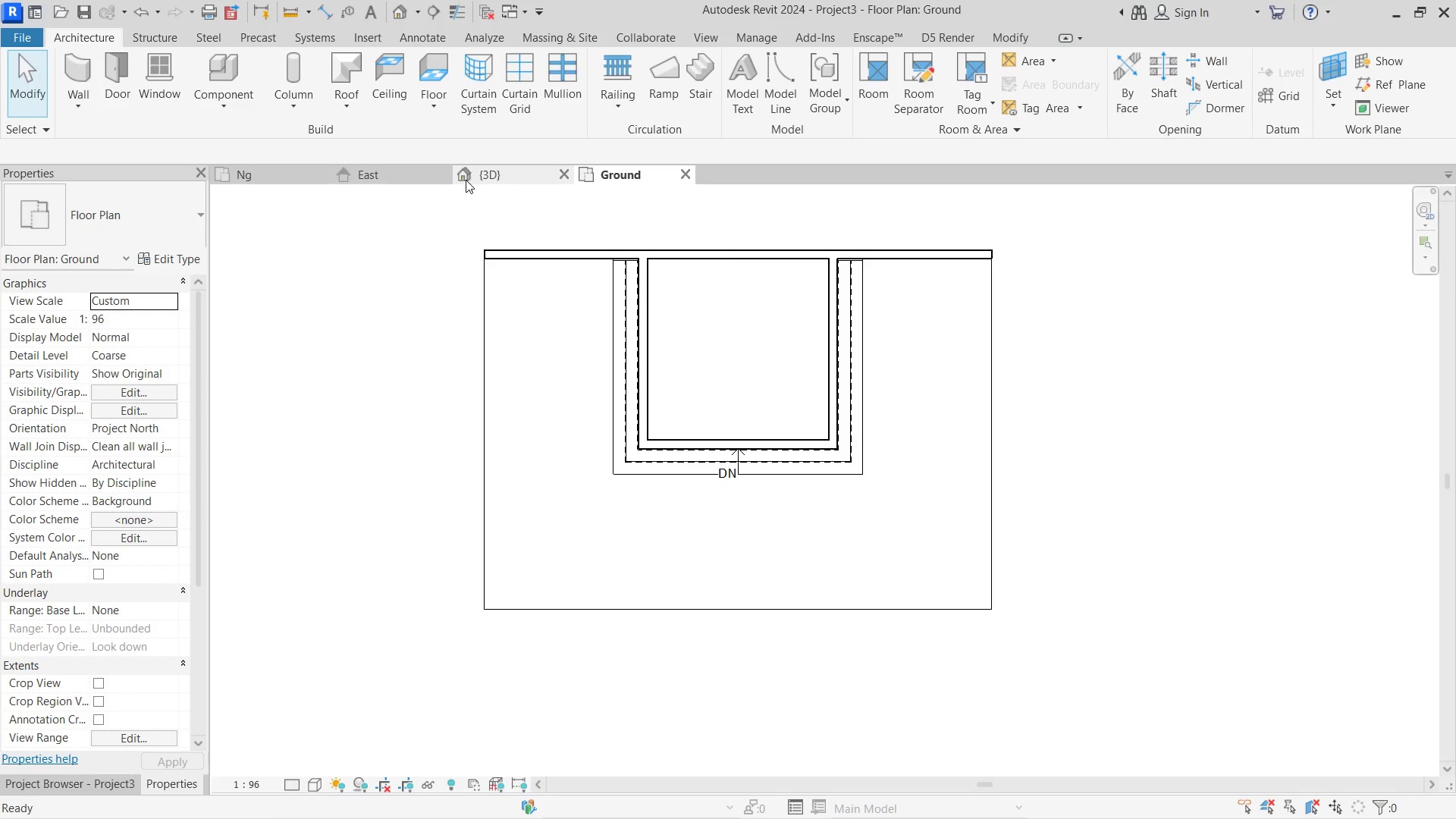 
left_click([465, 169])
 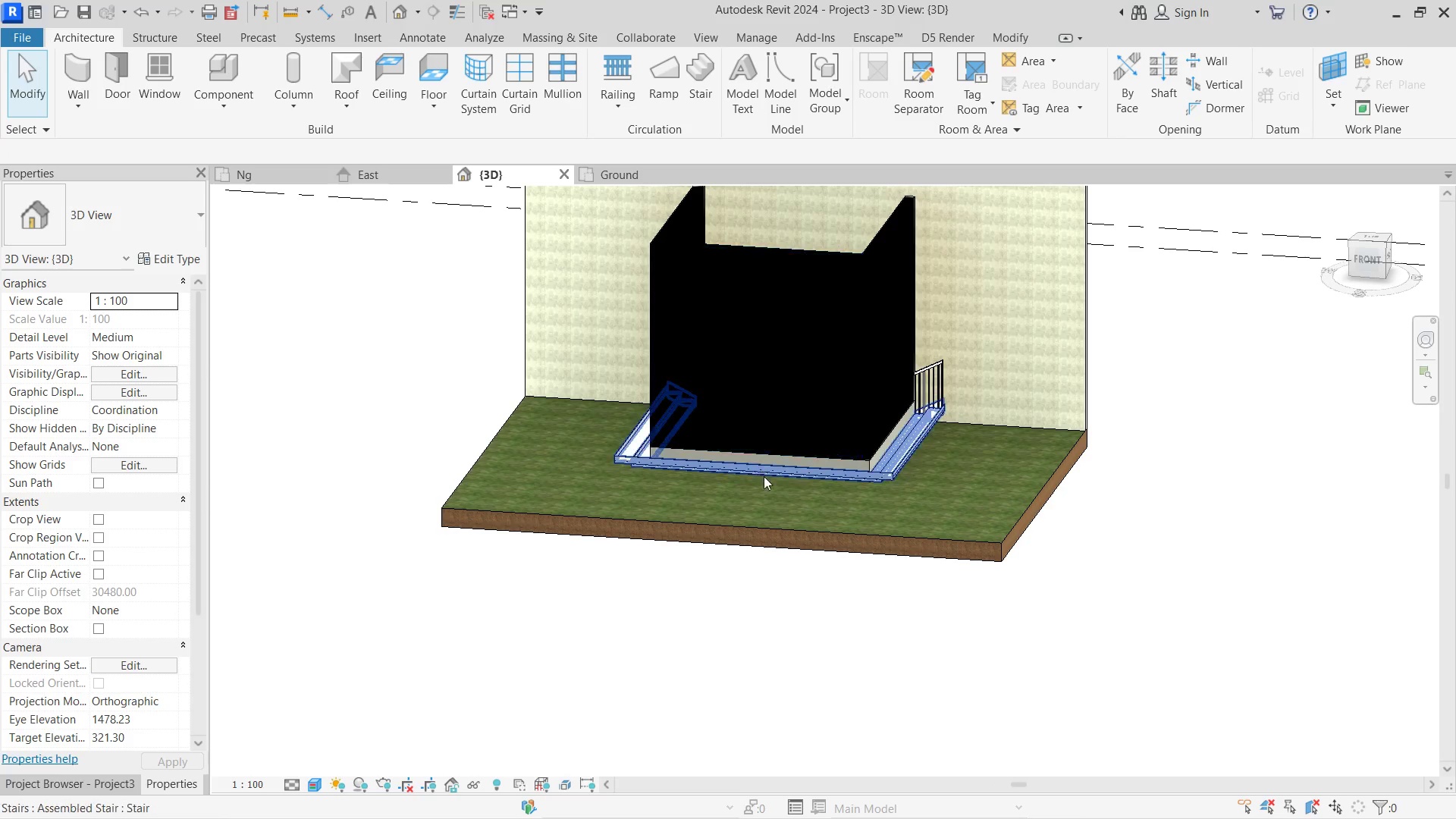 
left_click([764, 475])
 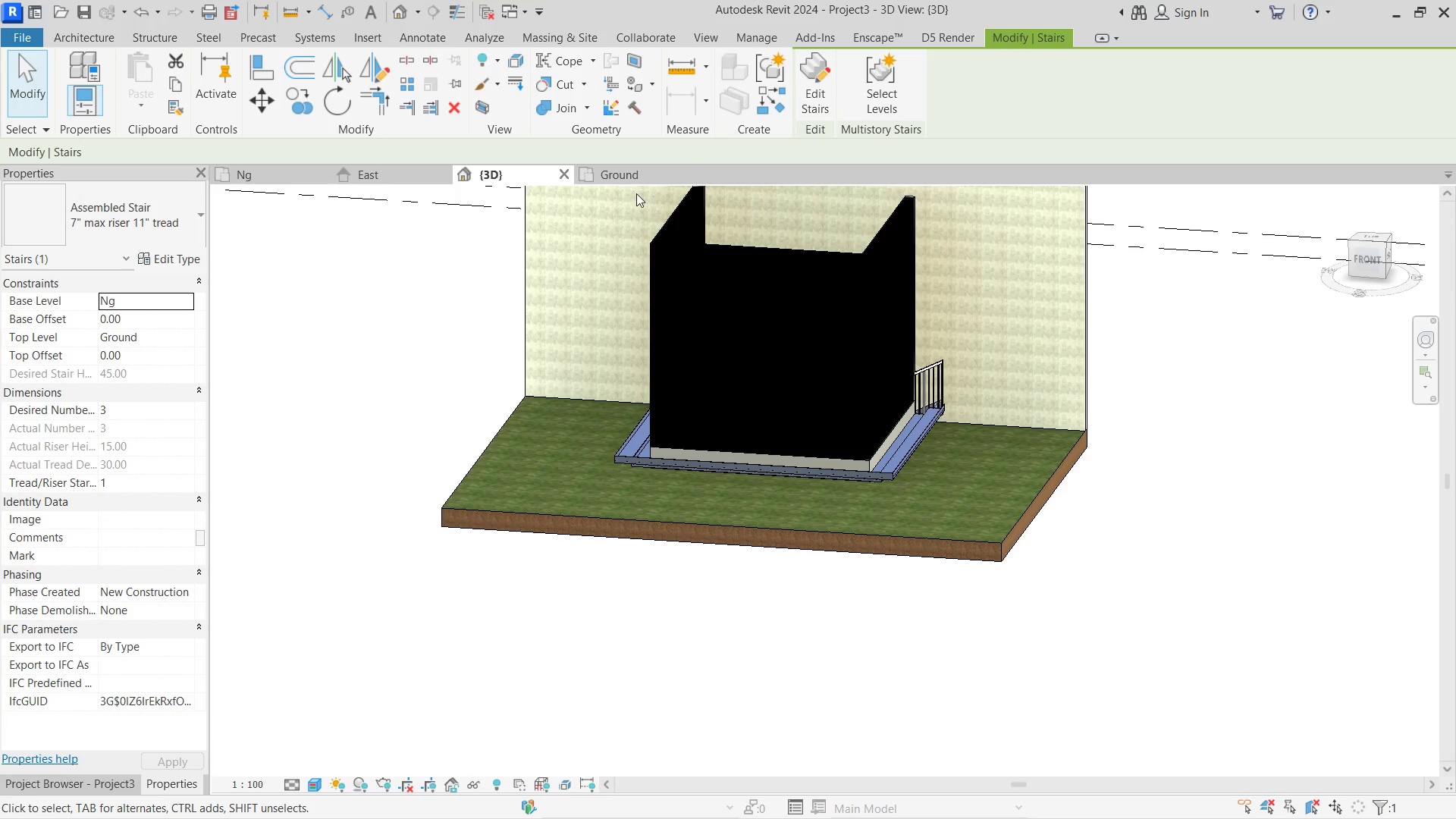 
left_click([628, 174])
 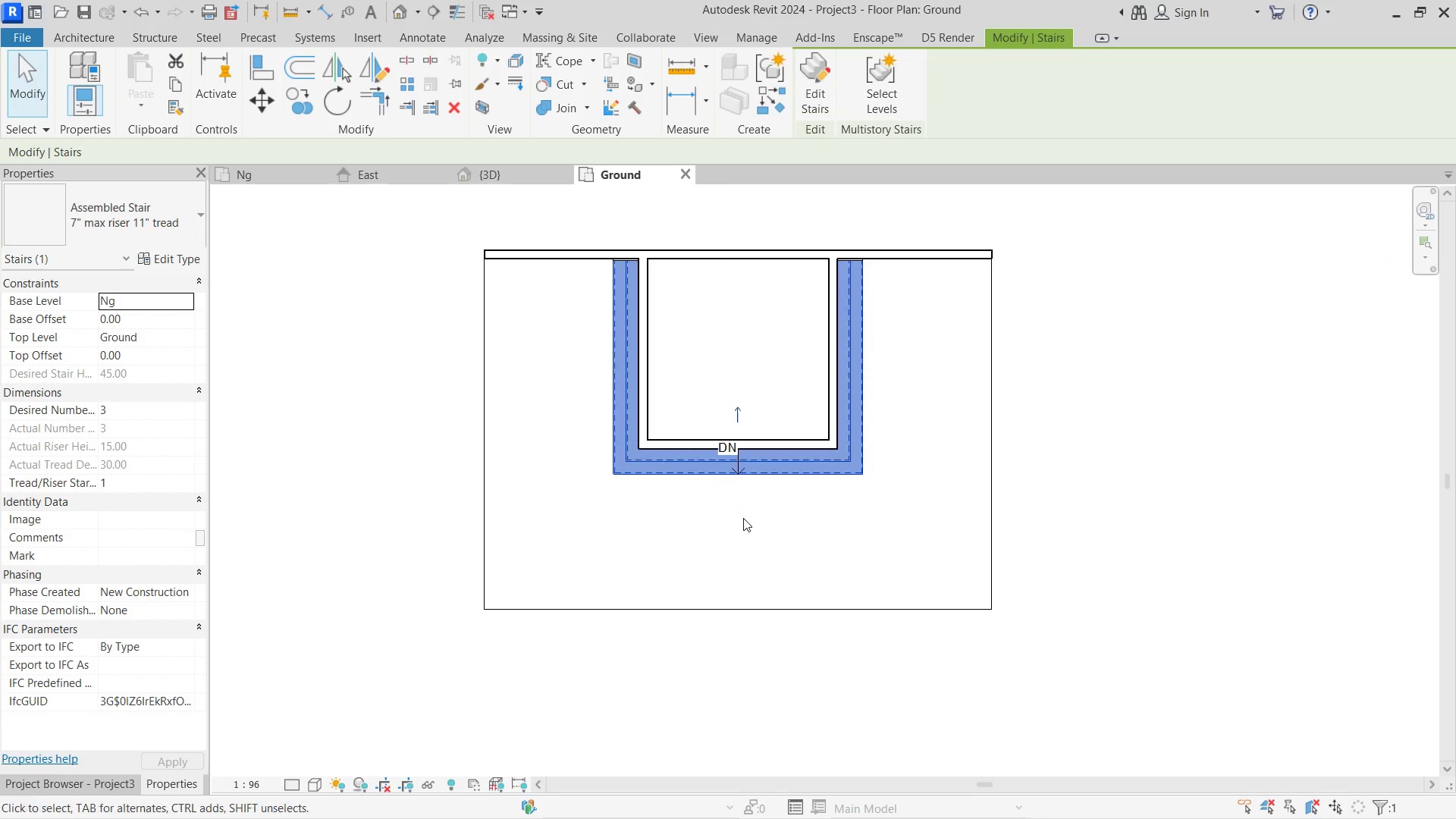 
double_click([1052, 415])
 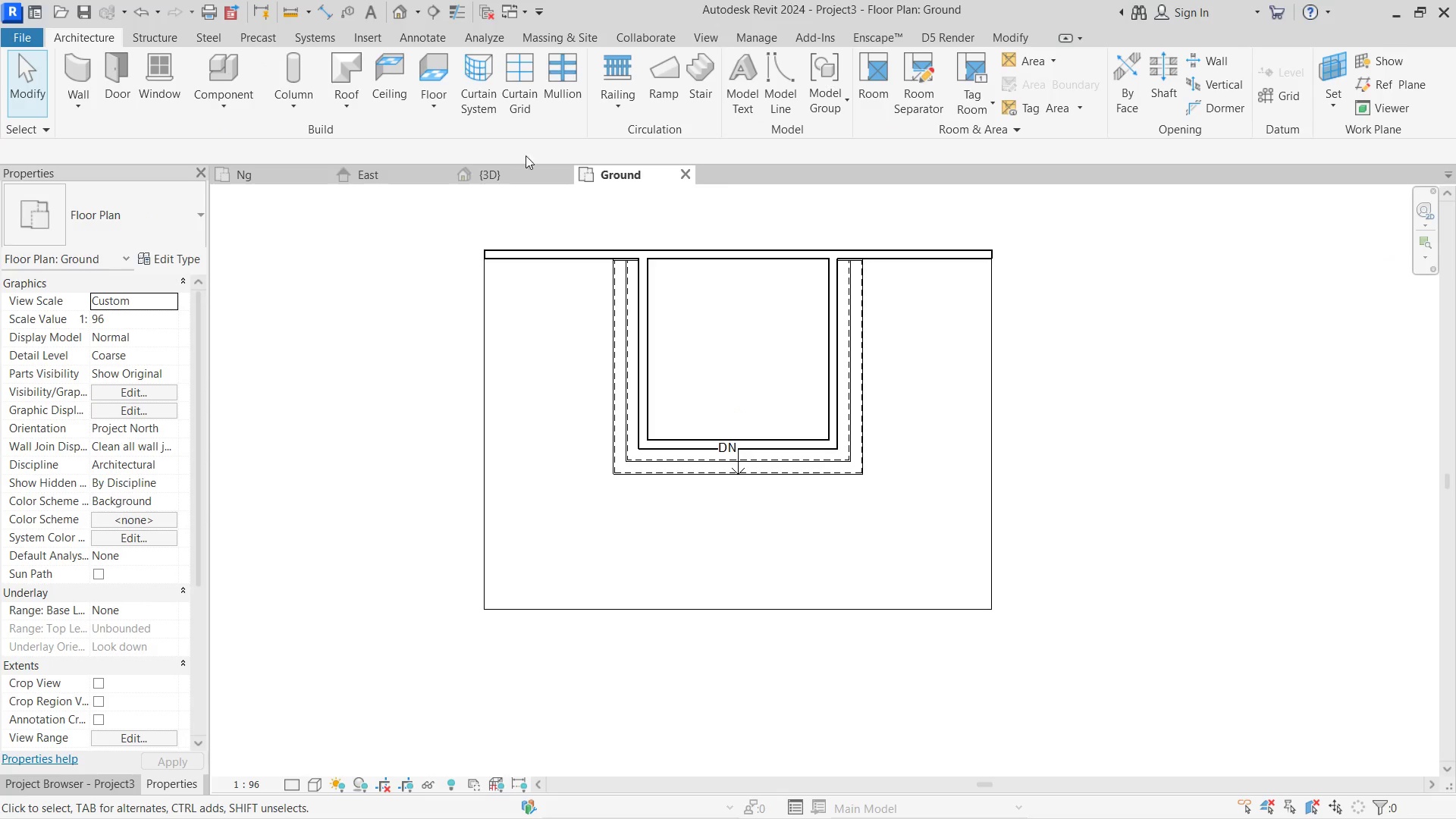 
left_click([519, 166])
 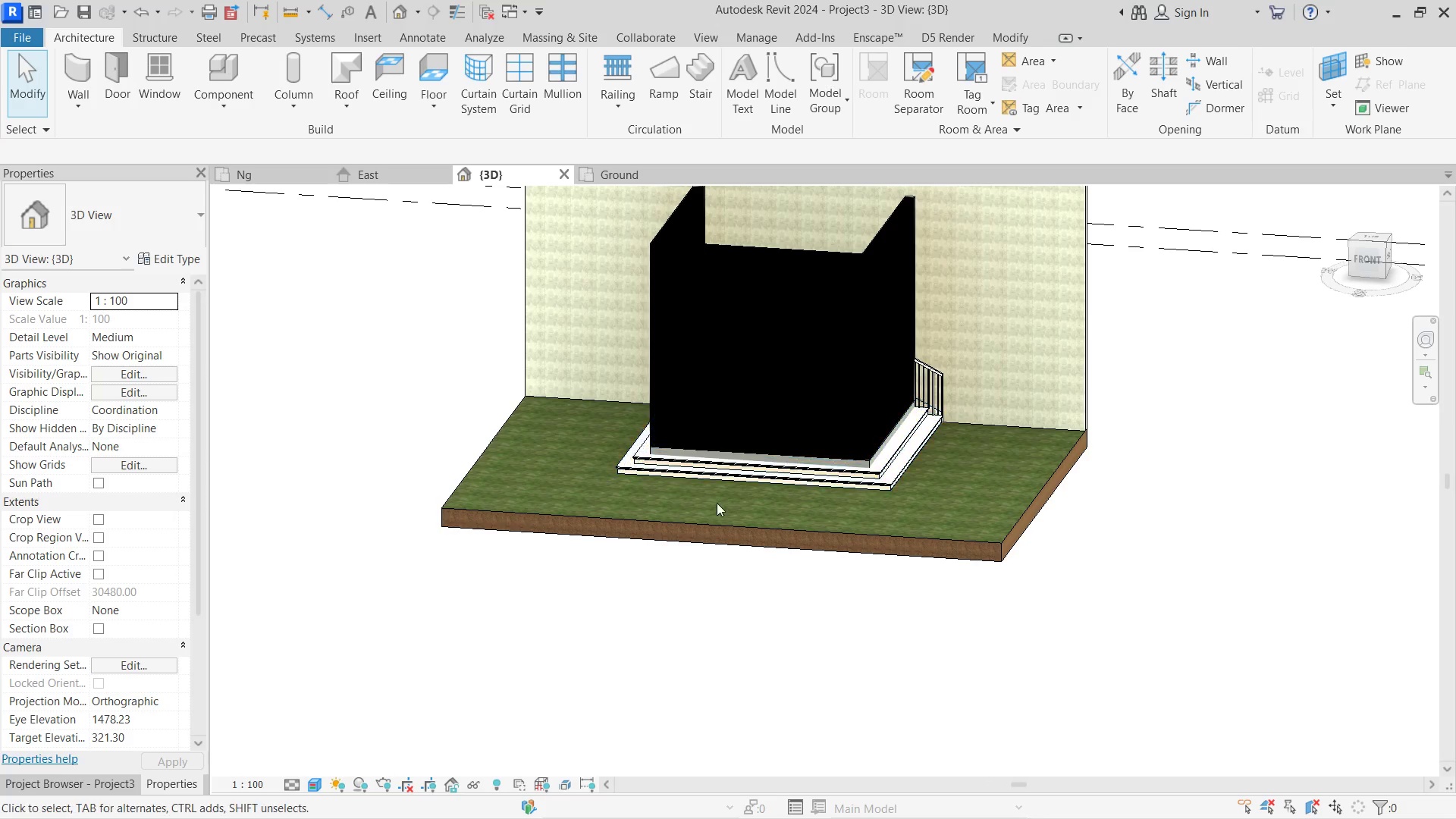 
hold_key(key=ShiftLeft, duration=0.69)
 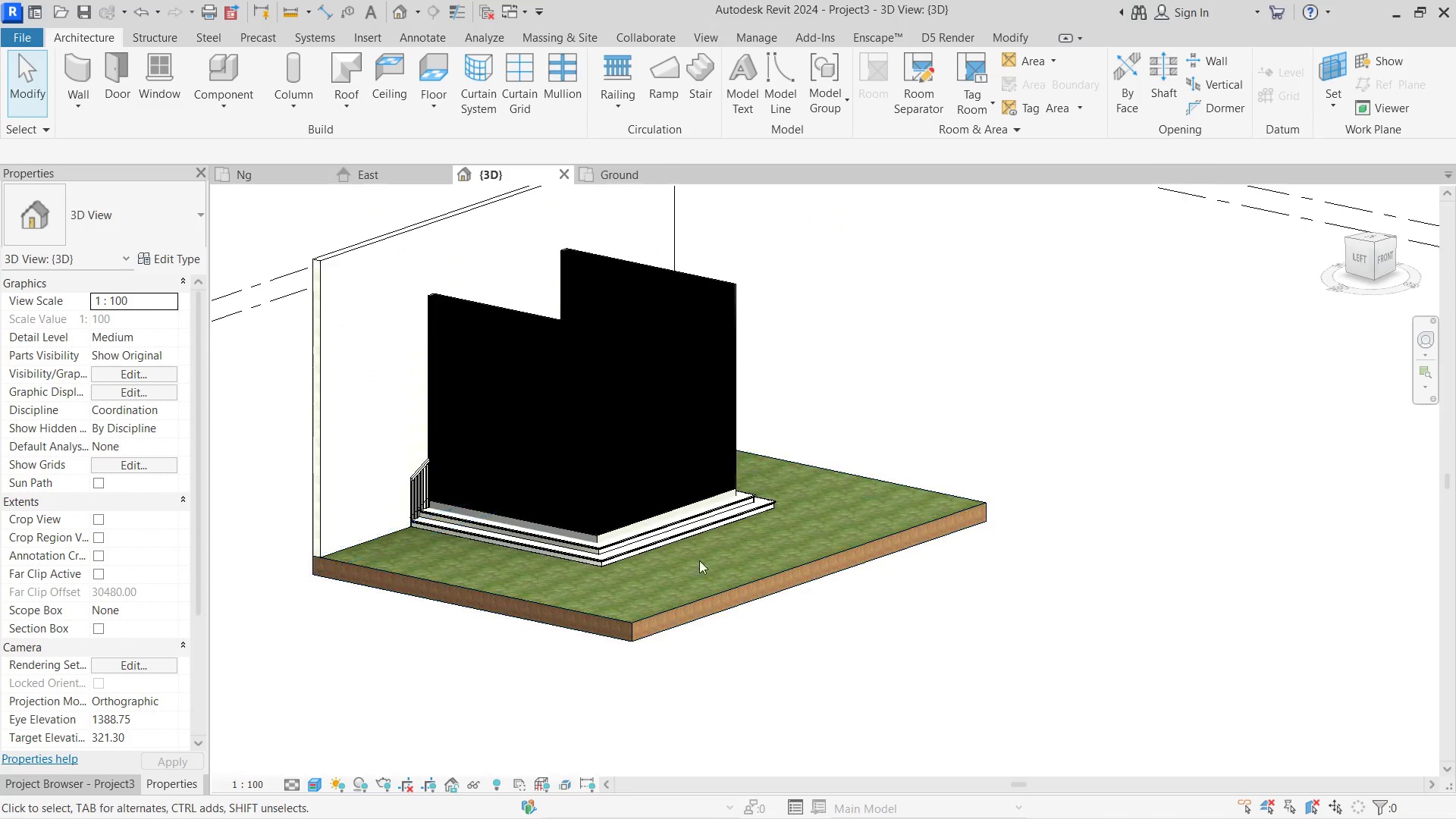 
hold_key(key=ShiftLeft, duration=1.28)
 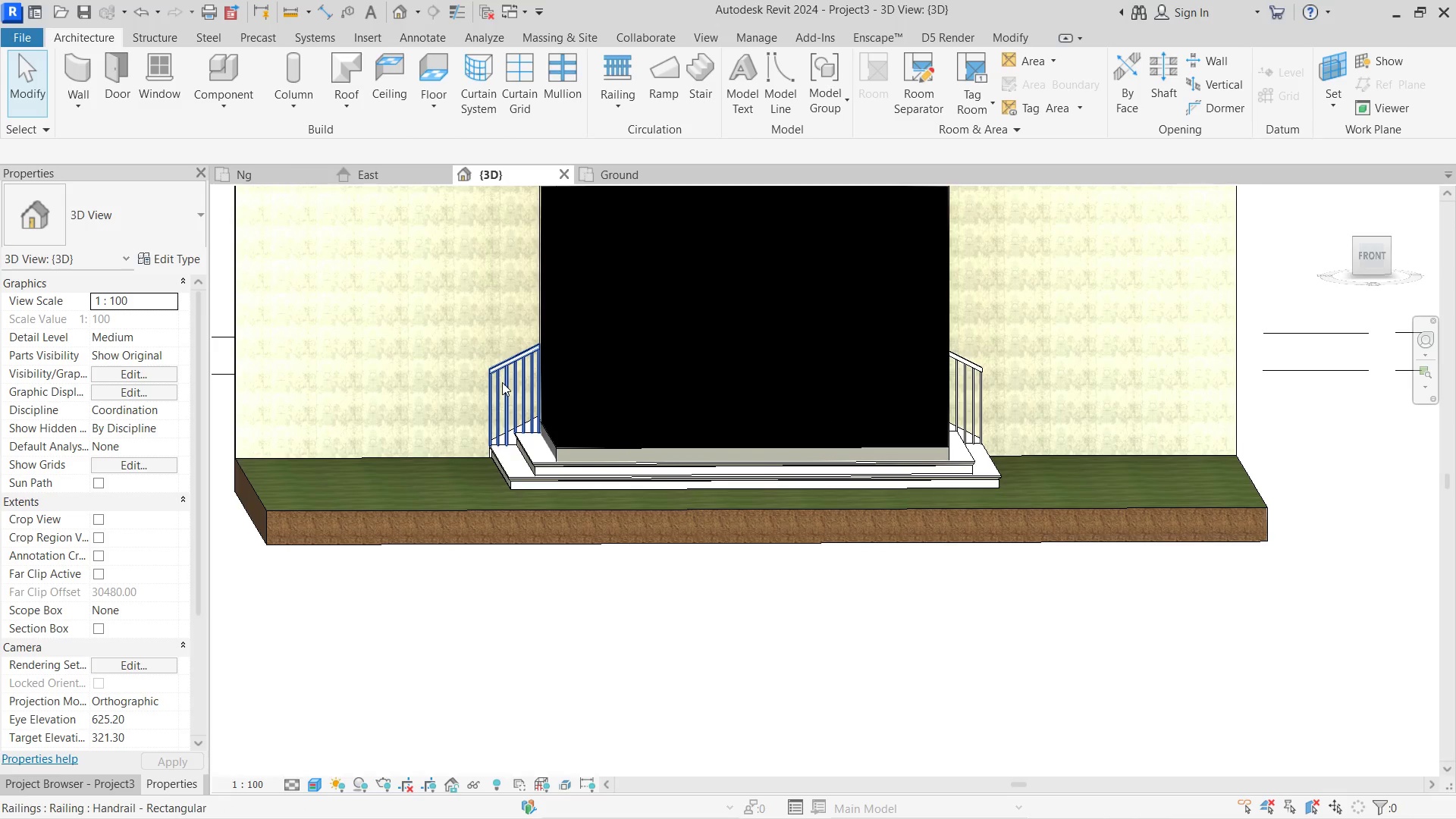 
scroll: coordinate [674, 567], scroll_direction: up, amount: 4.0
 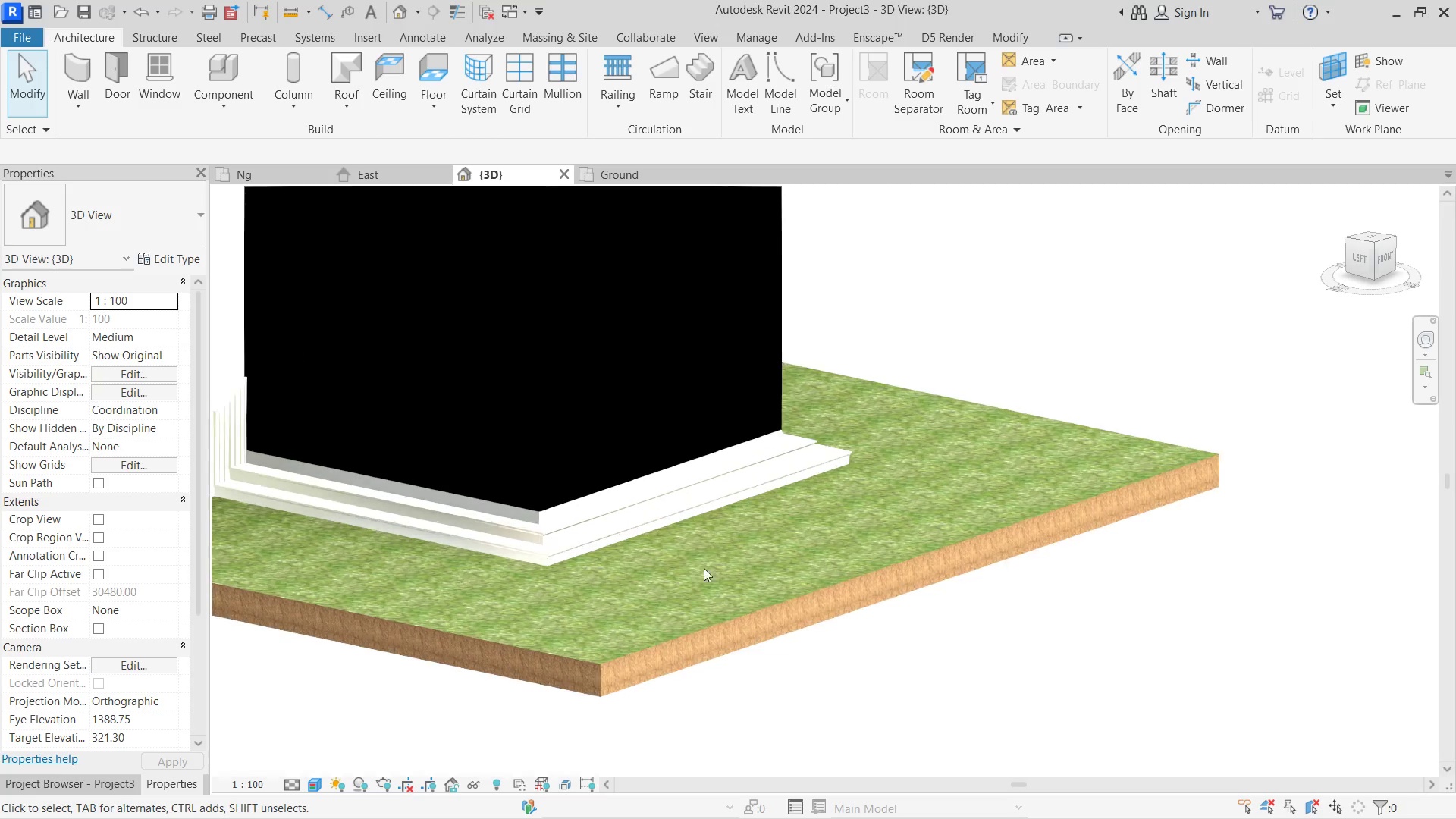 
right_click([643, 521])
 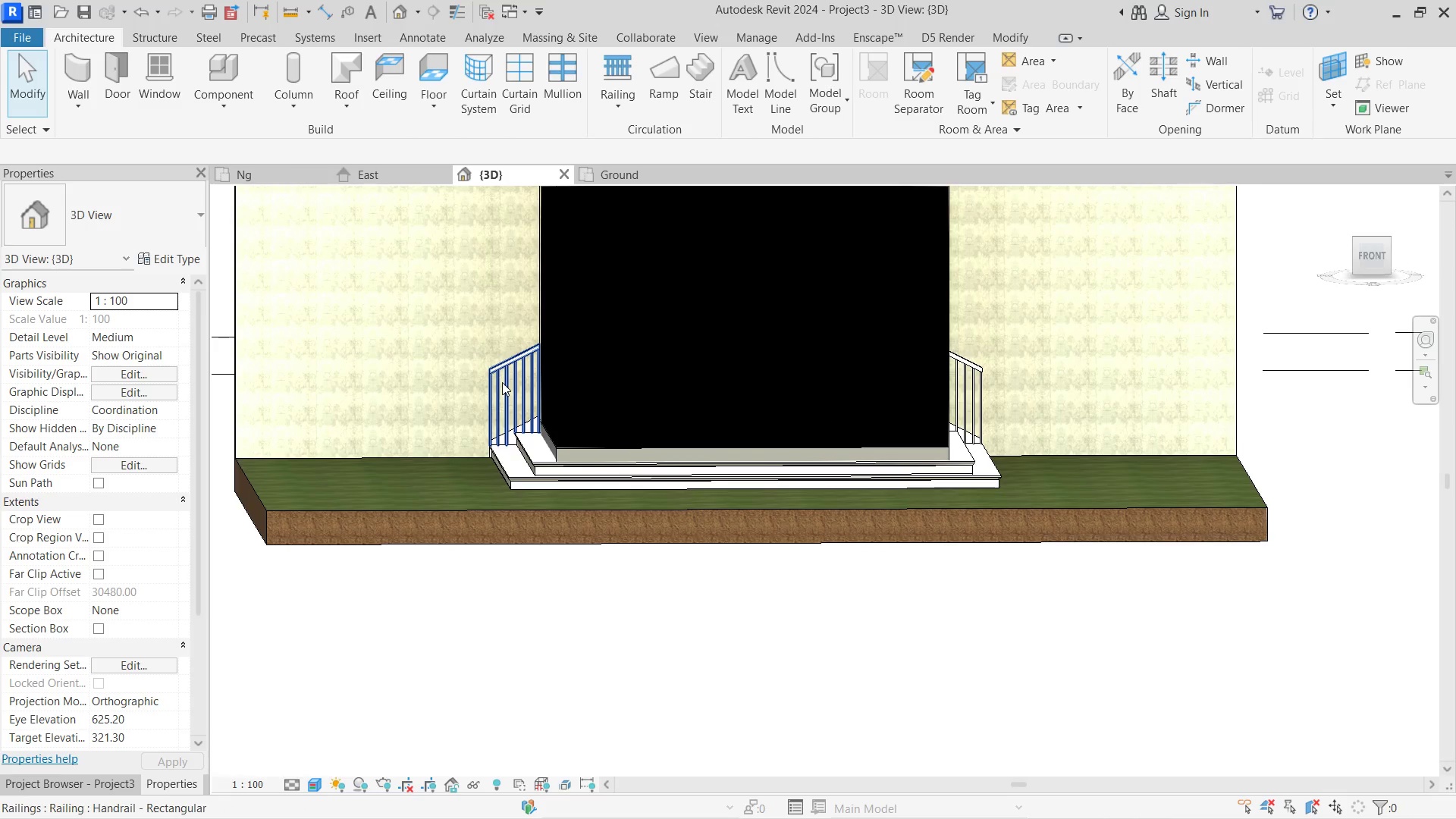 
left_click([502, 382])
 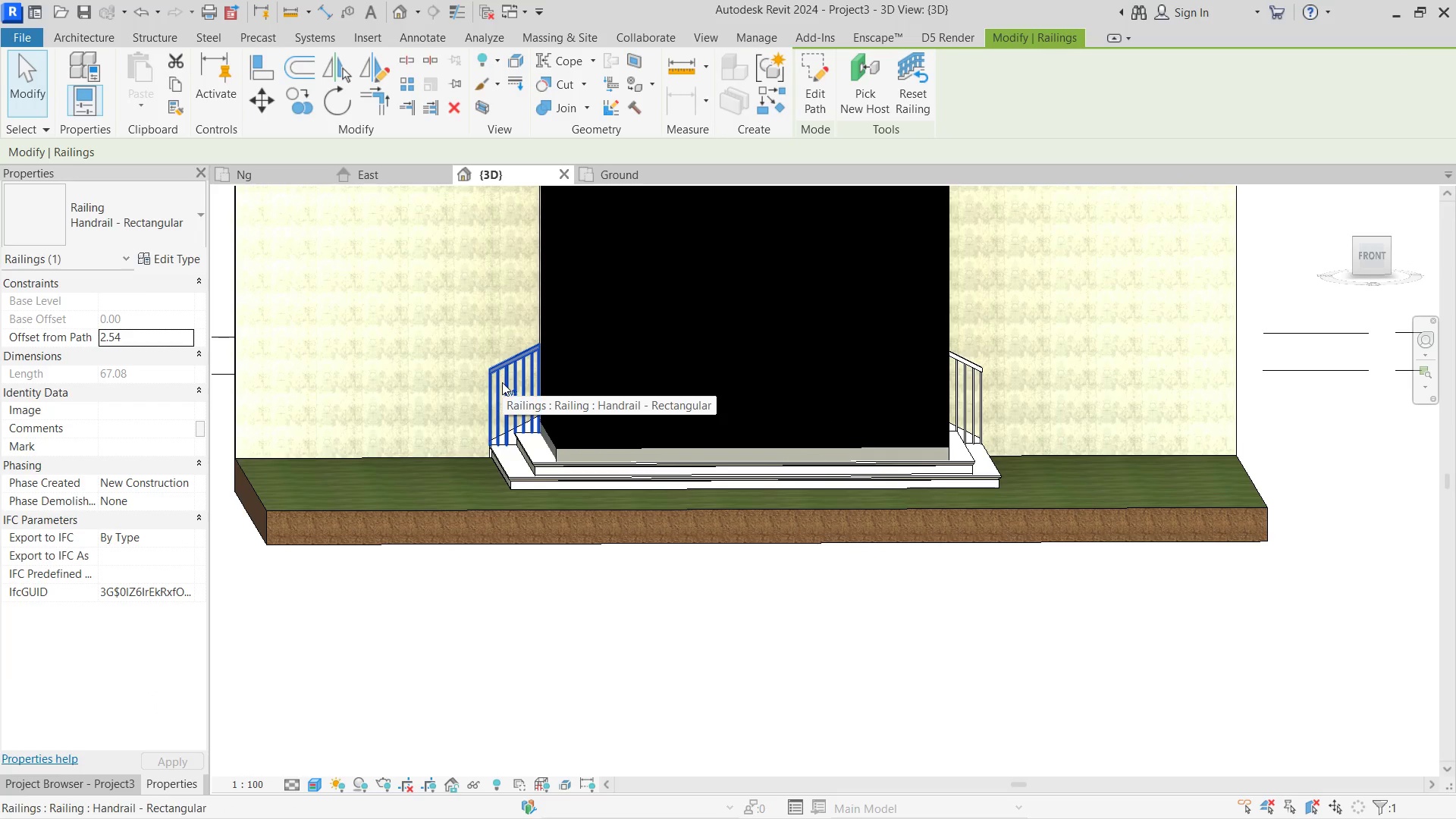 
key(Delete)
 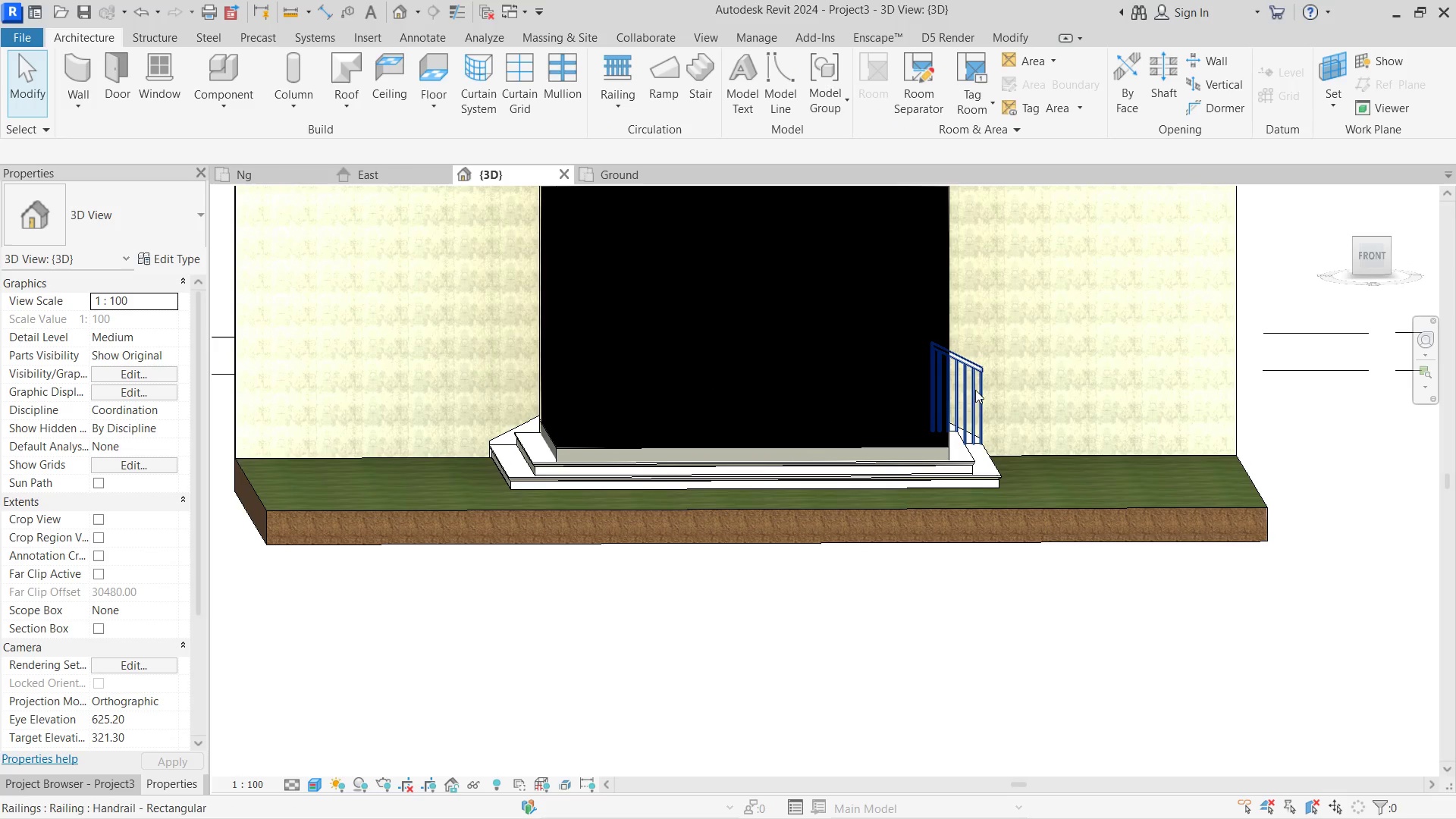 
left_click([987, 384])
 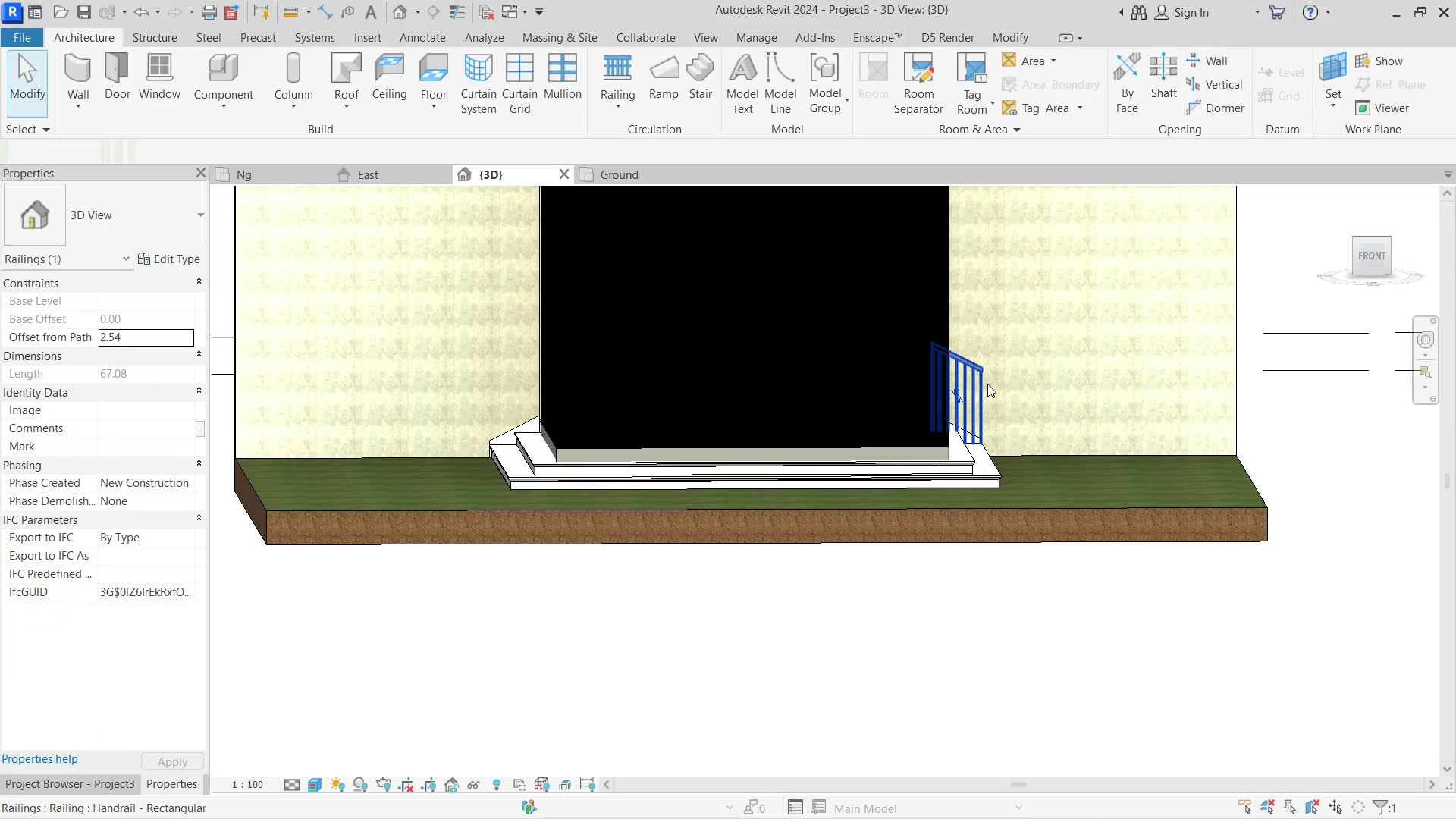 
key(Delete)
 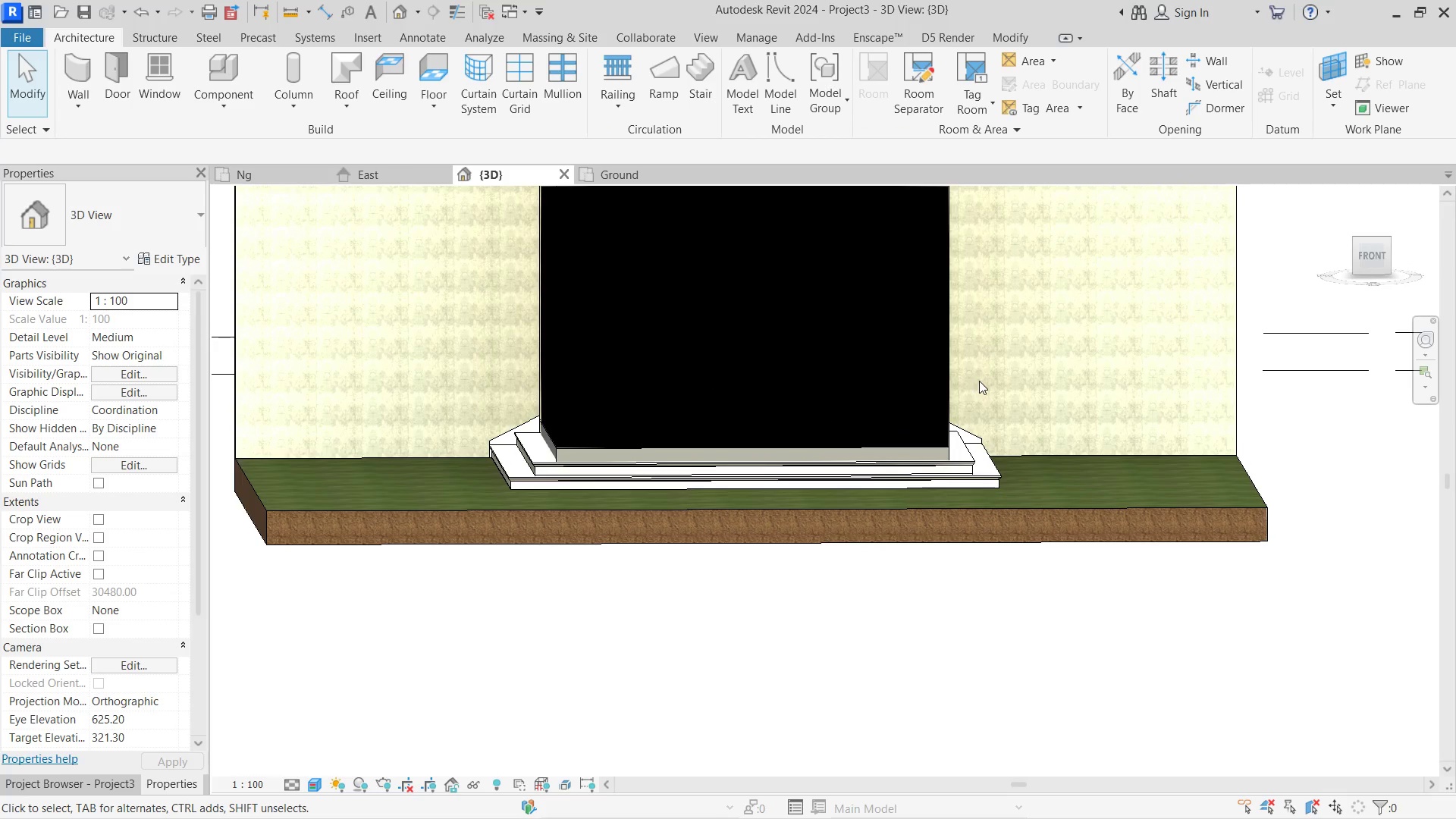 
wait(6.36)
 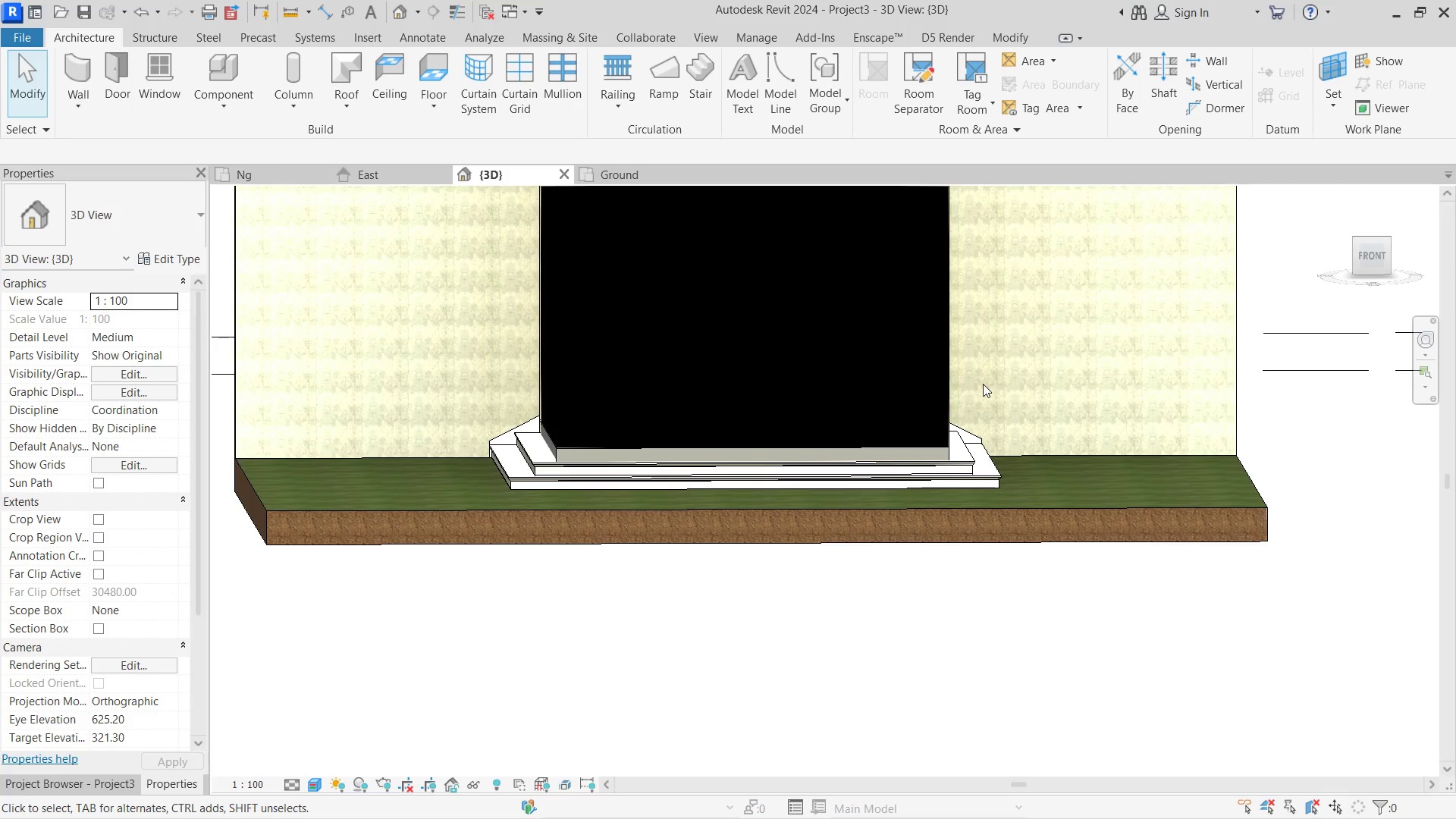 
hold_key(key=ShiftLeft, duration=2.27)
triple_click([712, 518])
 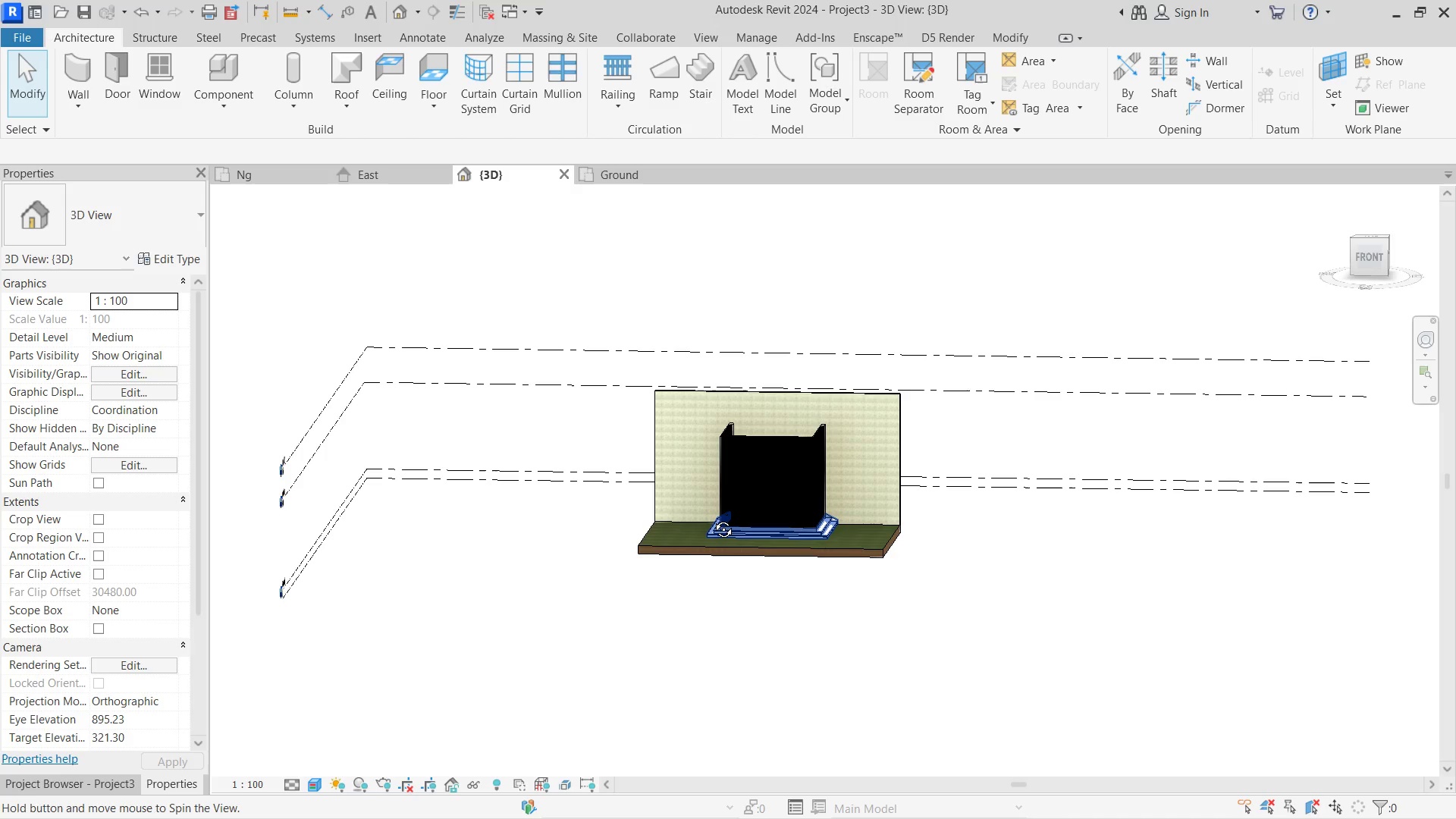 
triple_click([712, 518])
 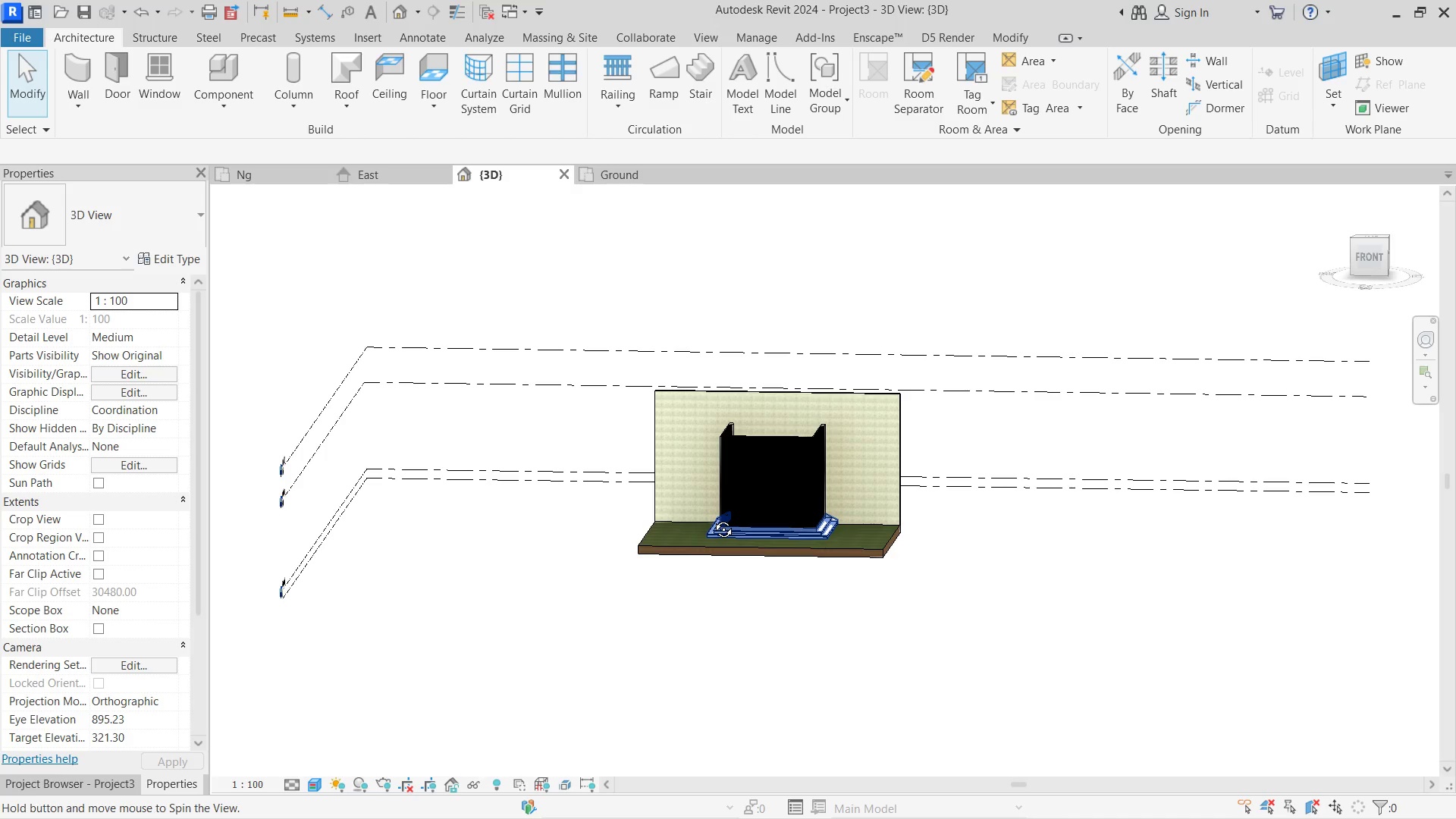 
triple_click([712, 518])
 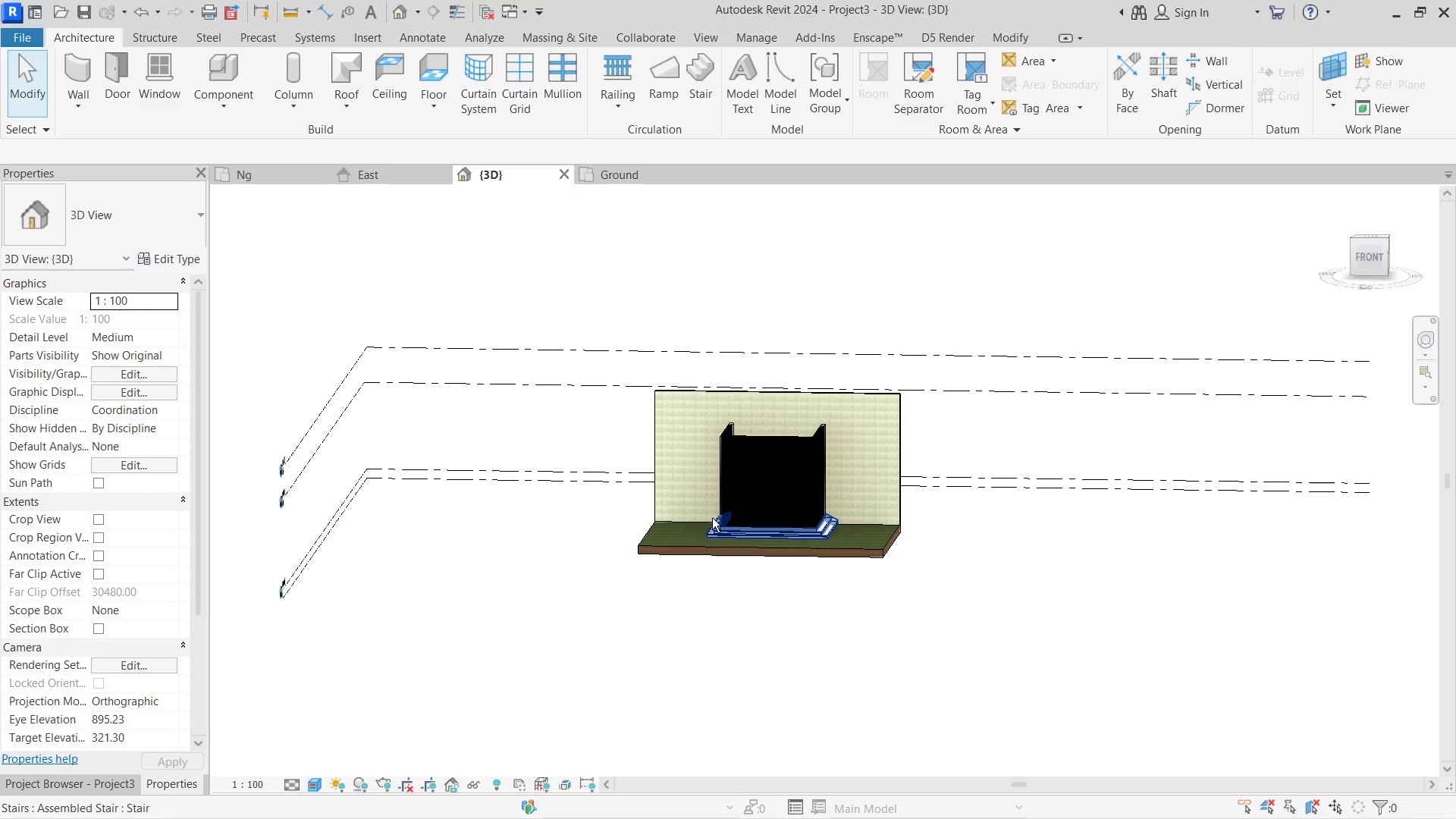 
triple_click([712, 518])
 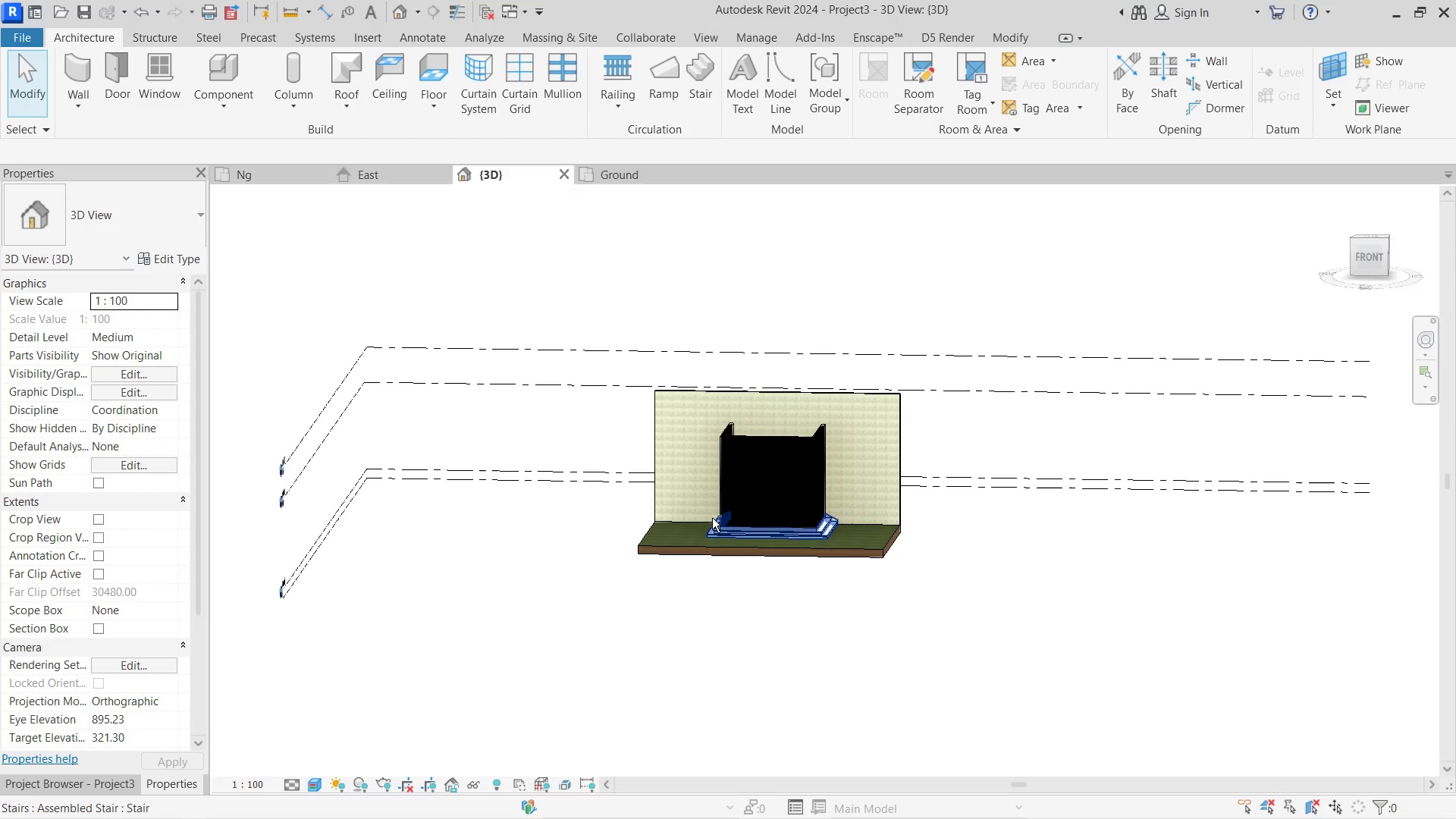 
triple_click([712, 518])
 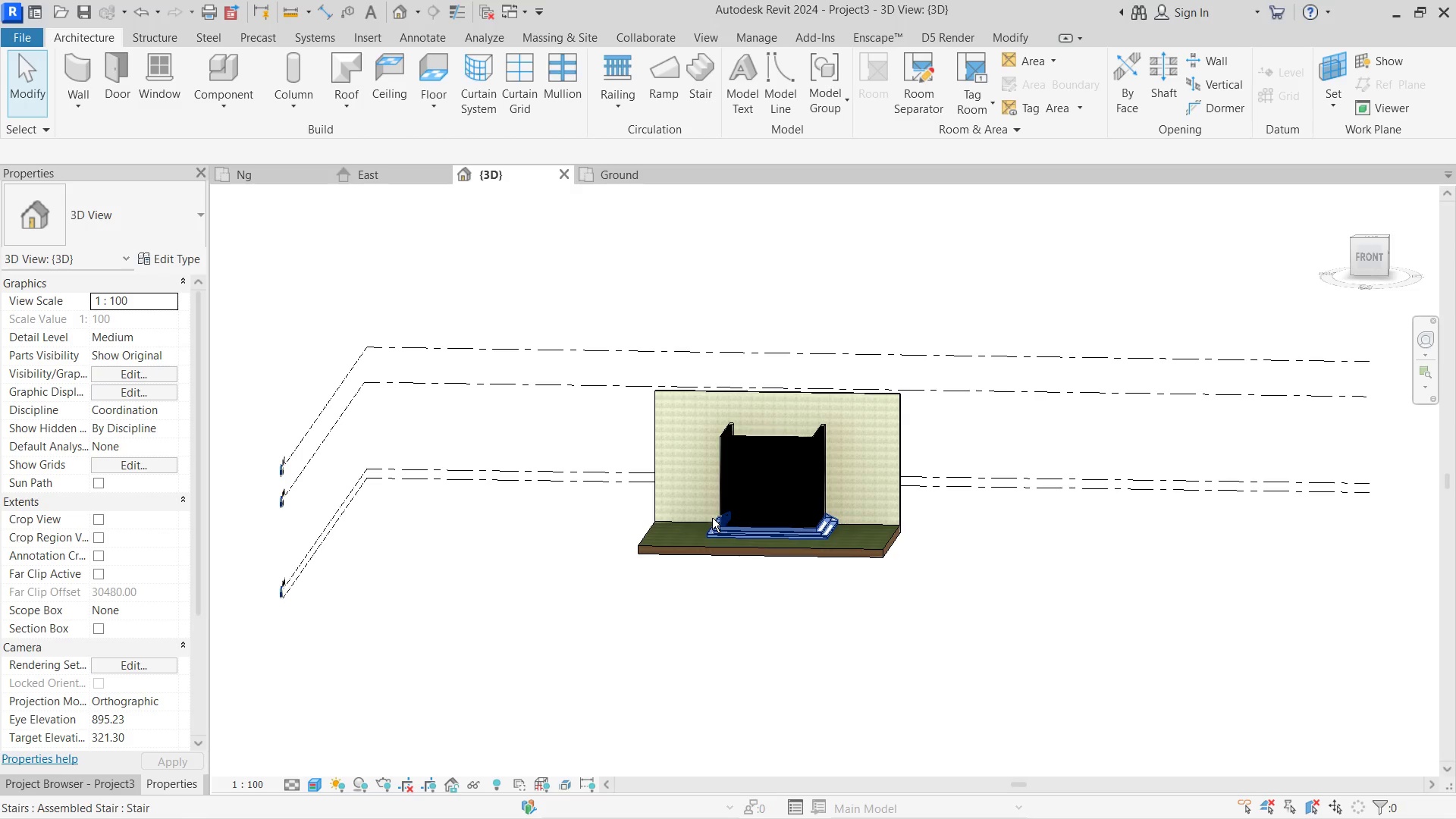 
triple_click([712, 518])
 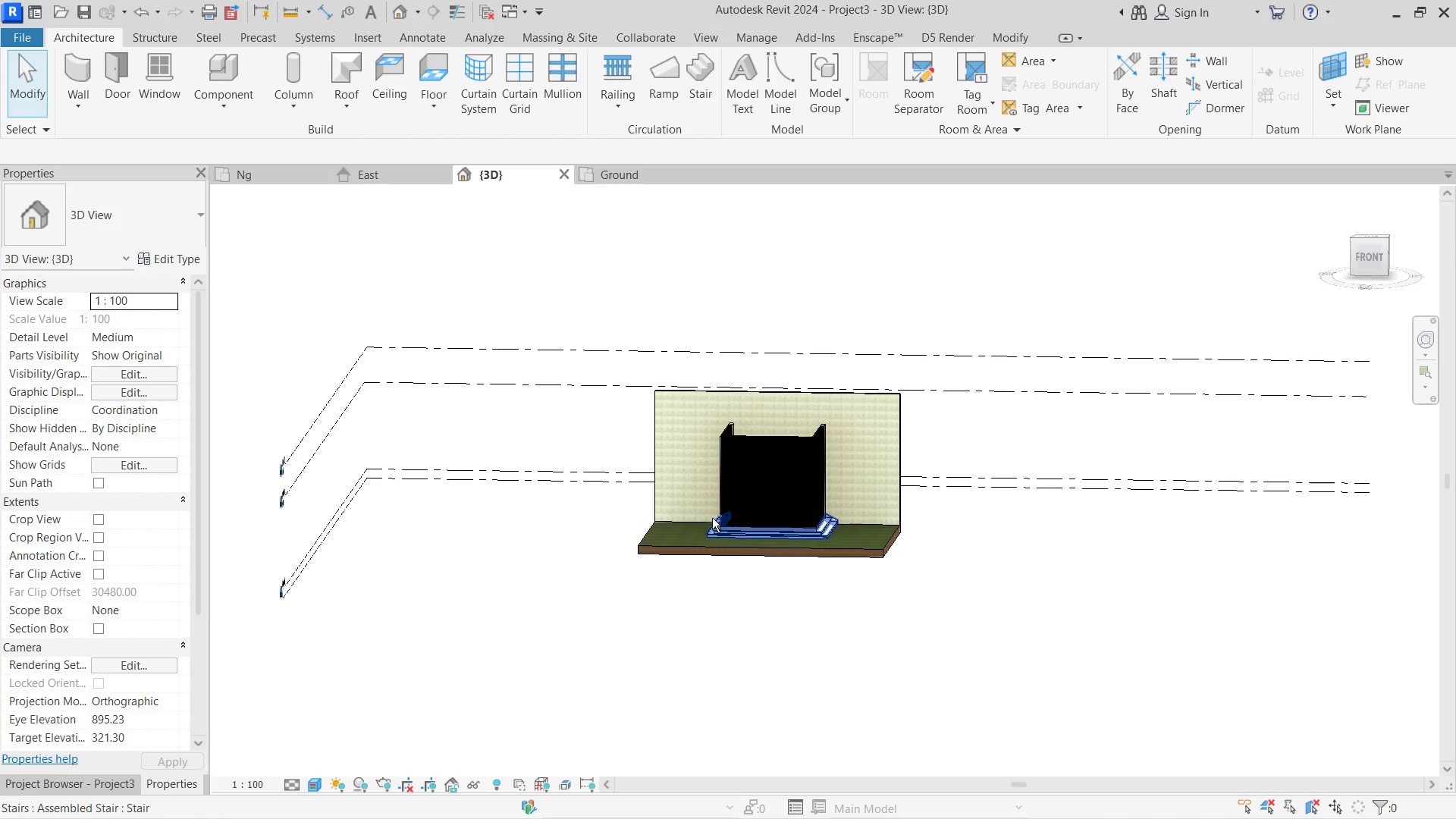 
triple_click([712, 518])
 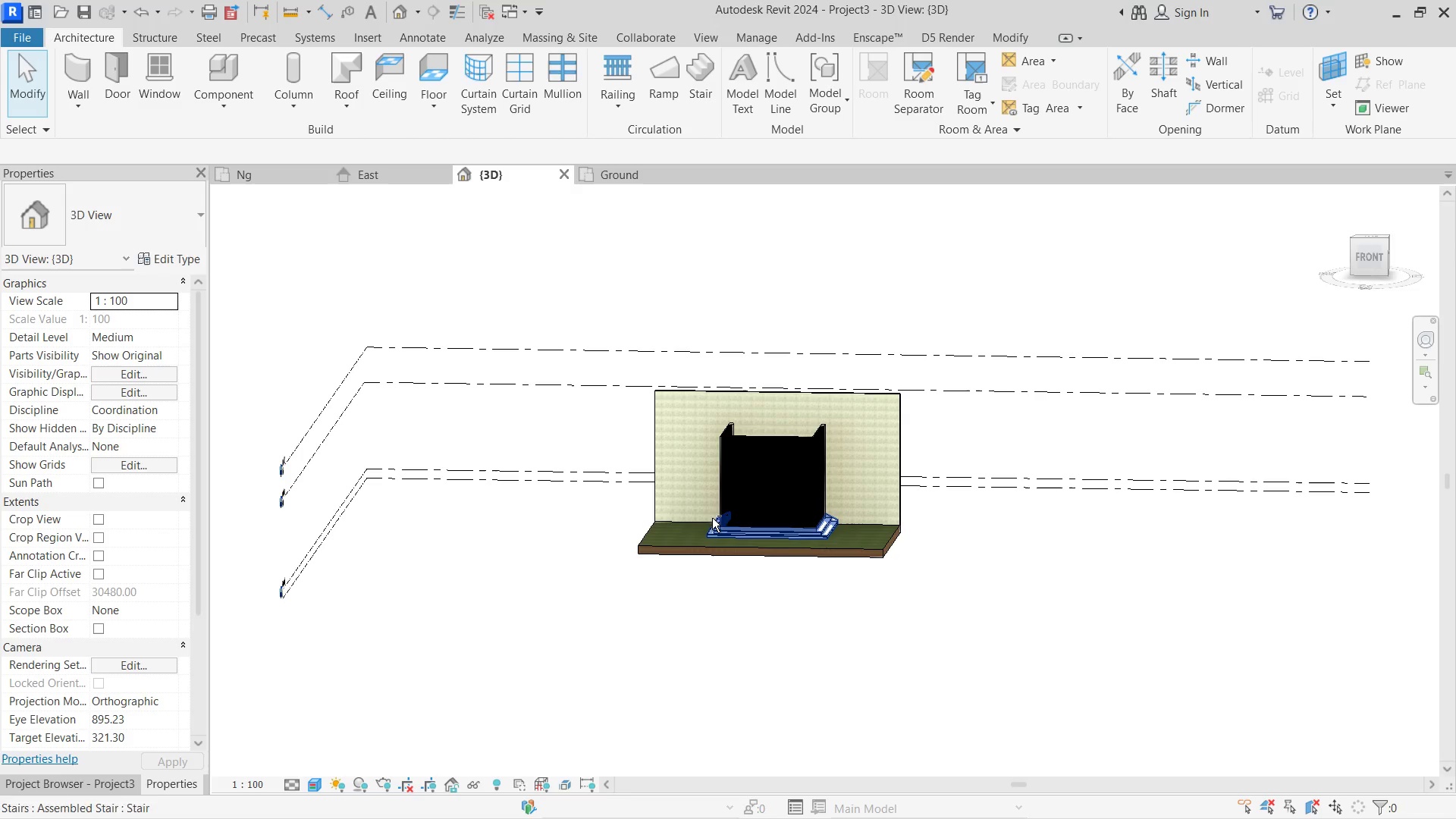 
triple_click([712, 518])
 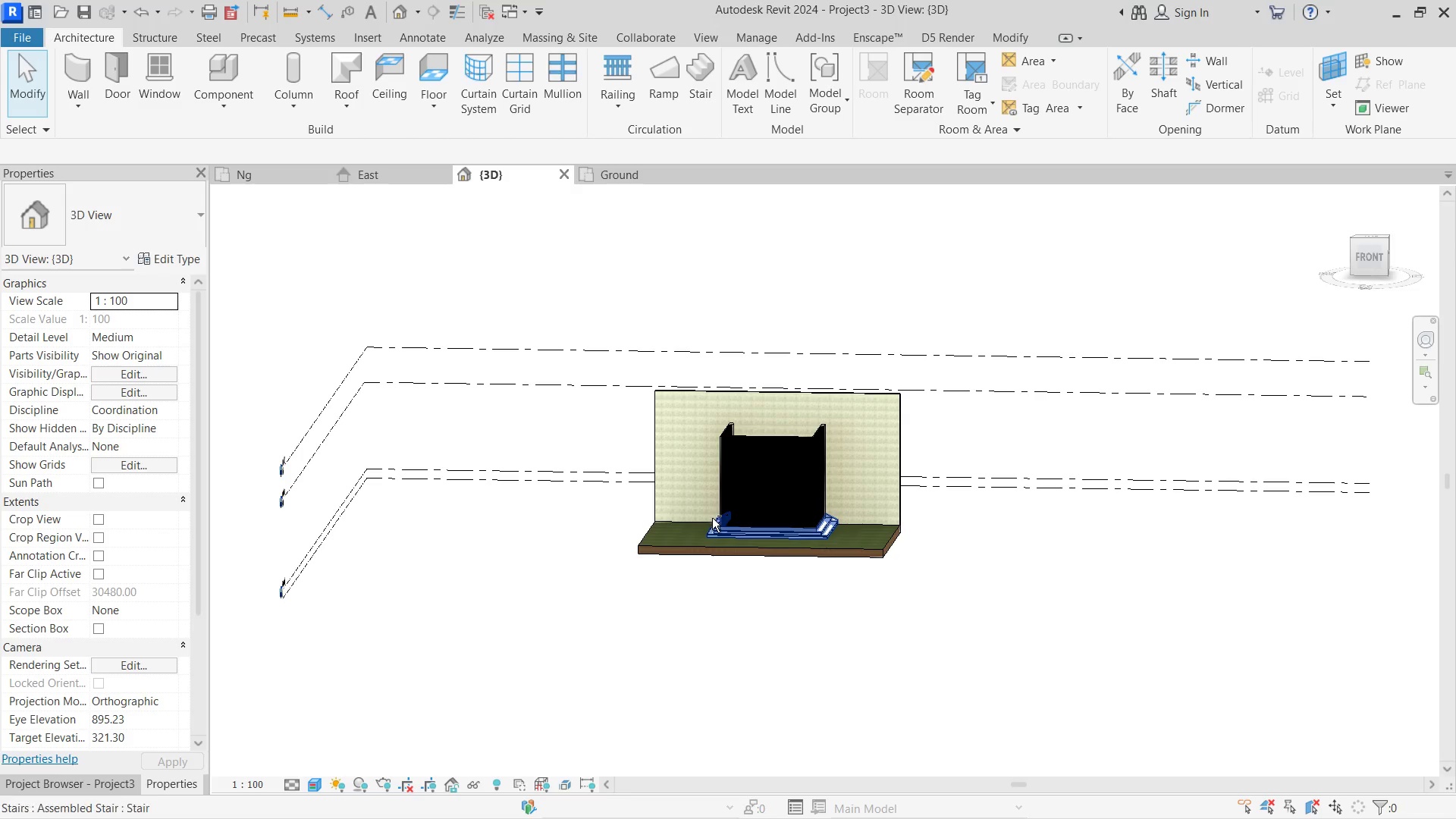 
triple_click([712, 518])
 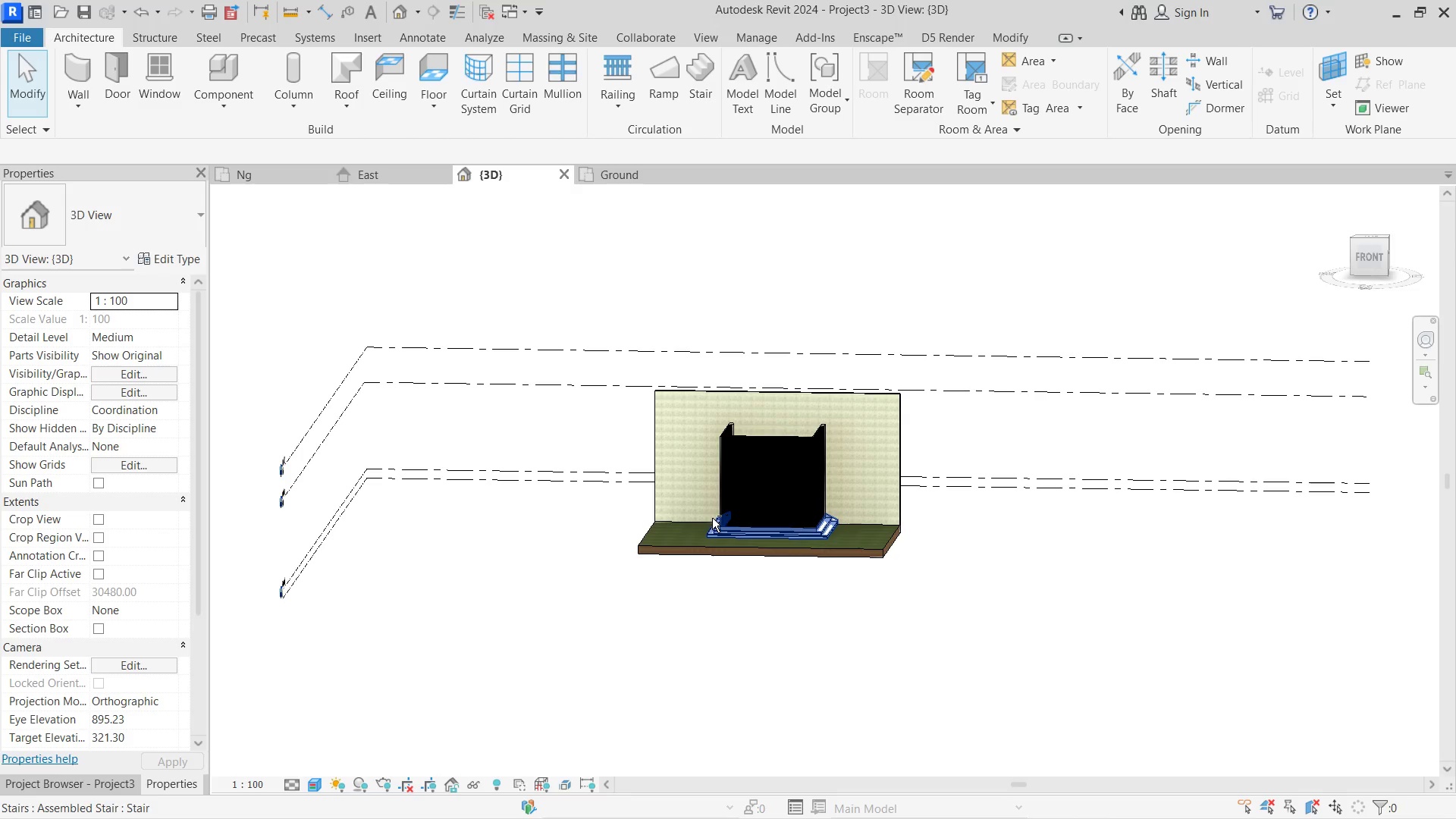 
triple_click([712, 518])
 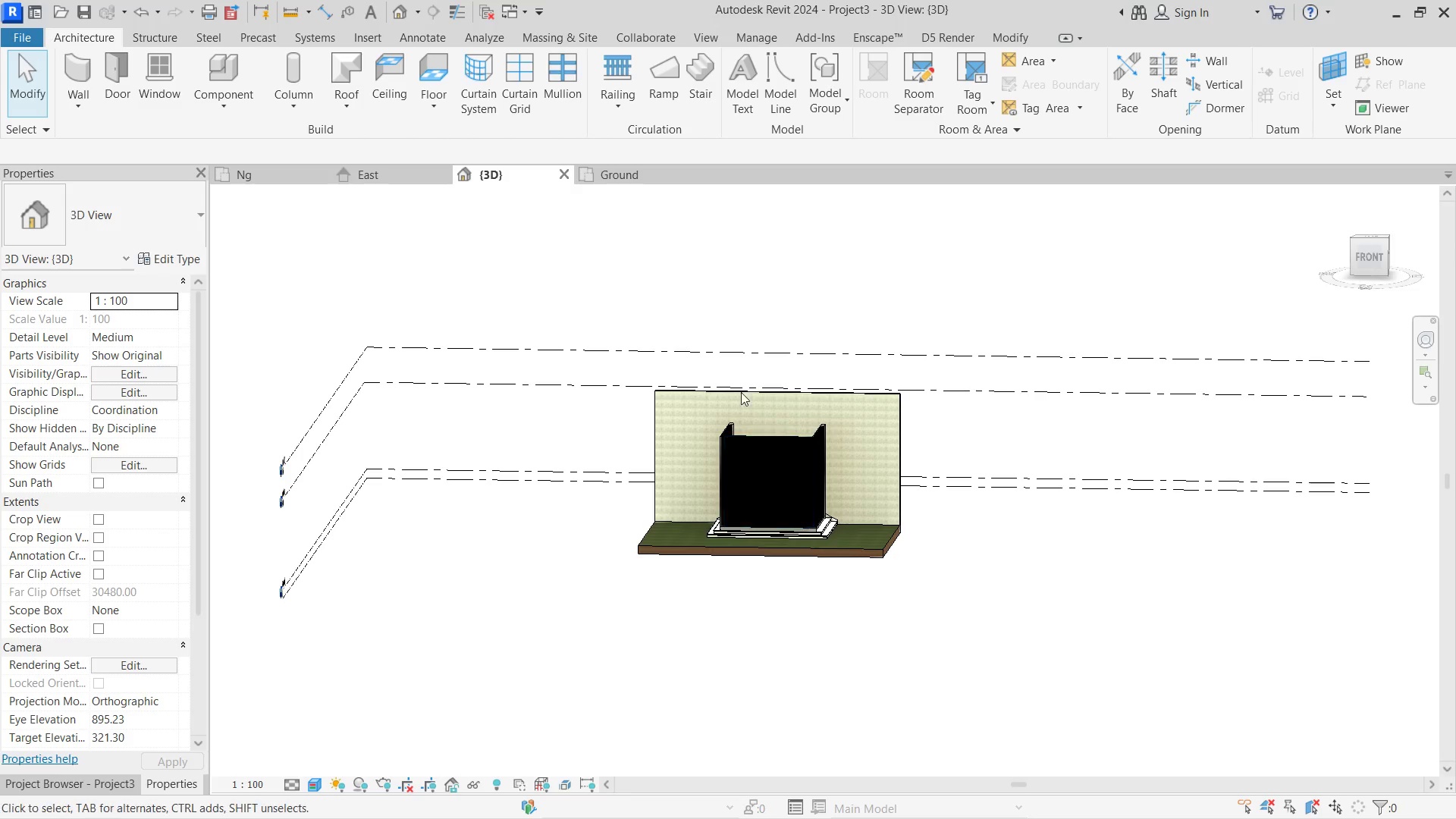 
scroll: coordinate [585, 203], scroll_direction: up, amount: 1.0
 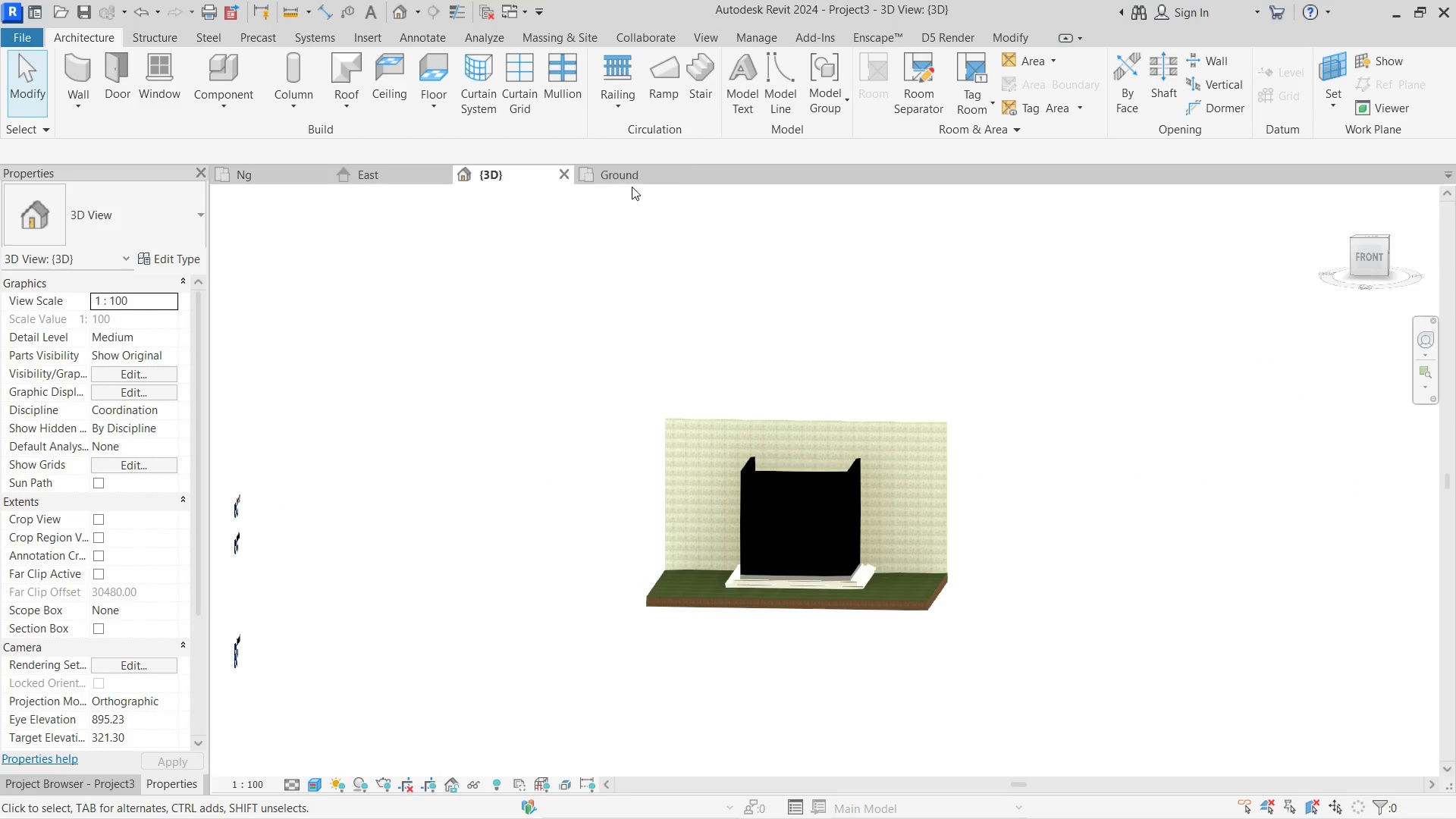 
left_click([629, 174])
 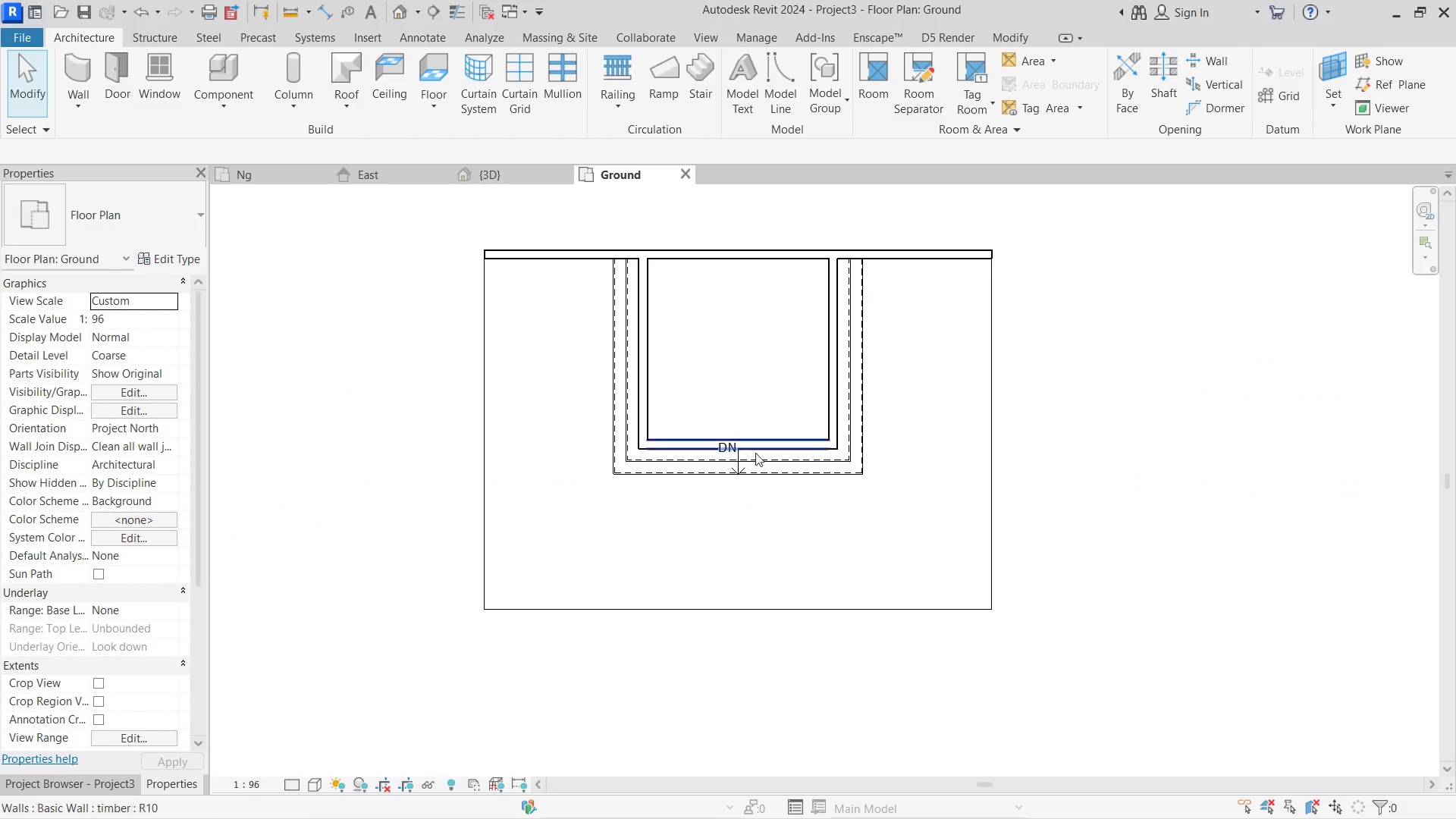 
scroll: coordinate [763, 471], scroll_direction: up, amount: 4.0
 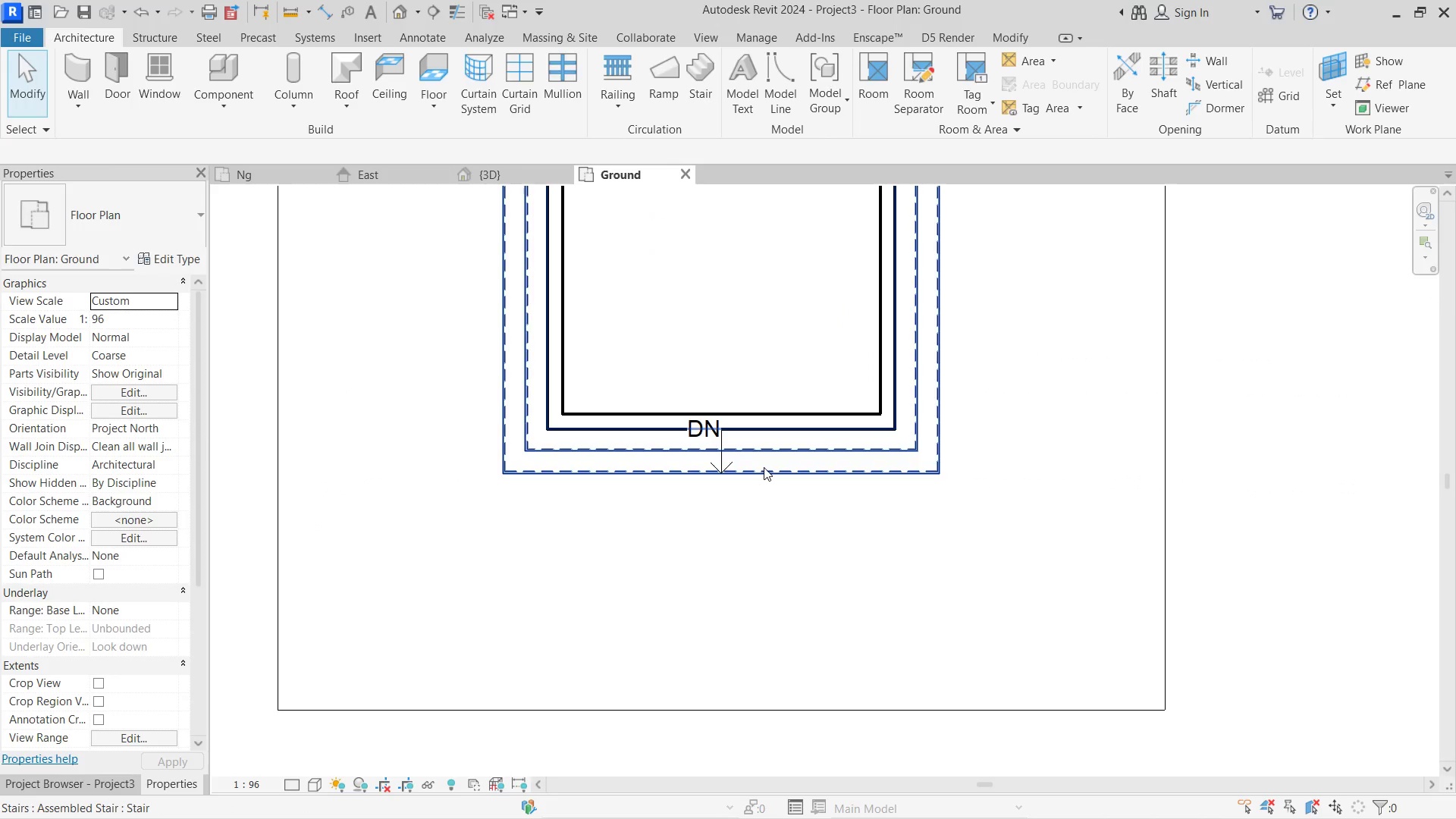 
double_click([764, 467])
 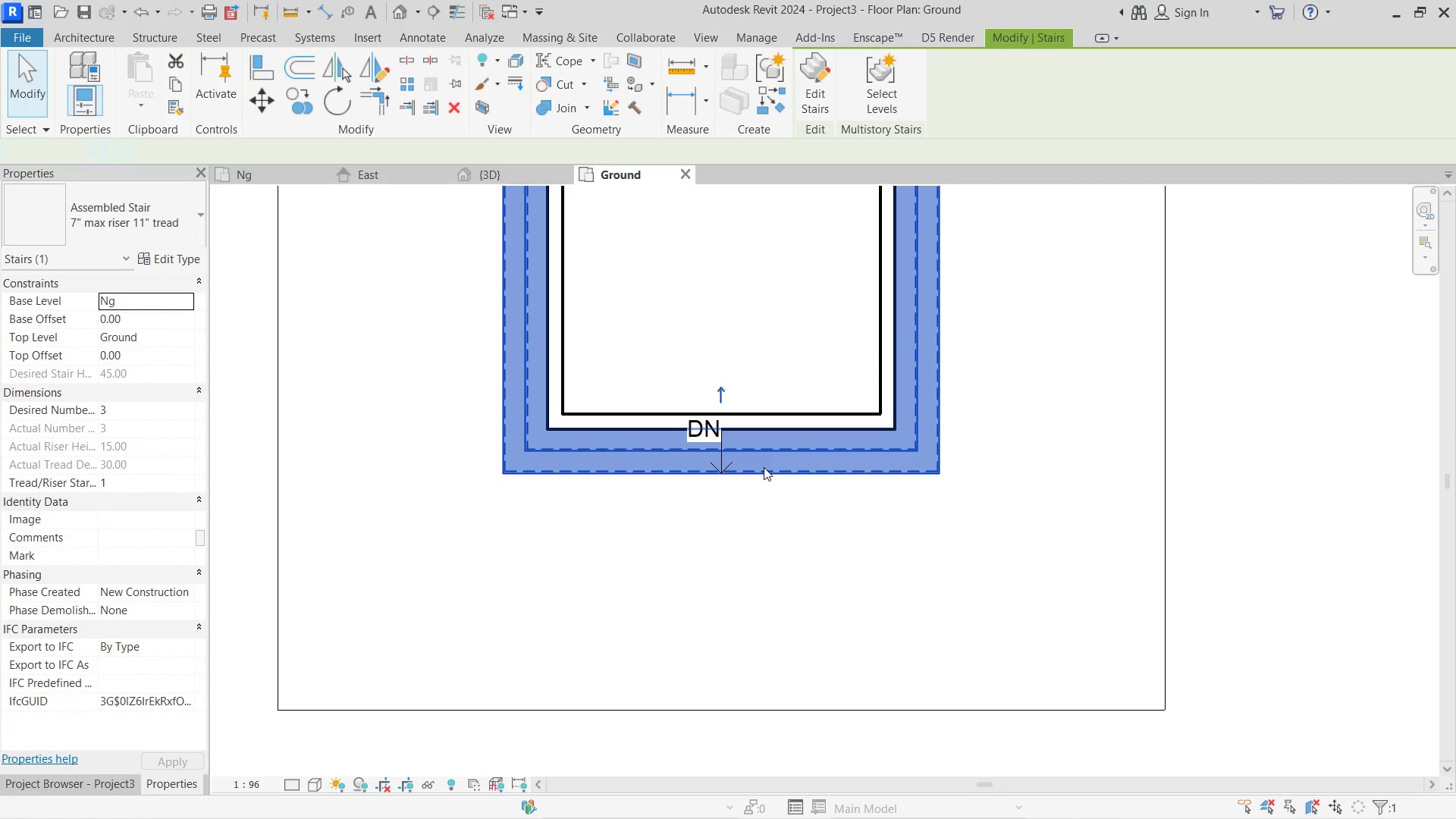 
triple_click([764, 467])
 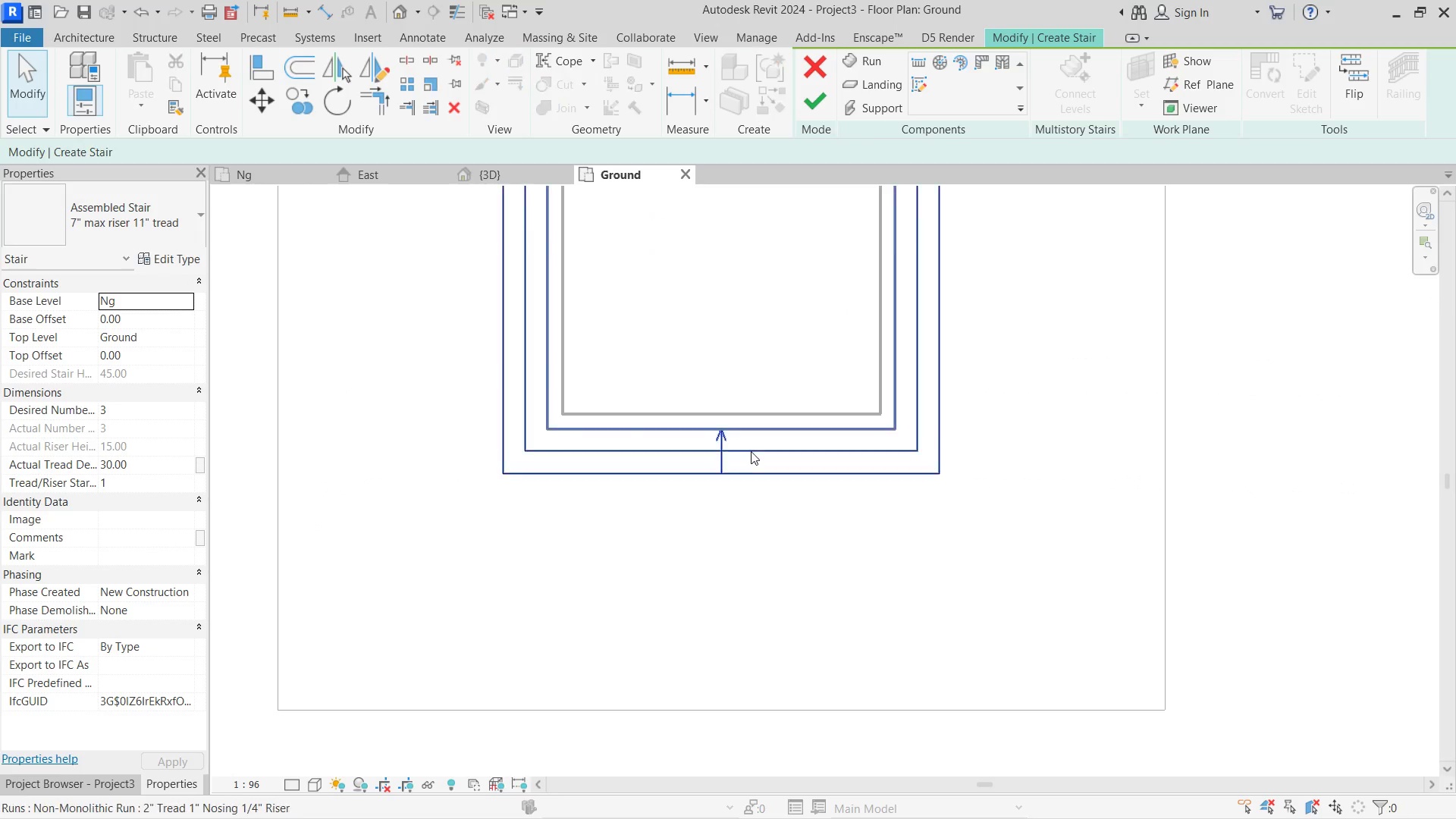 
triple_click([751, 451])
 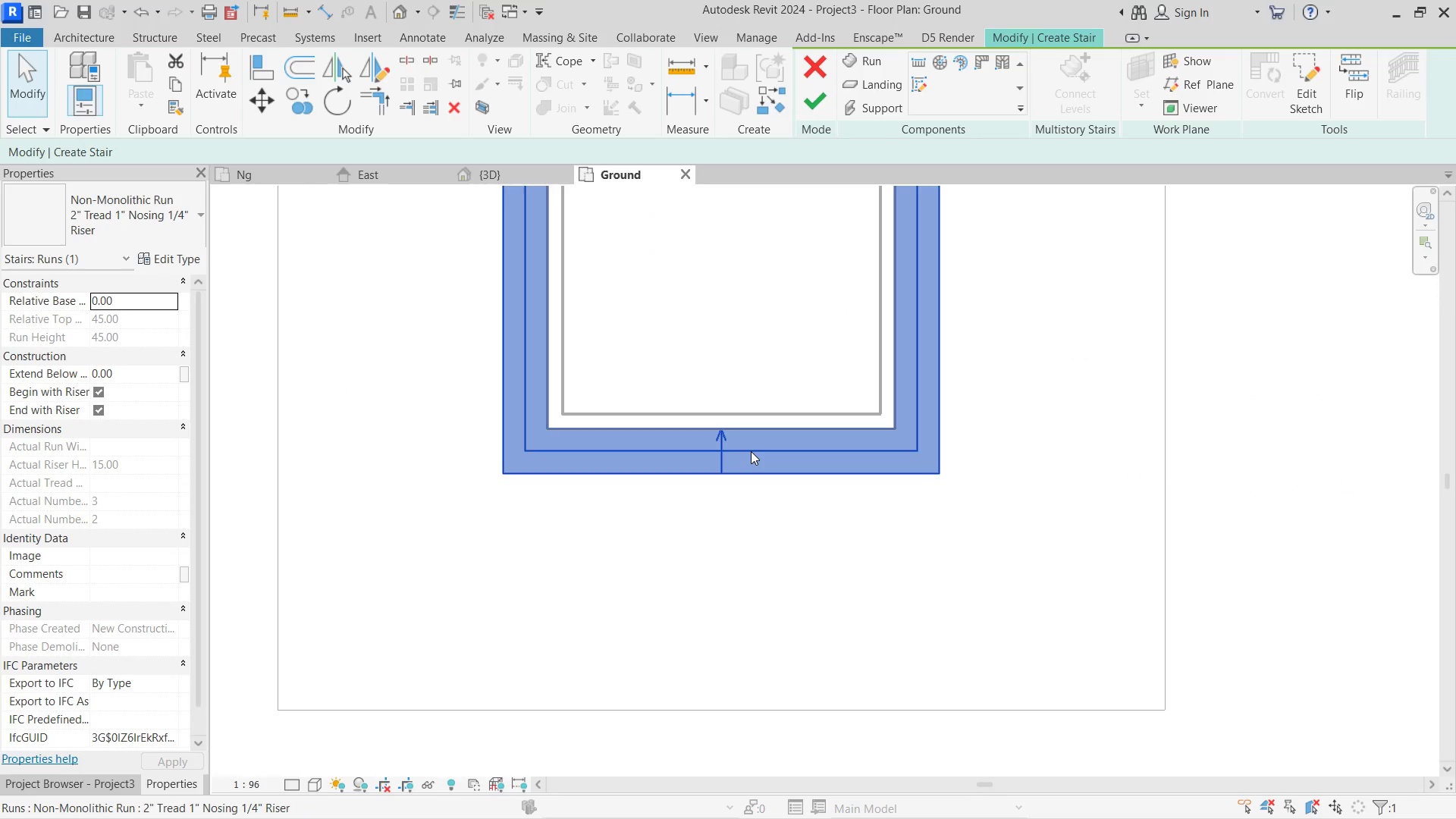 
triple_click([751, 451])
 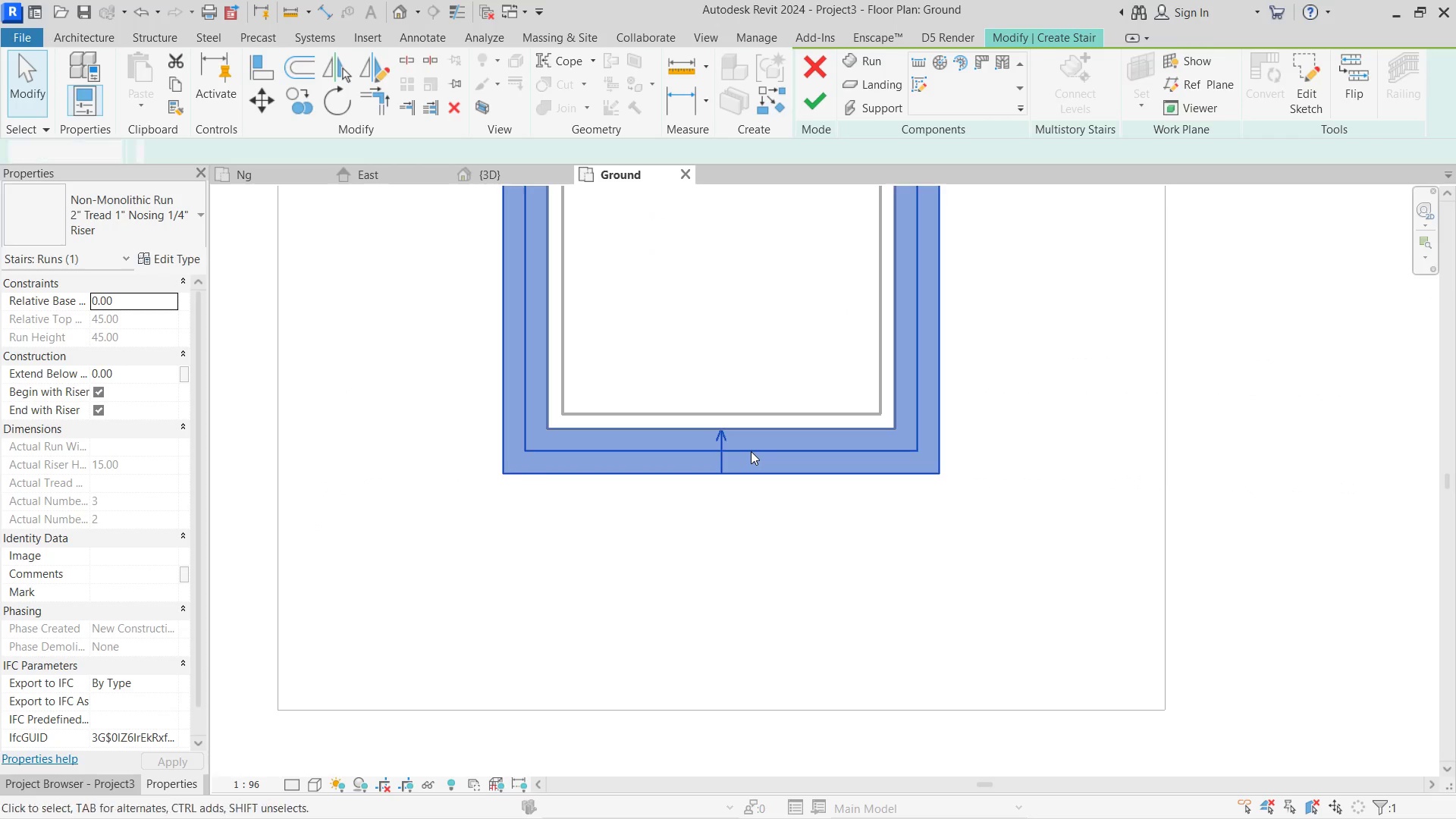 
triple_click([751, 451])
 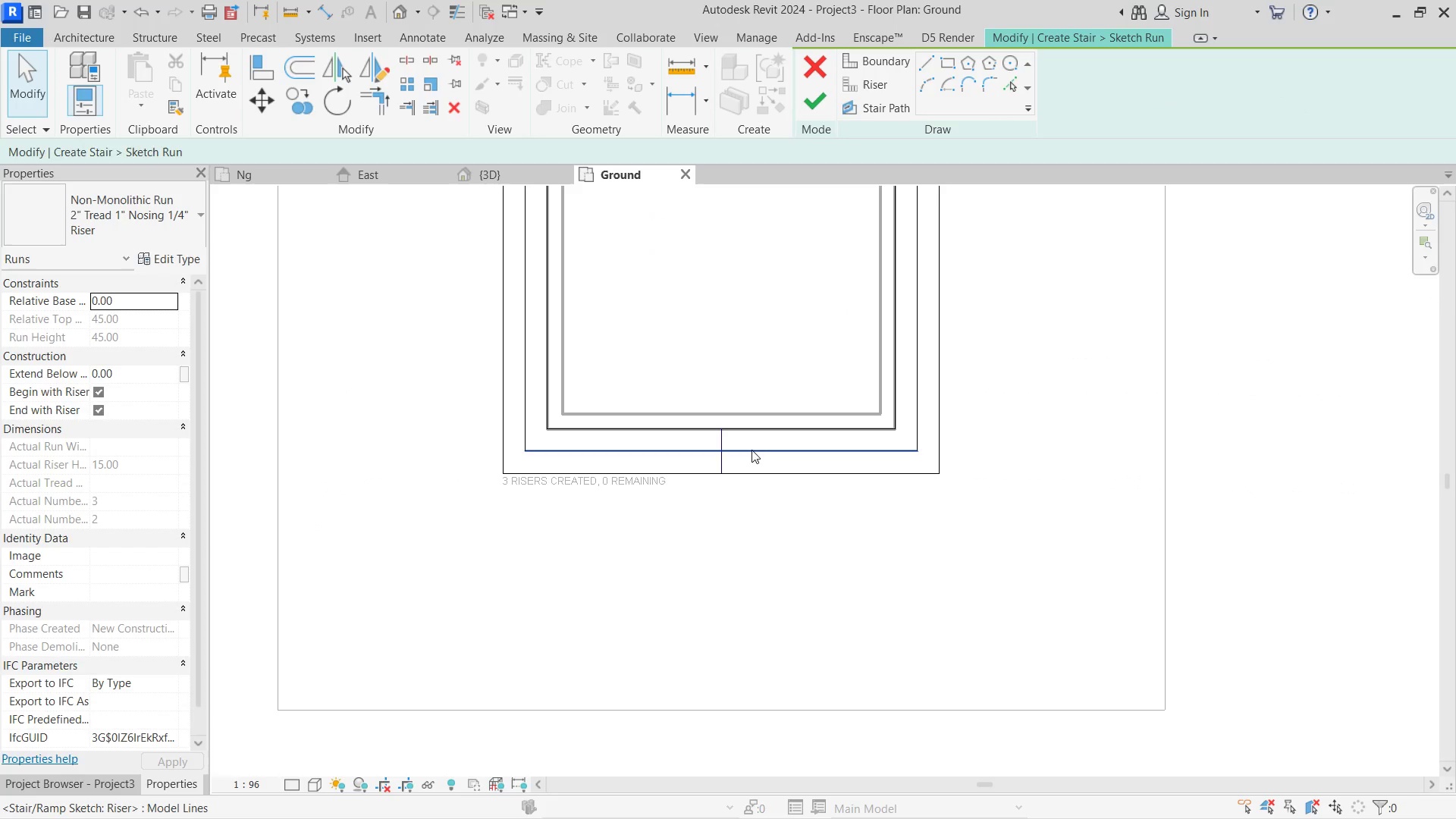 
triple_click([756, 447])
 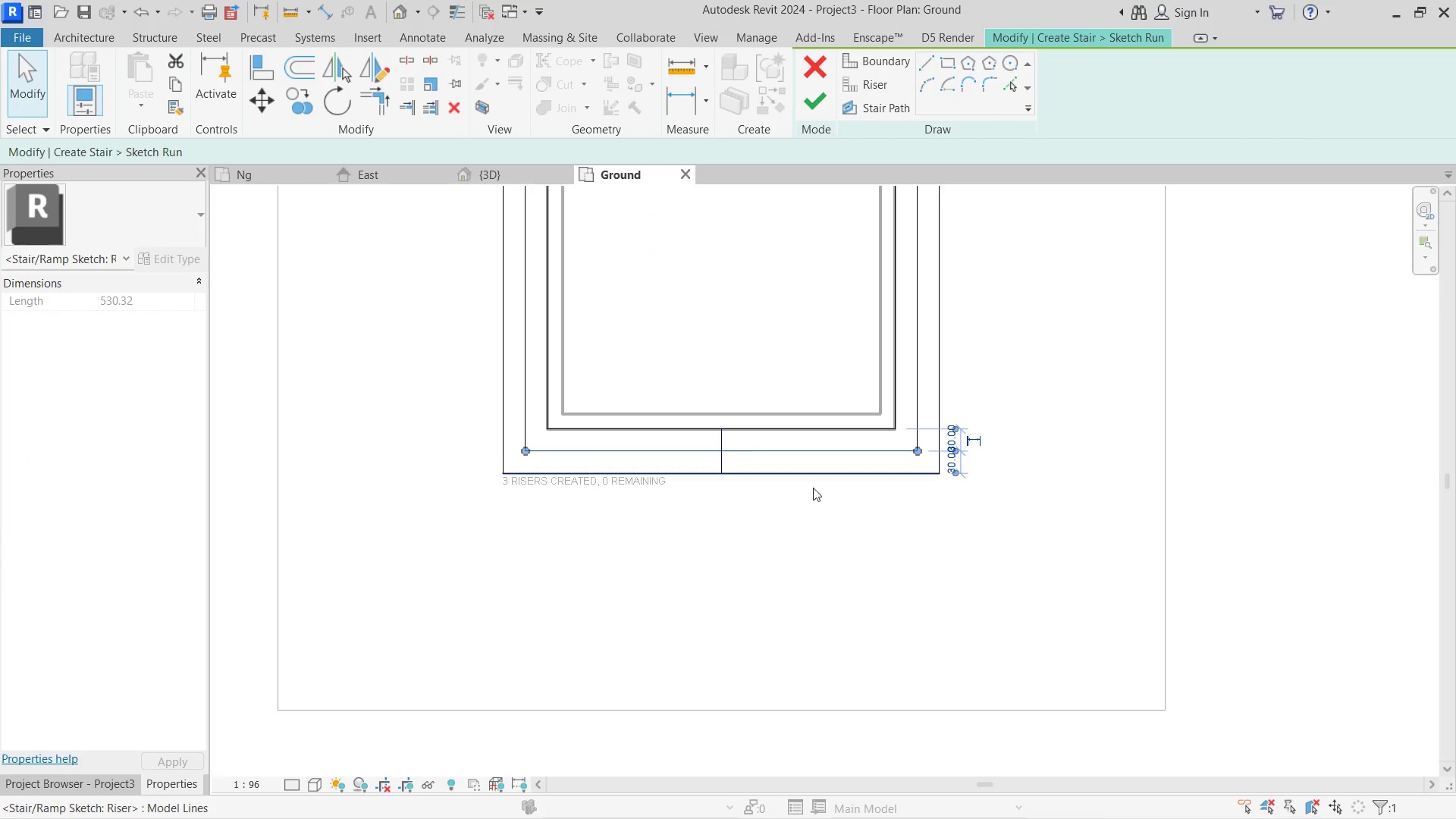 
left_click_drag(start_coordinate=[832, 506], to_coordinate=[679, 412])
 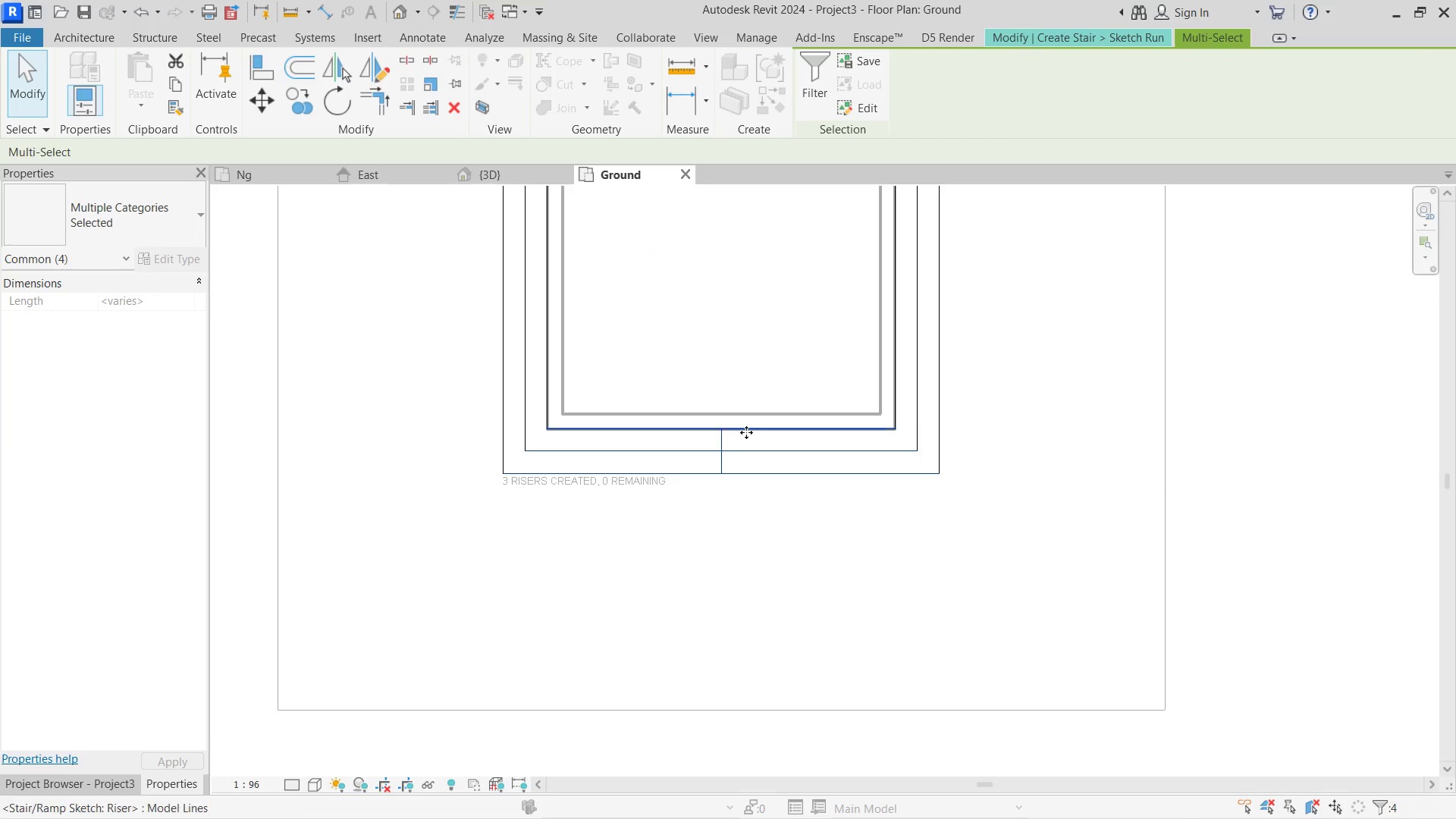 
left_click_drag(start_coordinate=[747, 432], to_coordinate=[746, 480])
 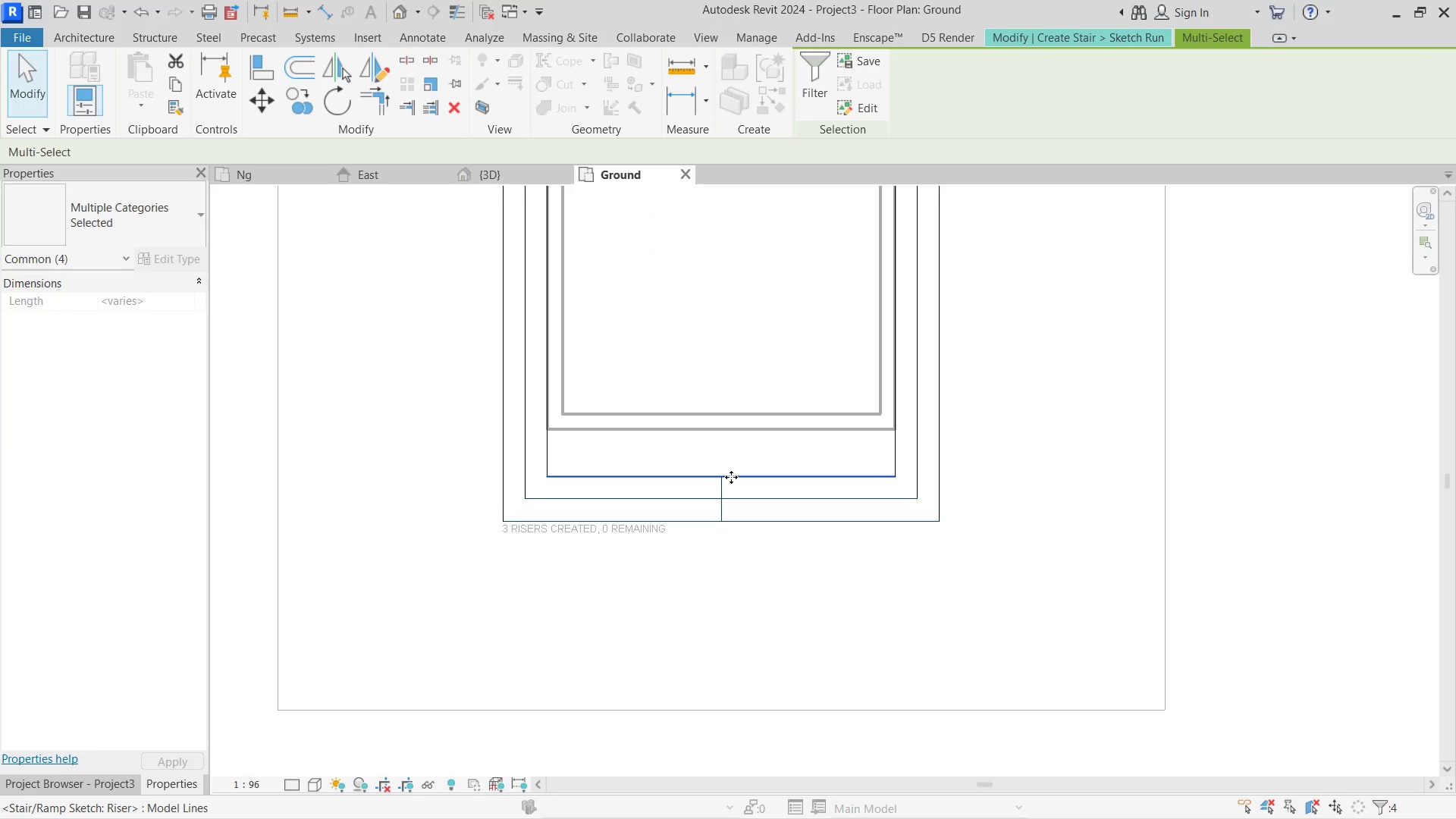 
key(D)
 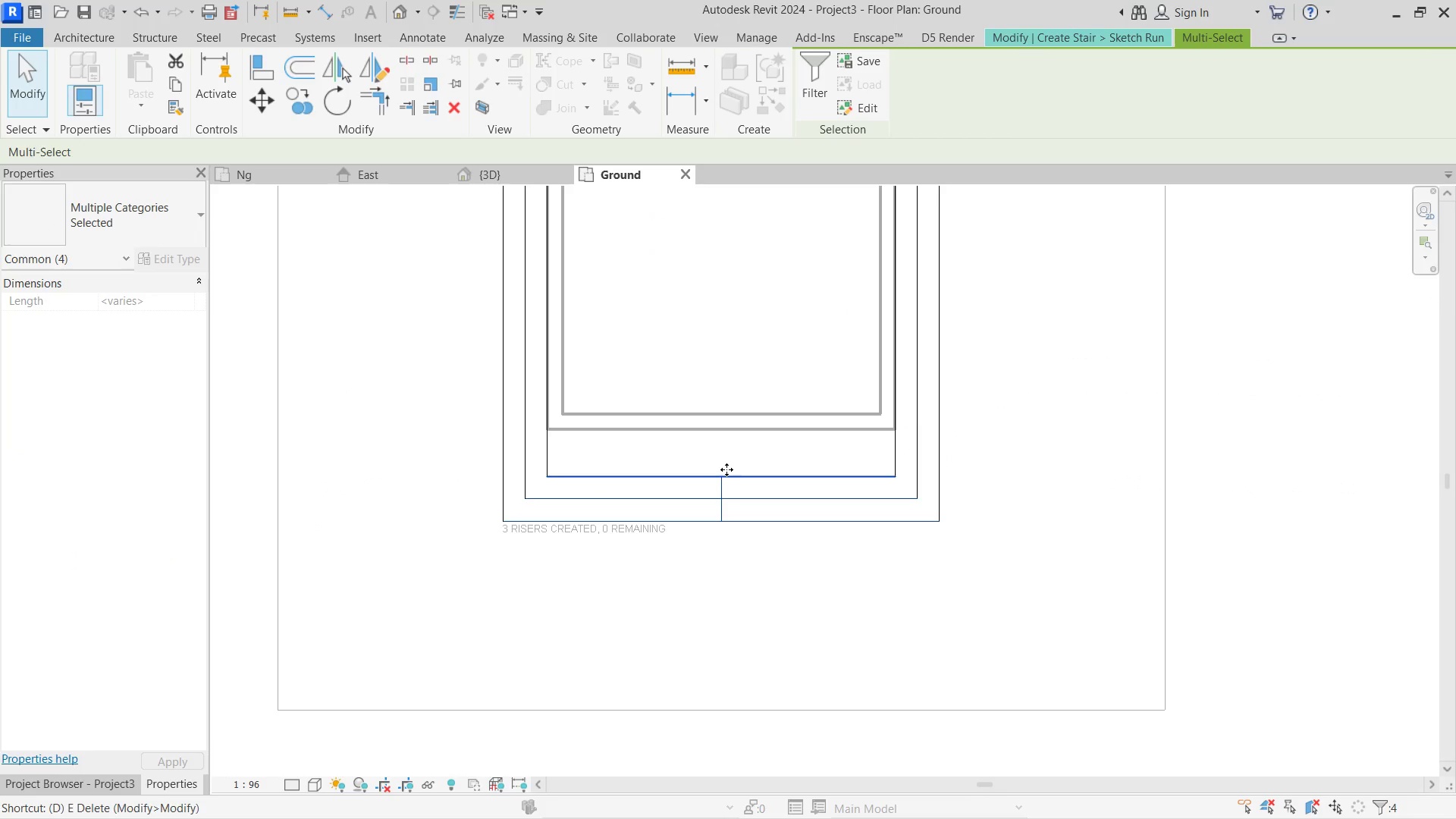 
key(I)
 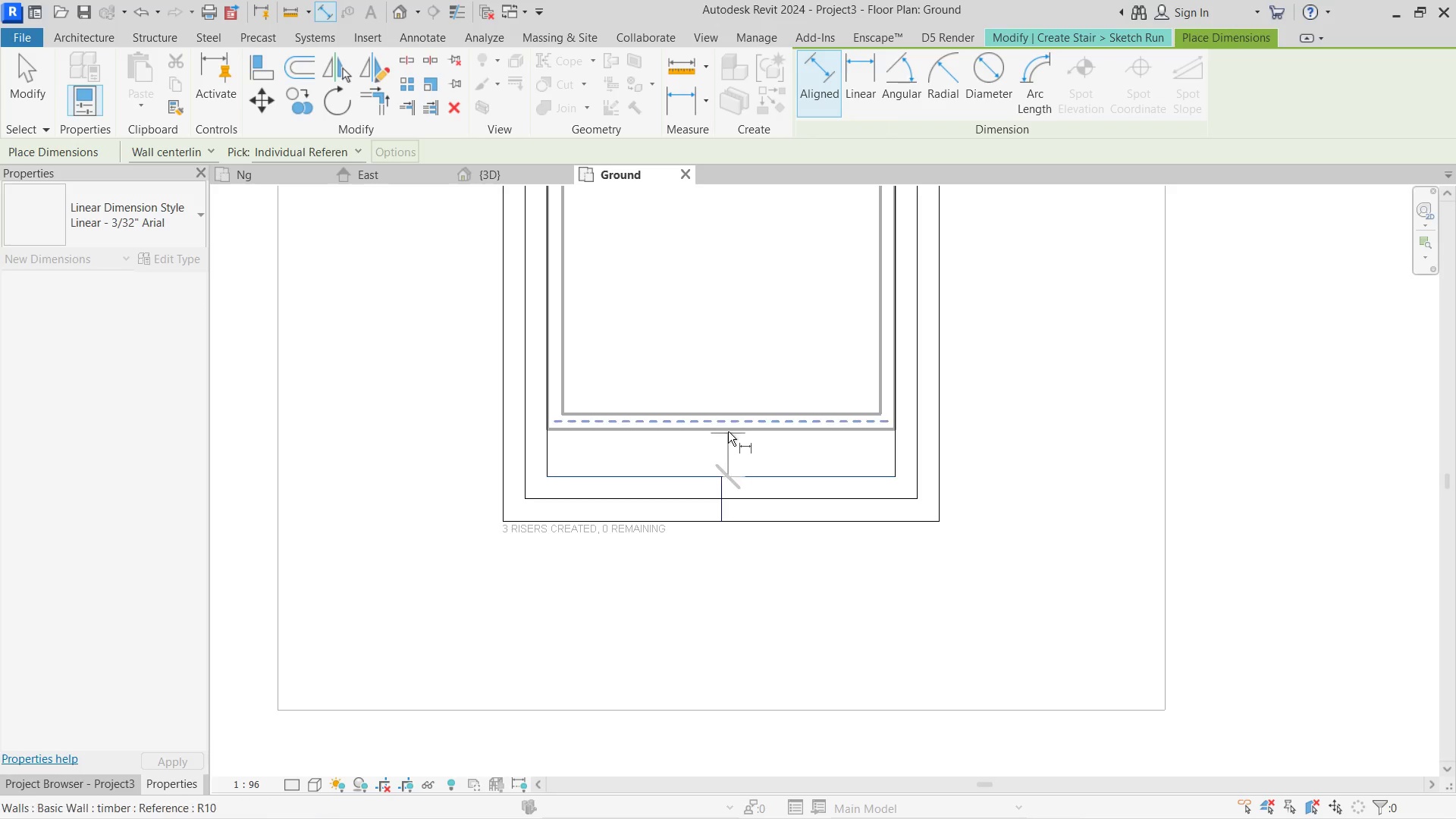 
double_click([728, 431])
 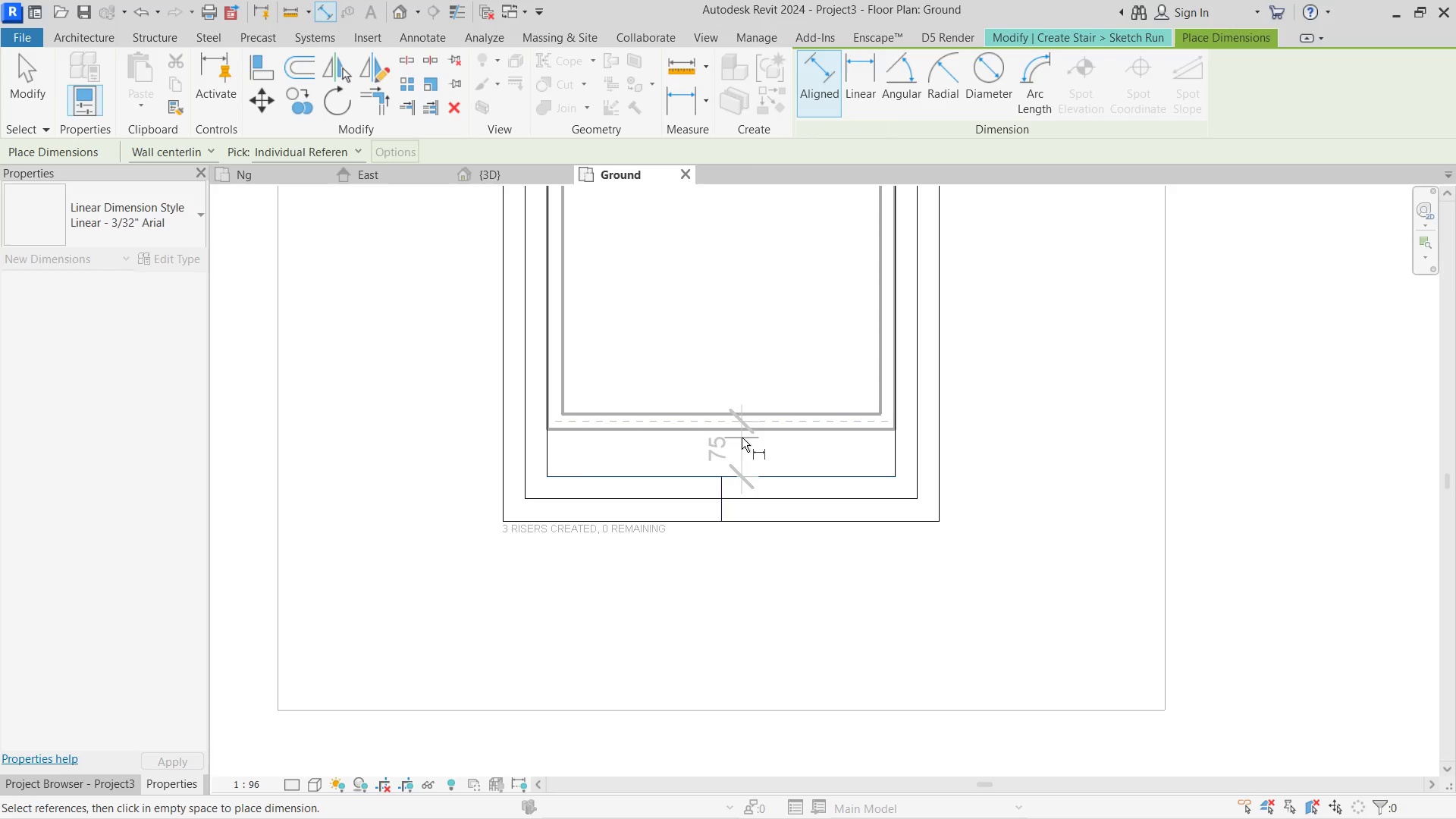 
left_click([742, 438])
 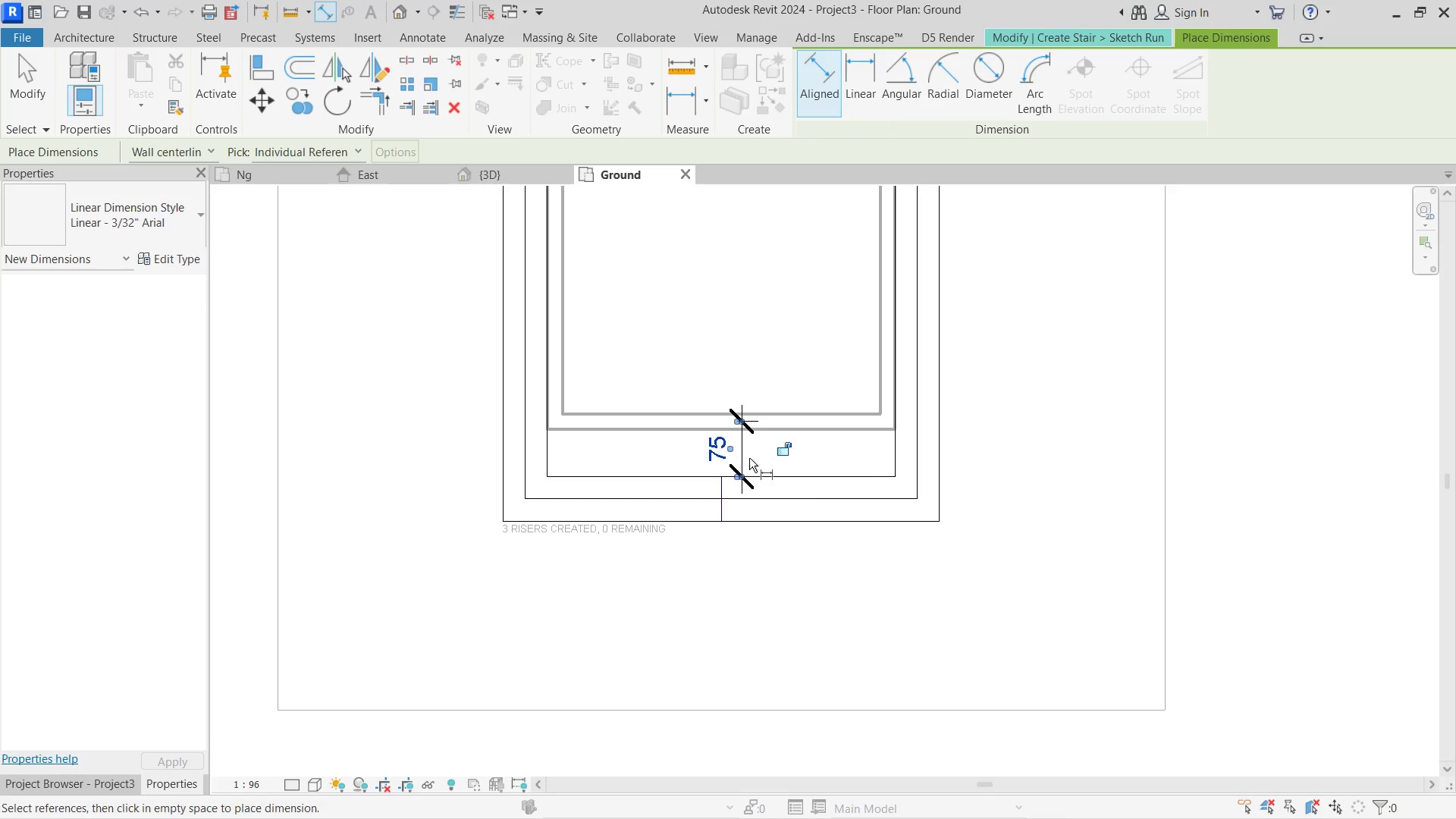 
key(Escape)
 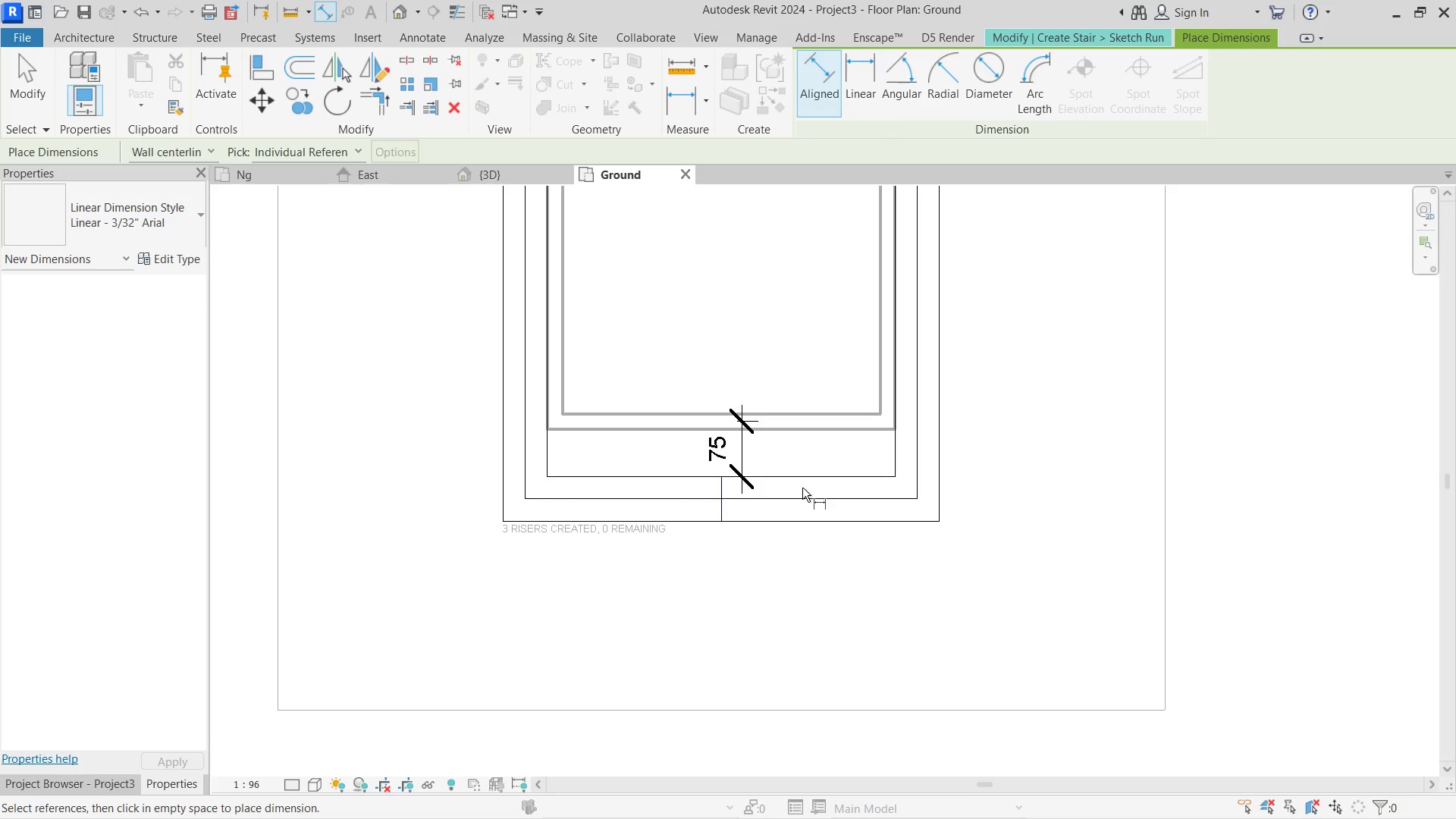 
hold_key(key=Escape, duration=19.91)
 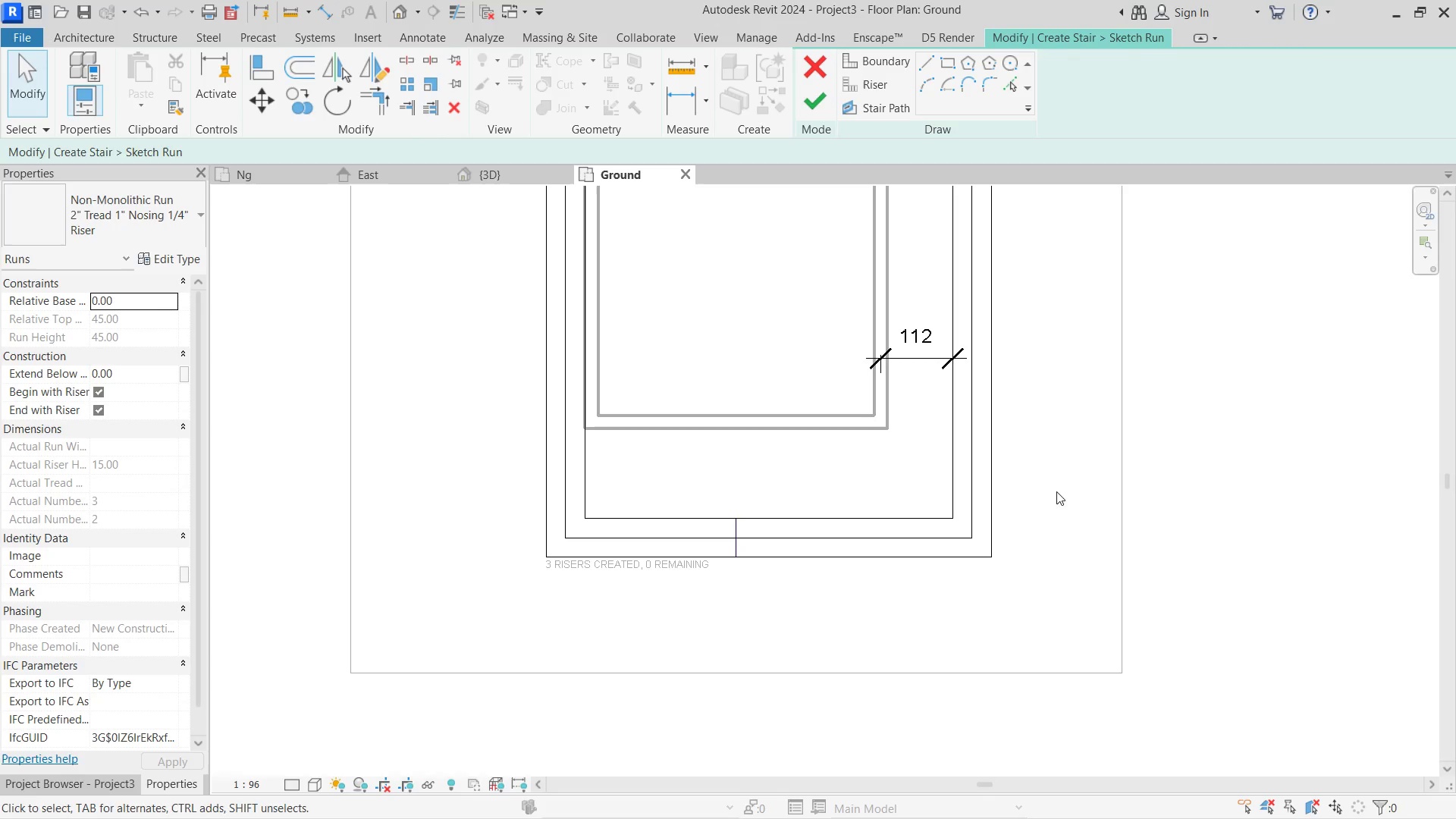 
left_click_drag(start_coordinate=[808, 544], to_coordinate=[767, 480])
 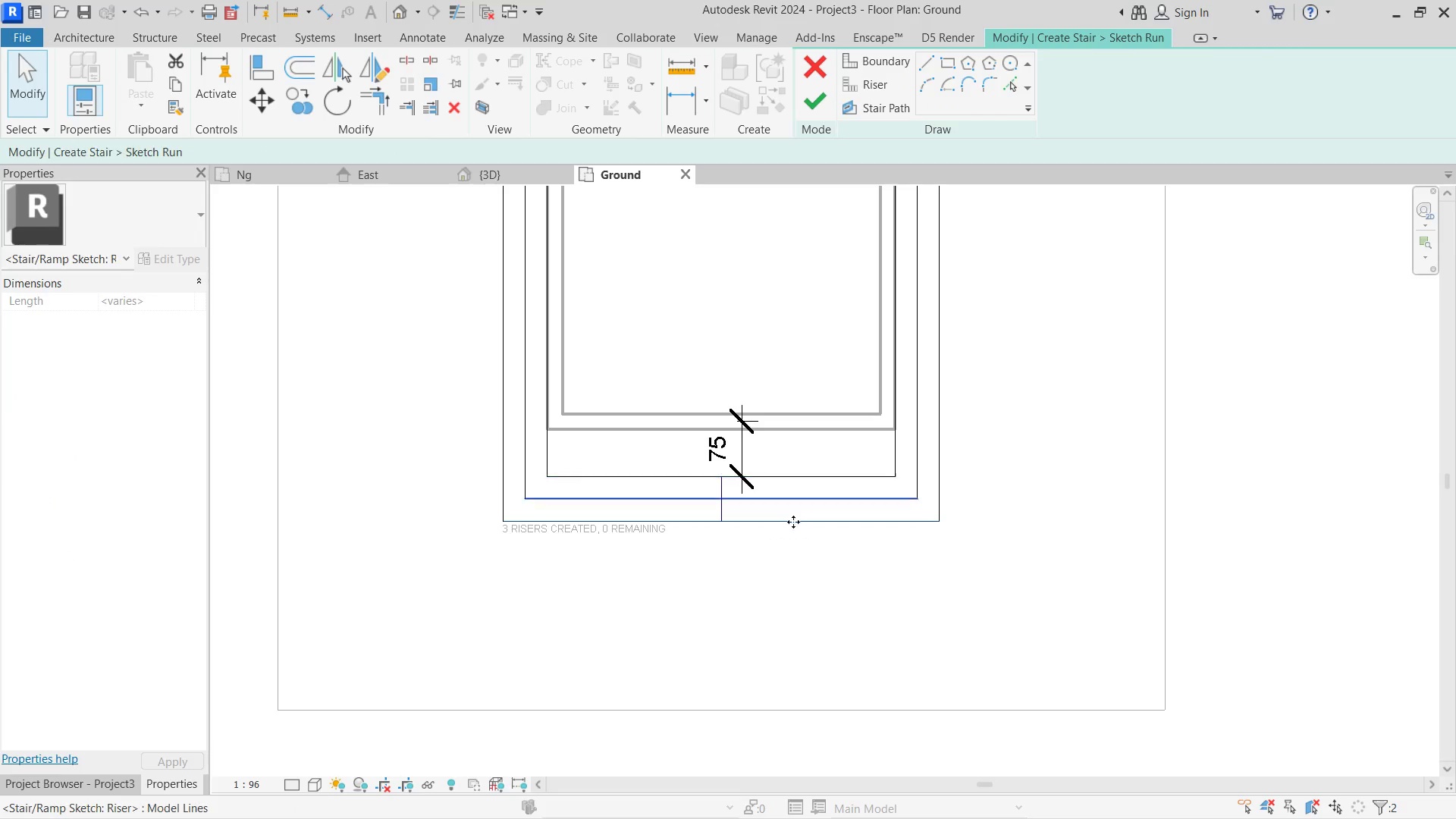 
left_click_drag(start_coordinate=[855, 573], to_coordinate=[805, 476])
 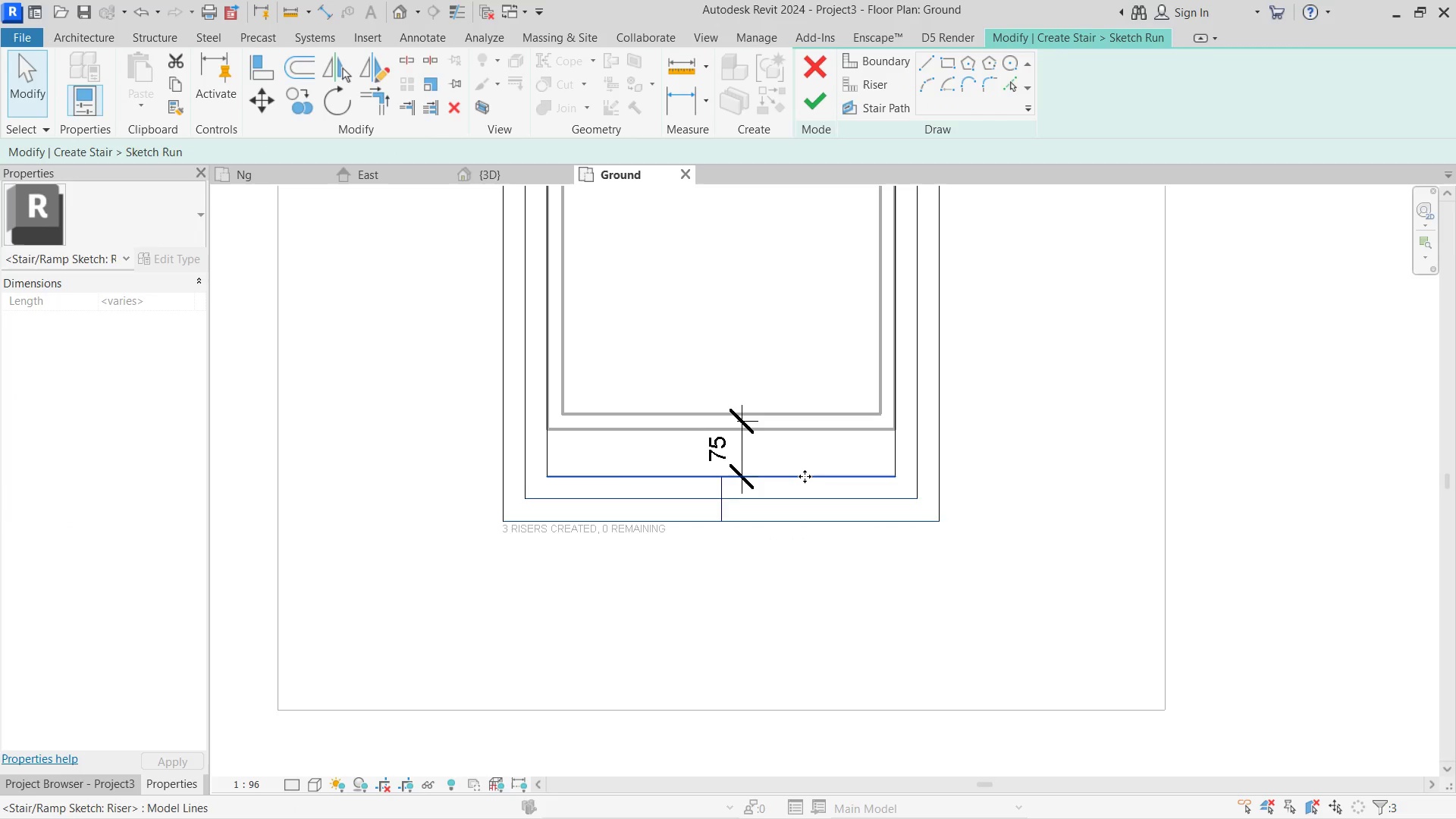 
key(ArrowDown)
 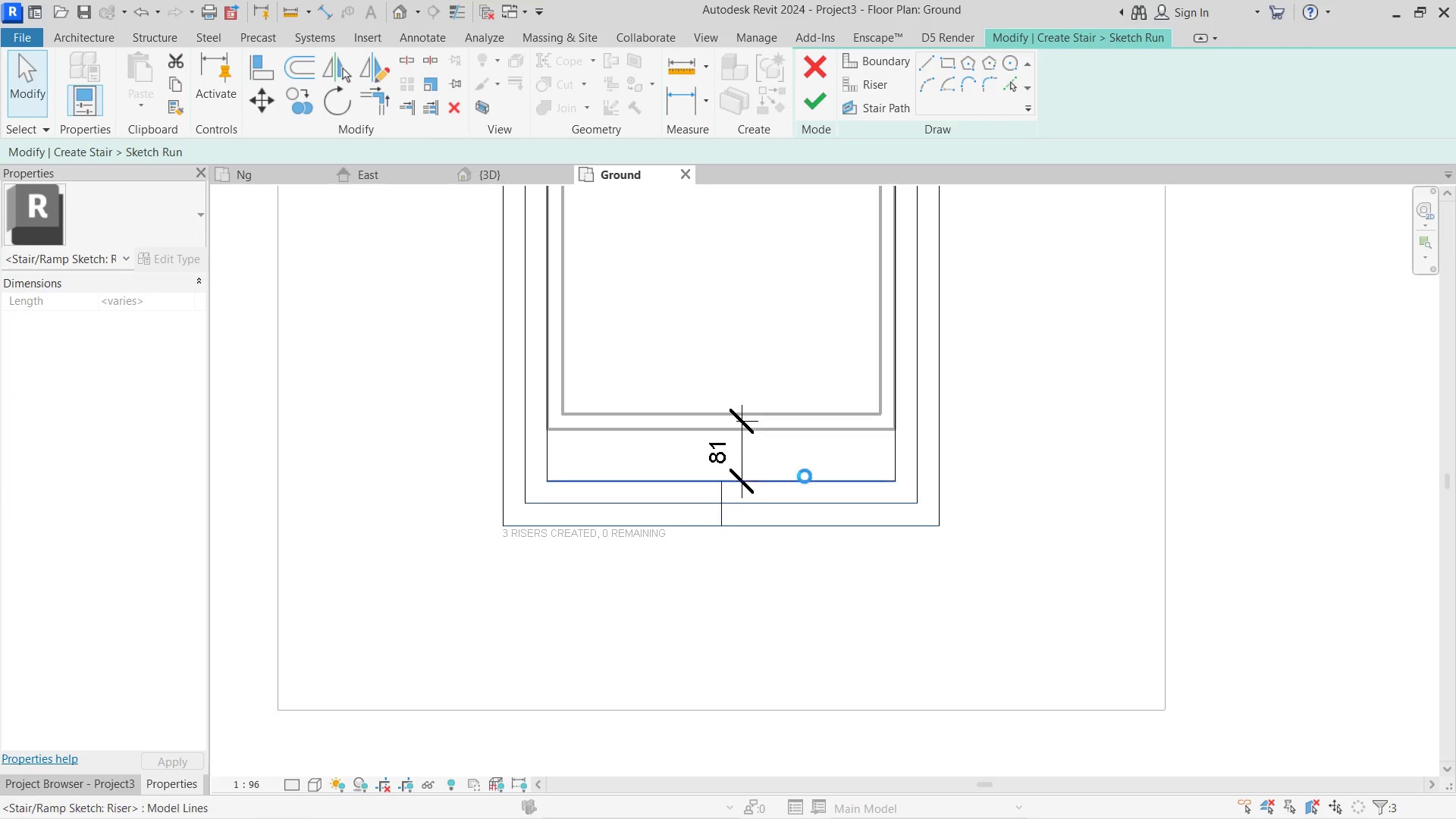 
key(ArrowDown)
 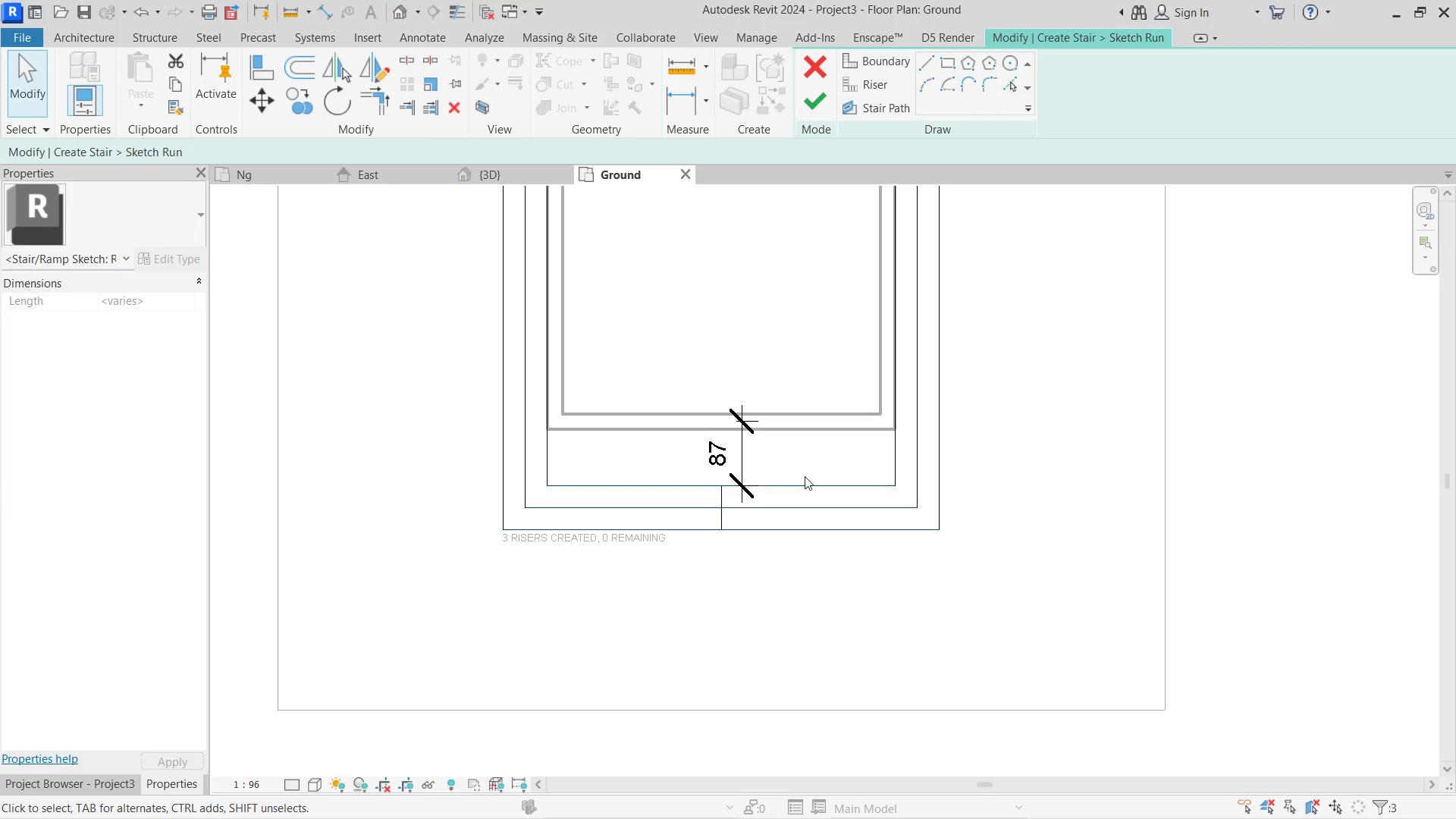 
key(ArrowDown)
 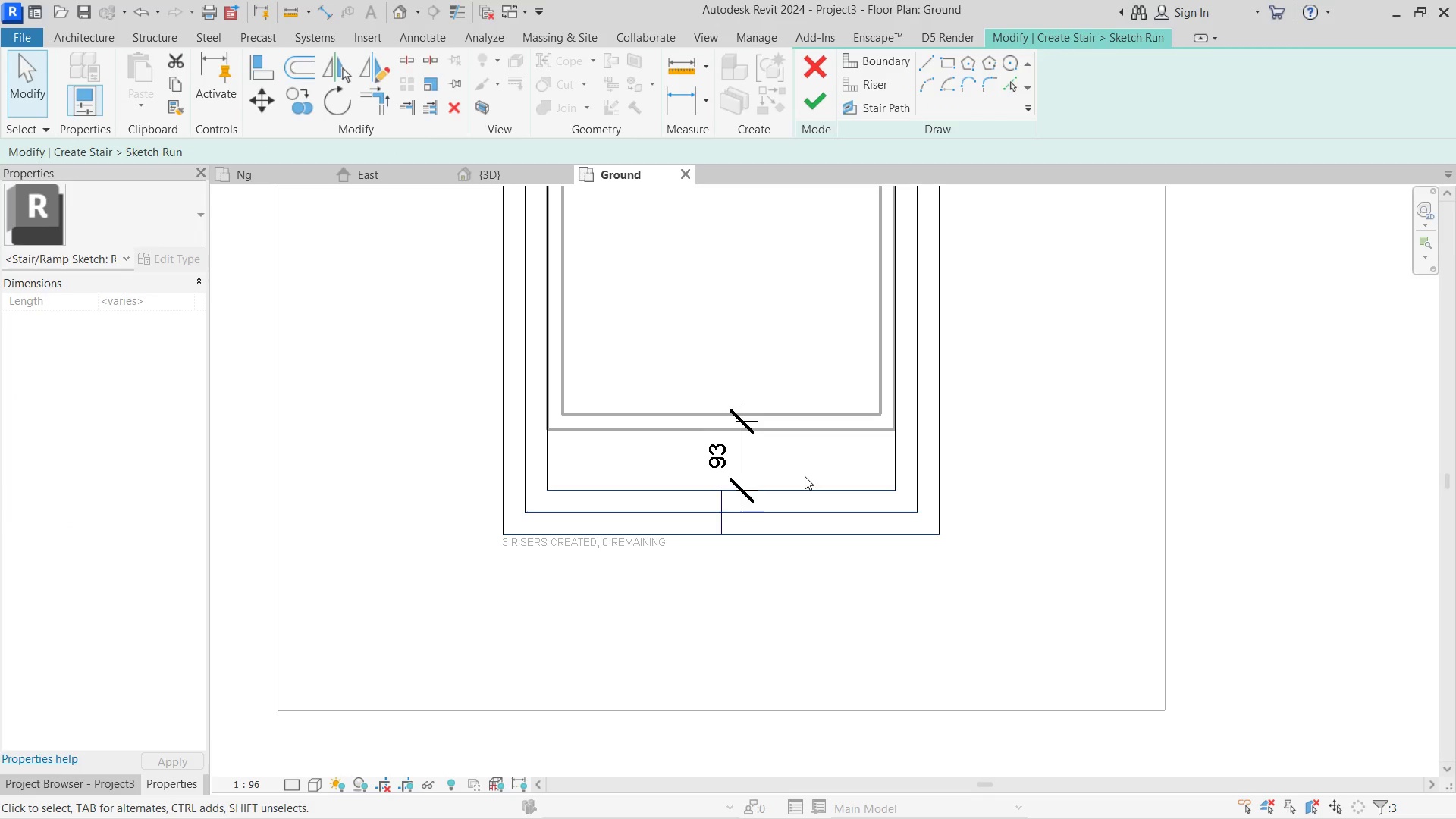 
key(ArrowDown)
 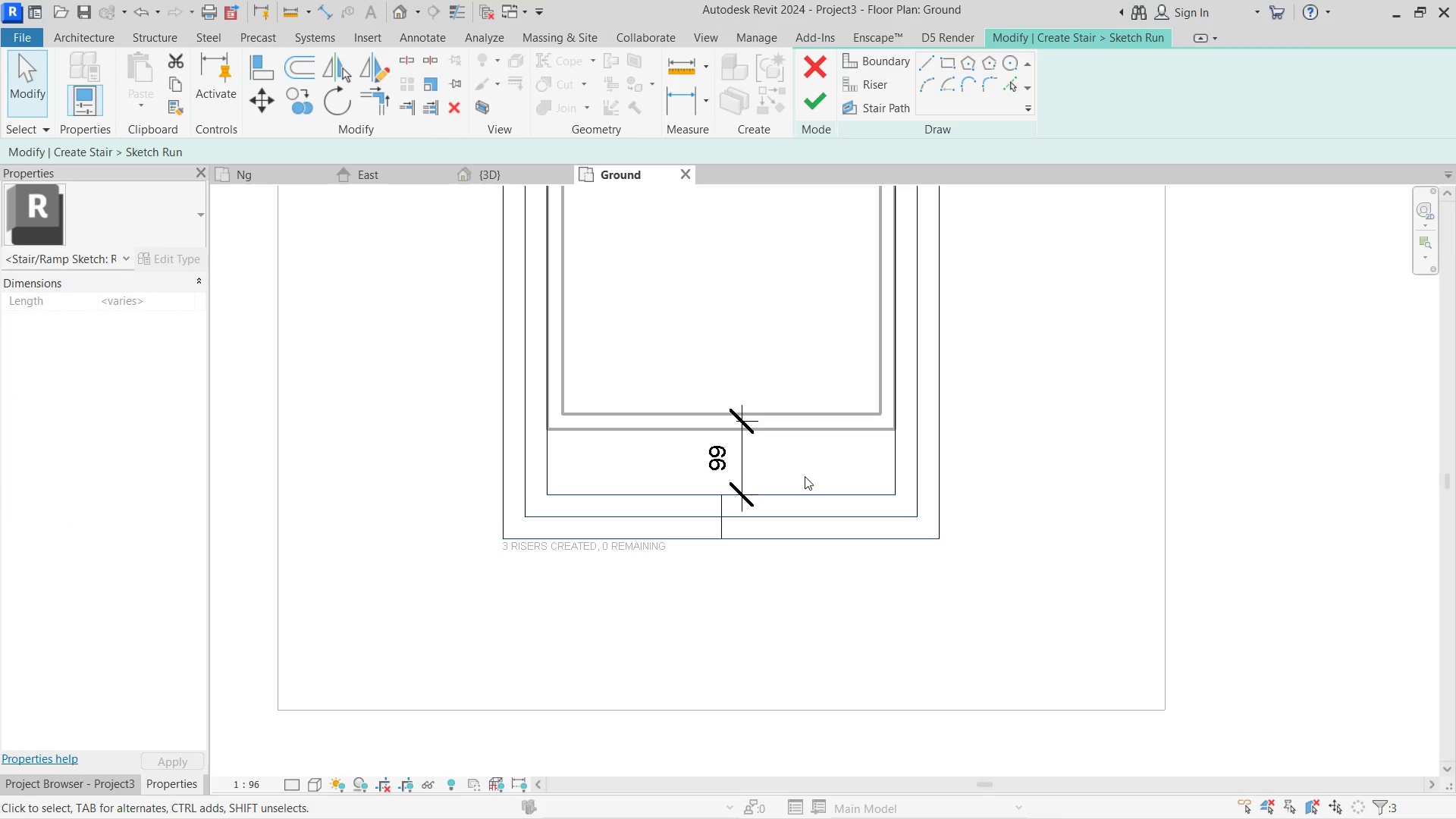 
hold_key(key=ArrowDown, duration=0.59)
 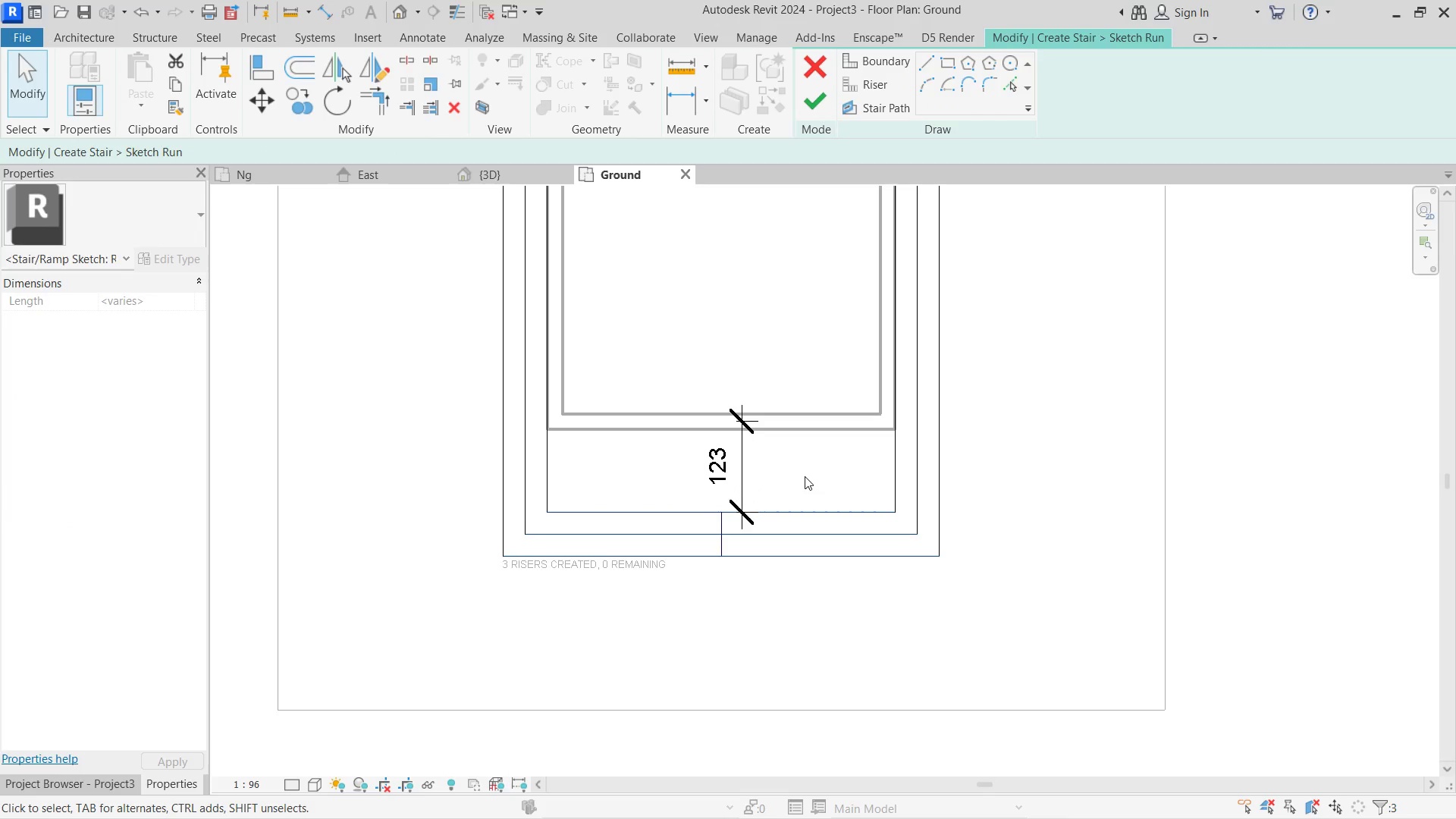 
key(ArrowDown)
 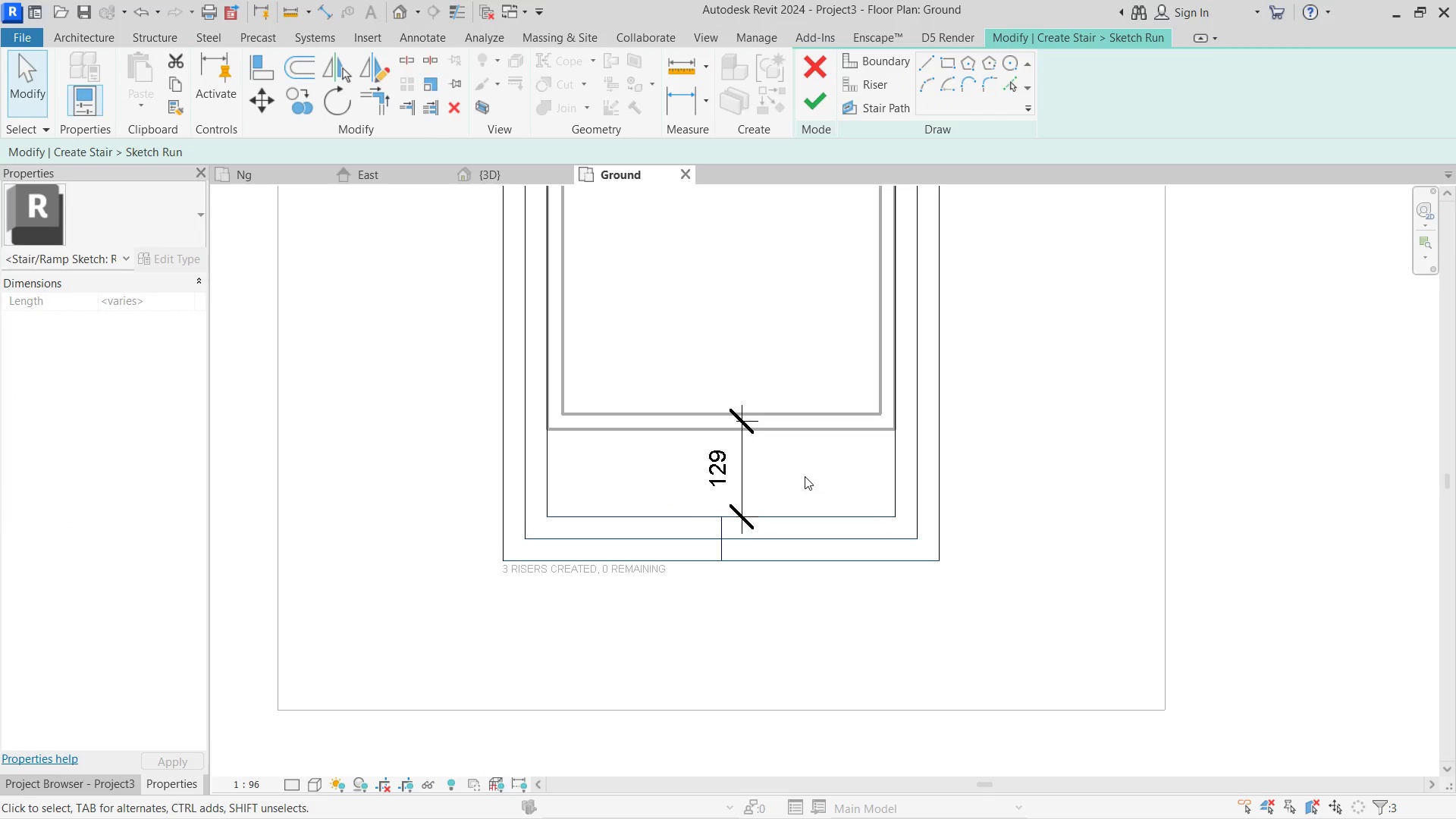 
key(ArrowDown)
 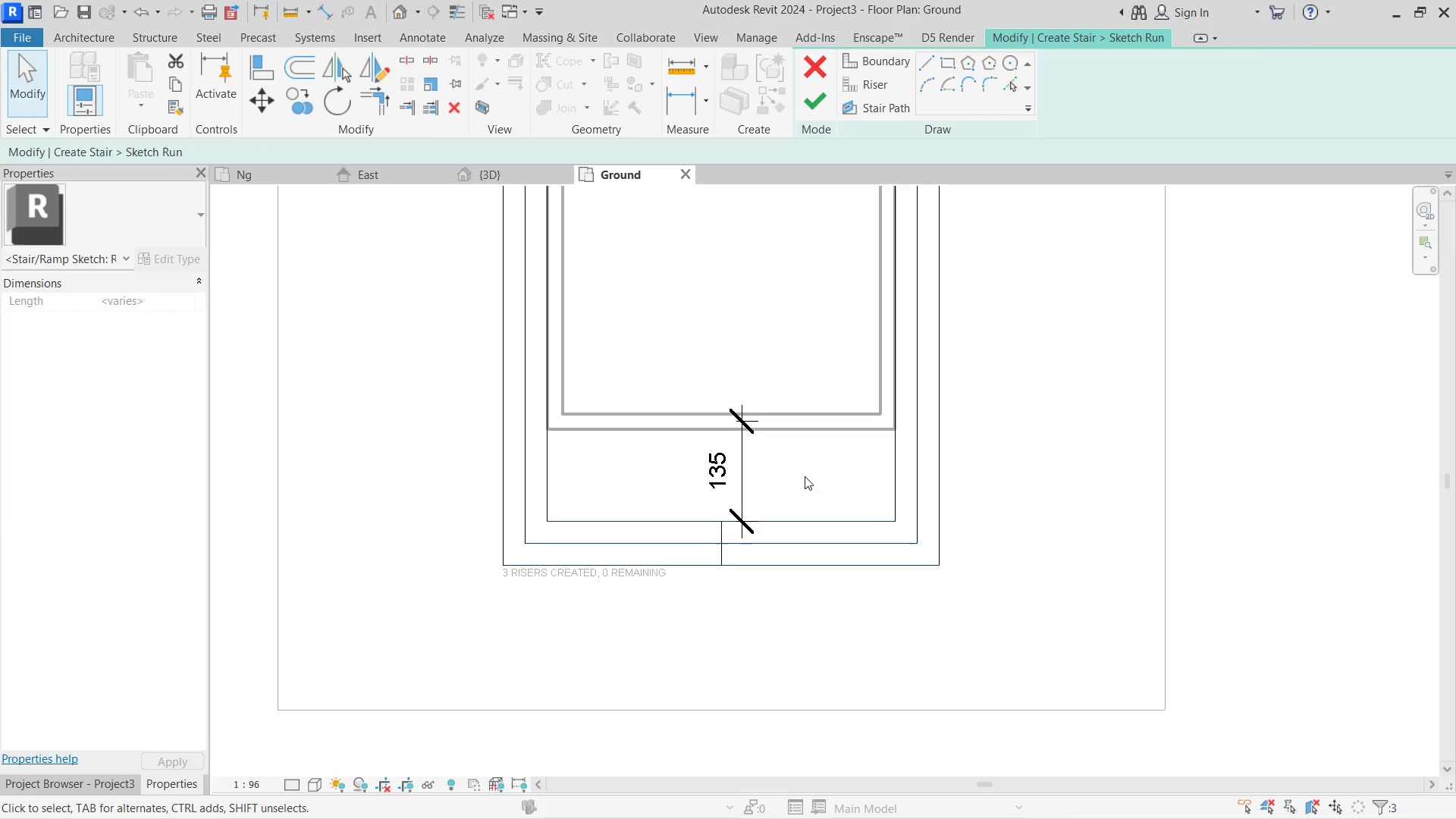 
key(ArrowDown)
 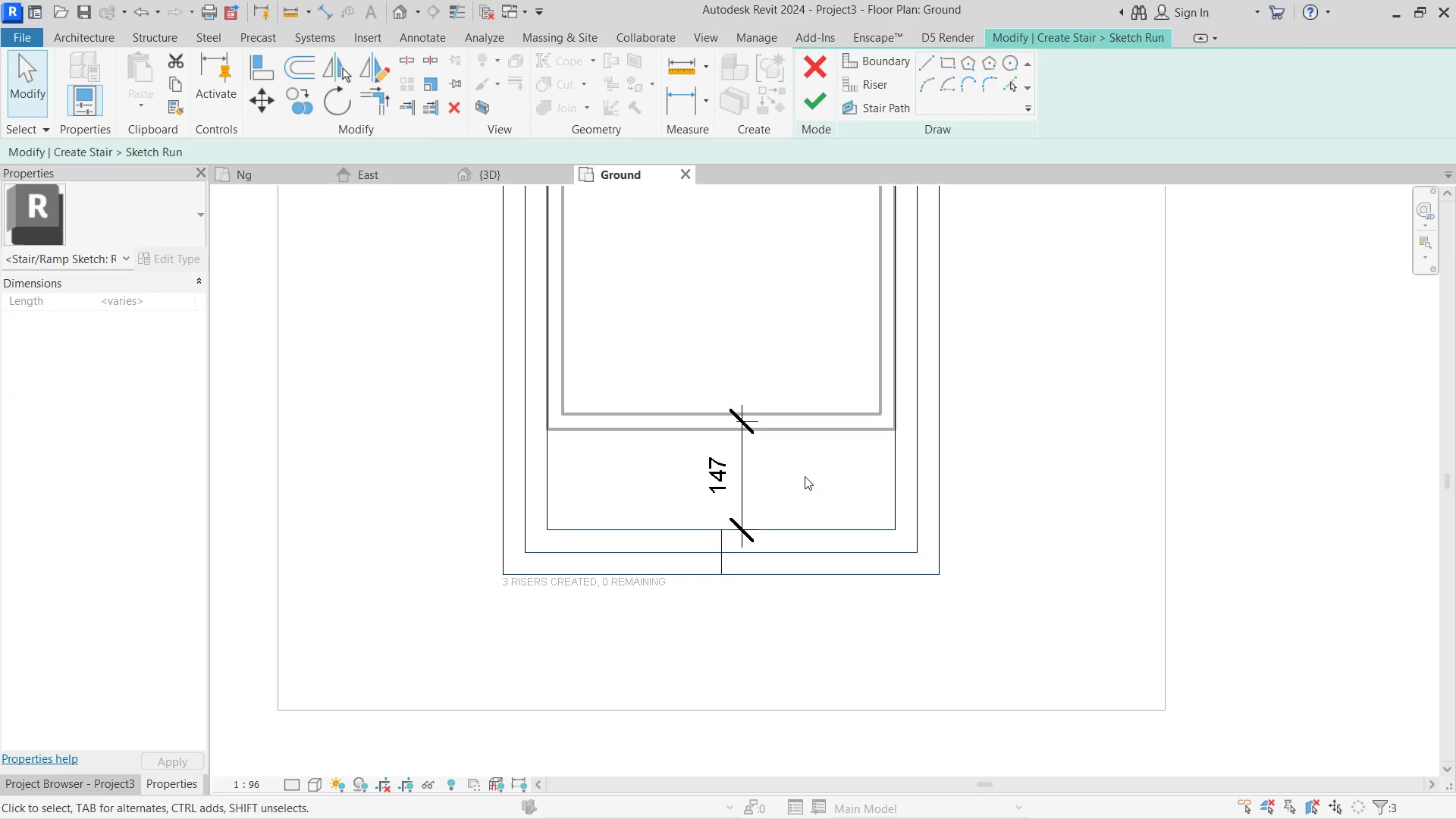 
key(ArrowDown)
 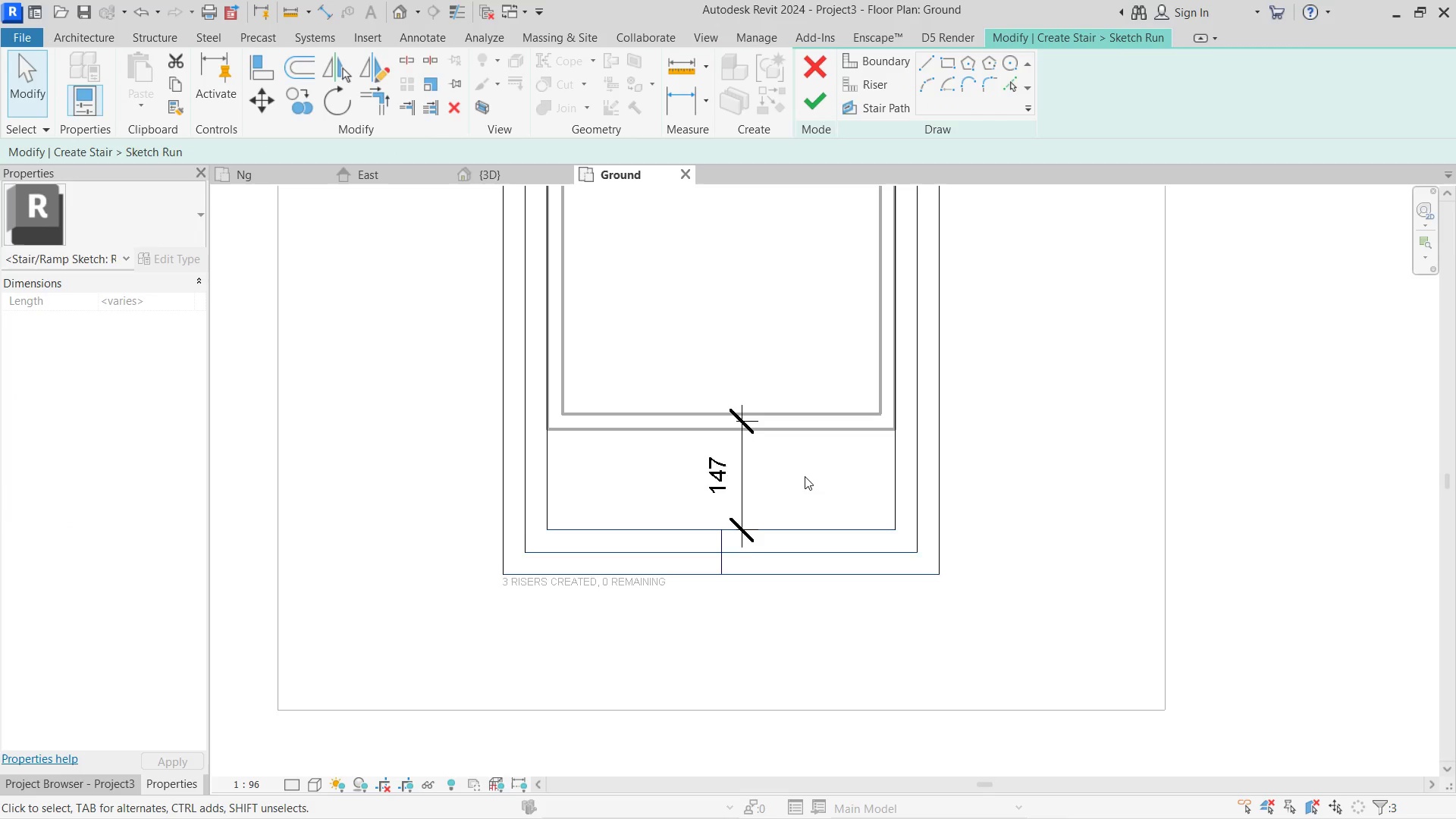 
key(ArrowDown)
 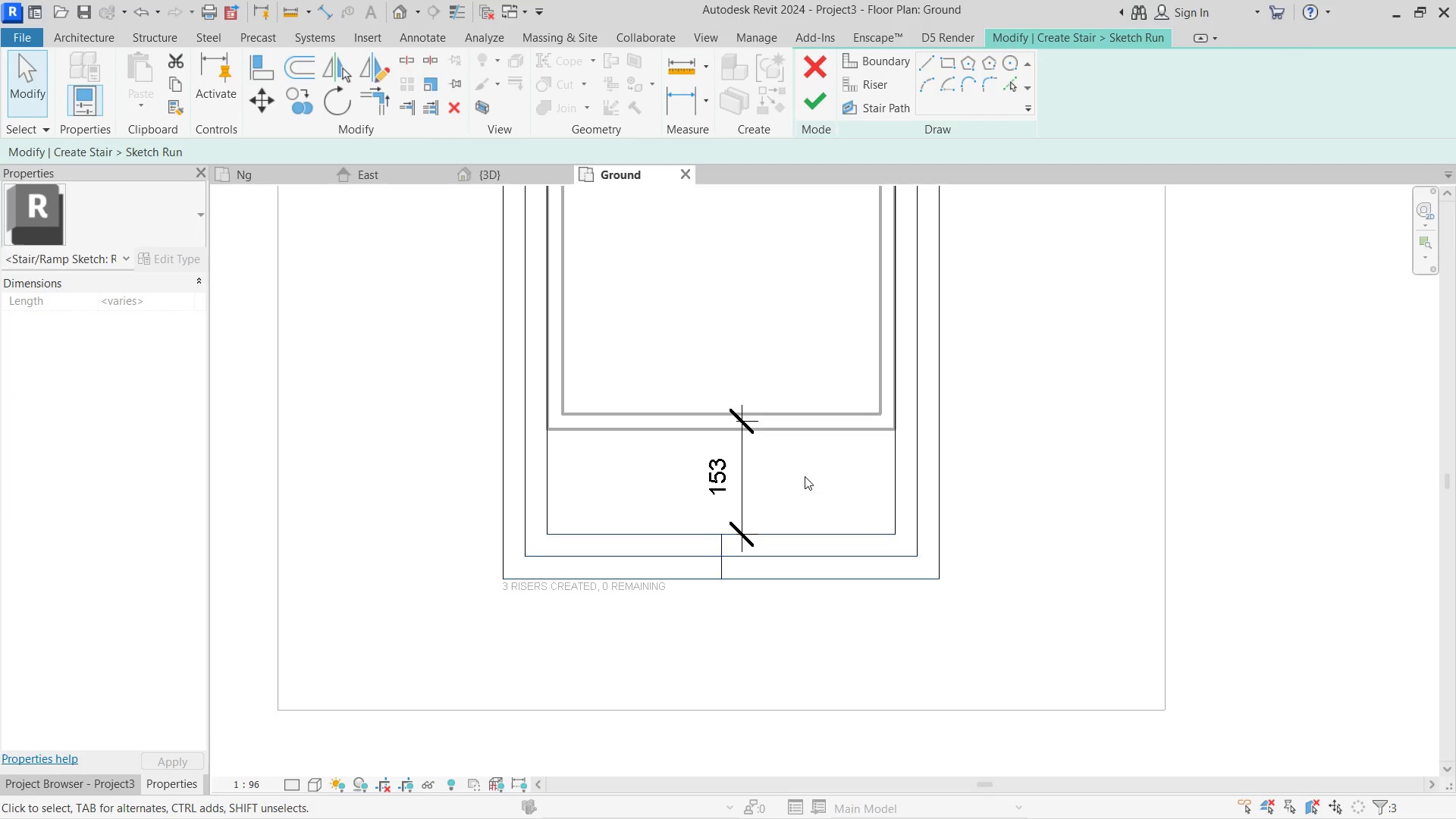 
key(ArrowDown)
 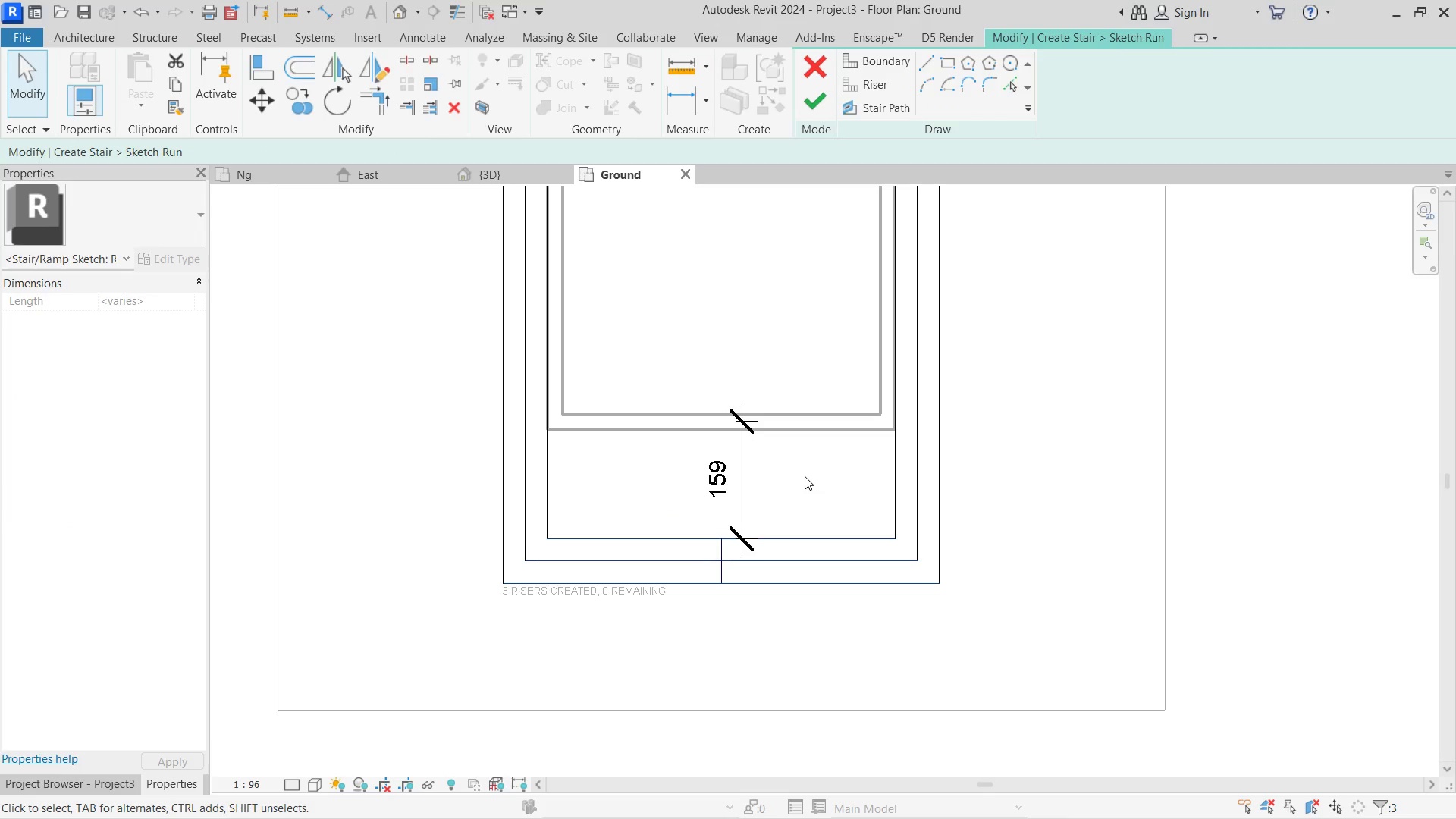 
key(ArrowDown)
 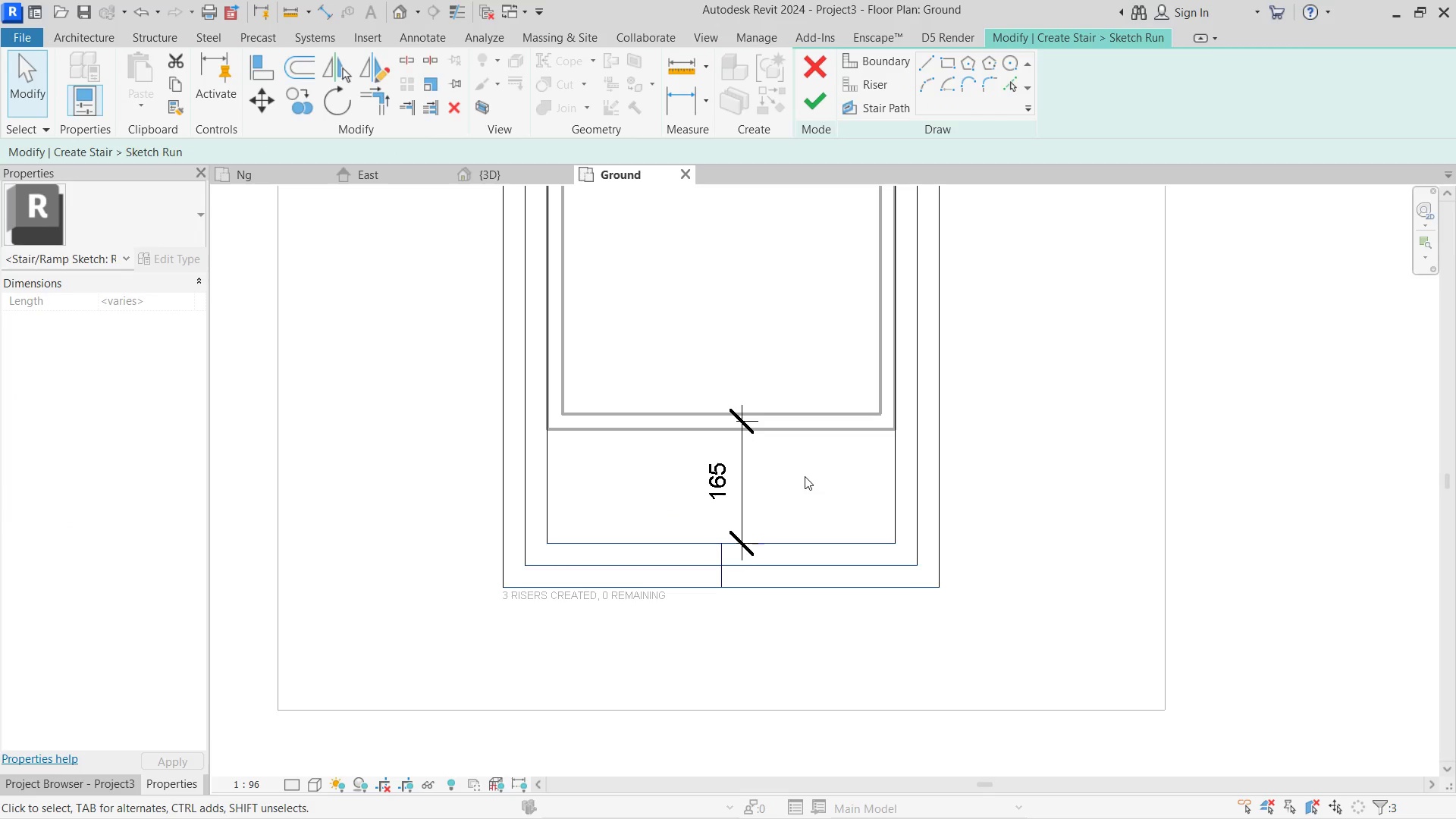 
key(ArrowUp)
 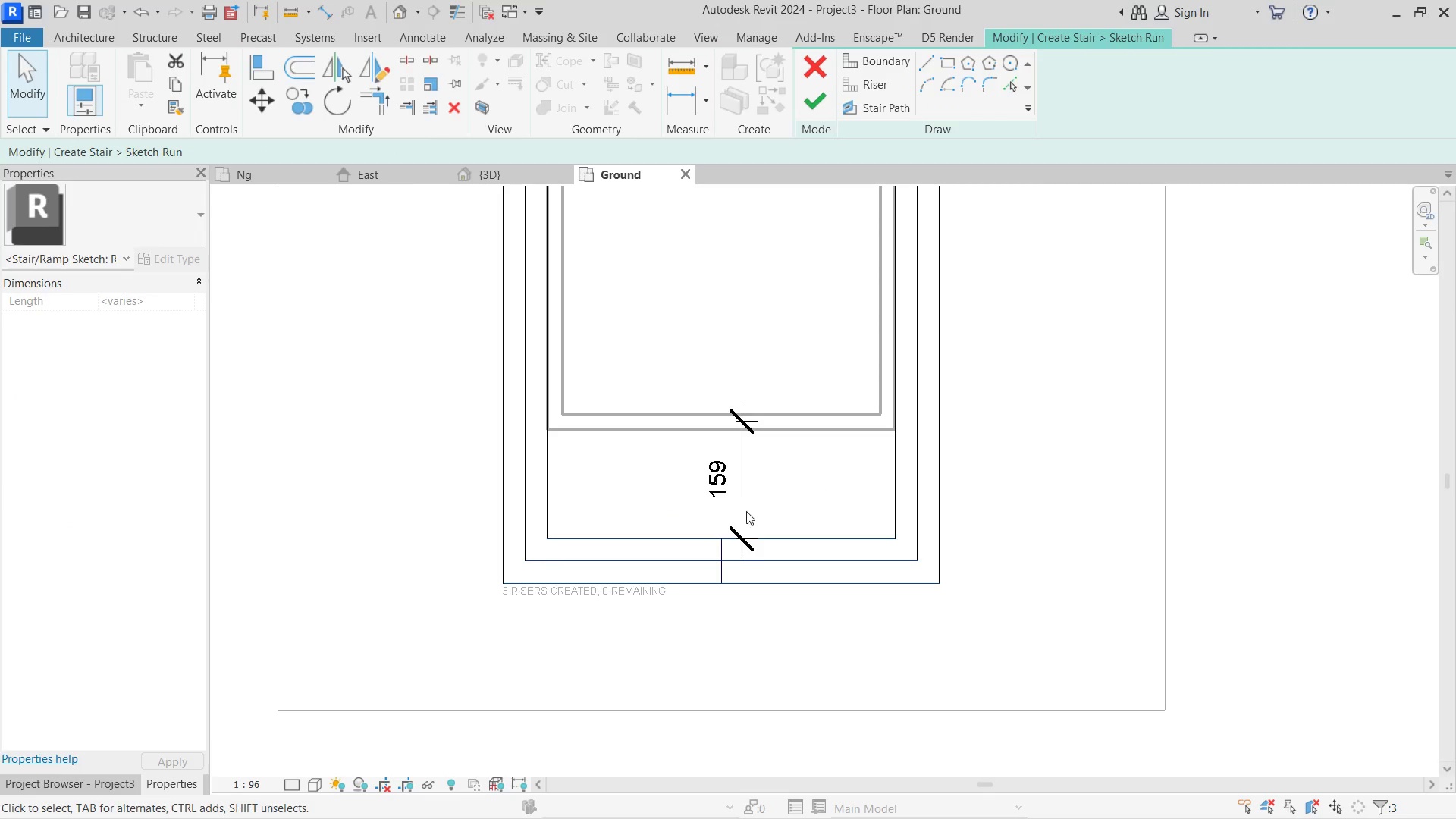 
scroll: coordinate [743, 512], scroll_direction: up, amount: 10.0
 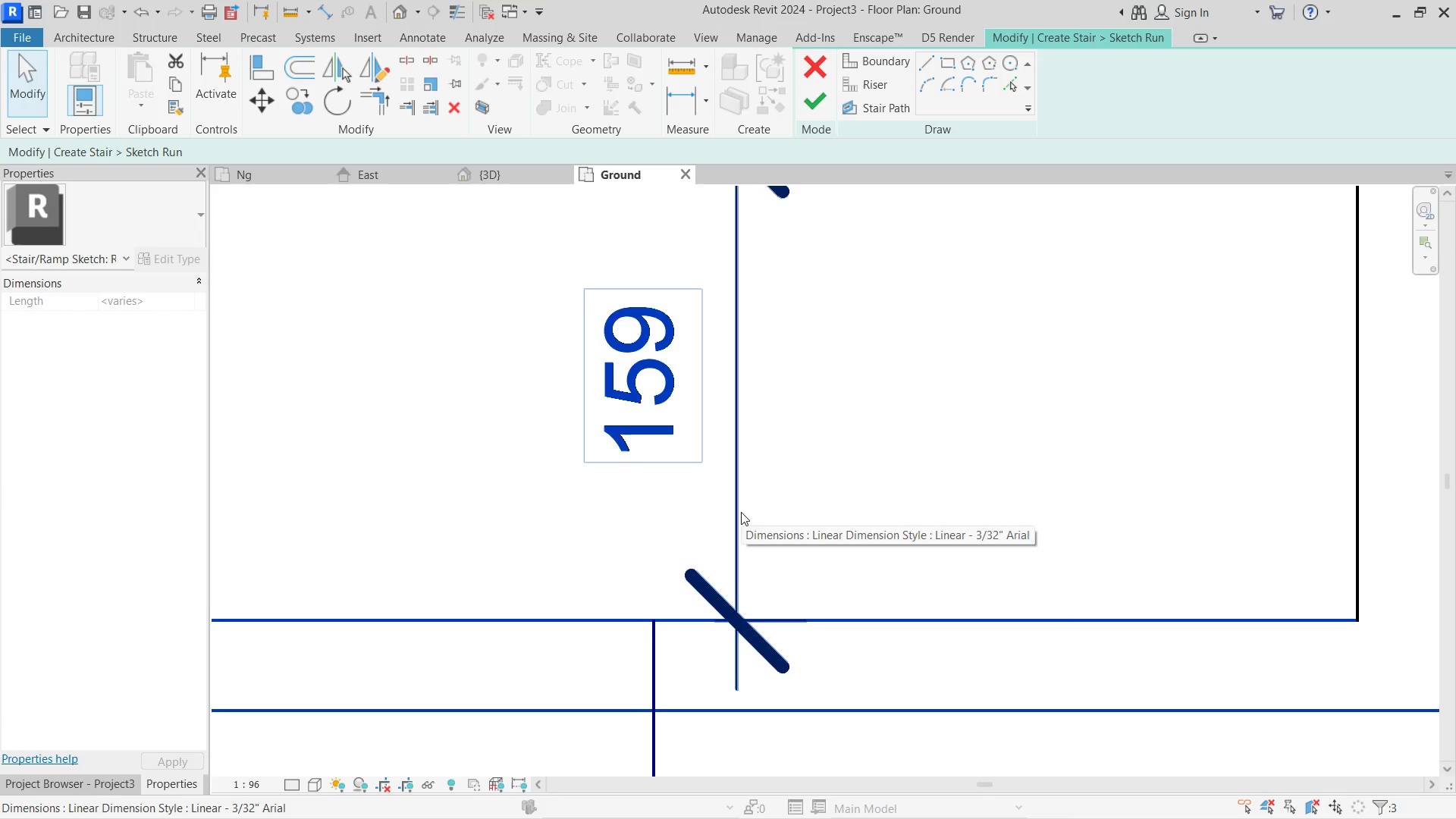 
key(ArrowUp)
 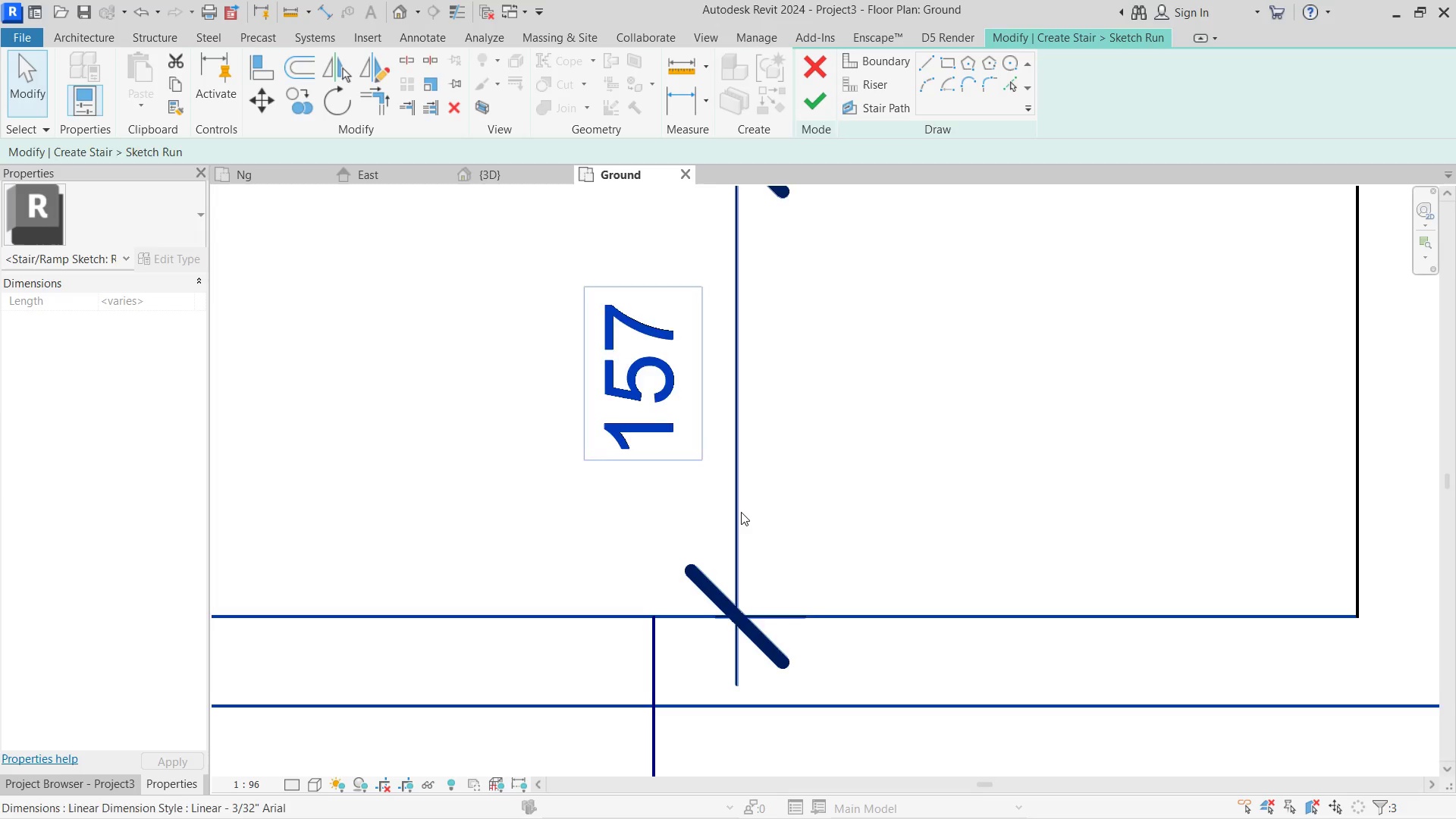 
key(ArrowUp)
 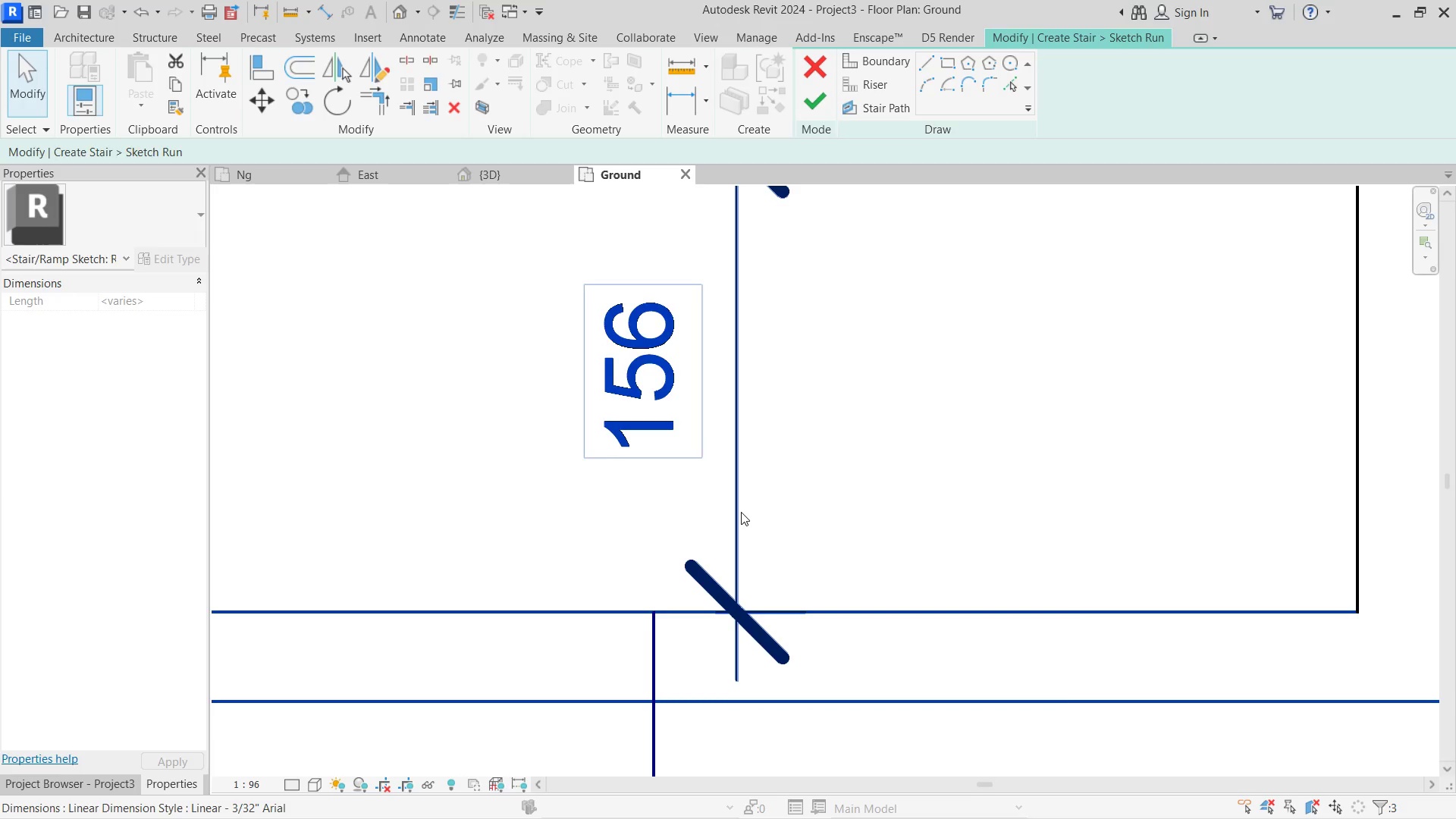 
key(ArrowUp)
 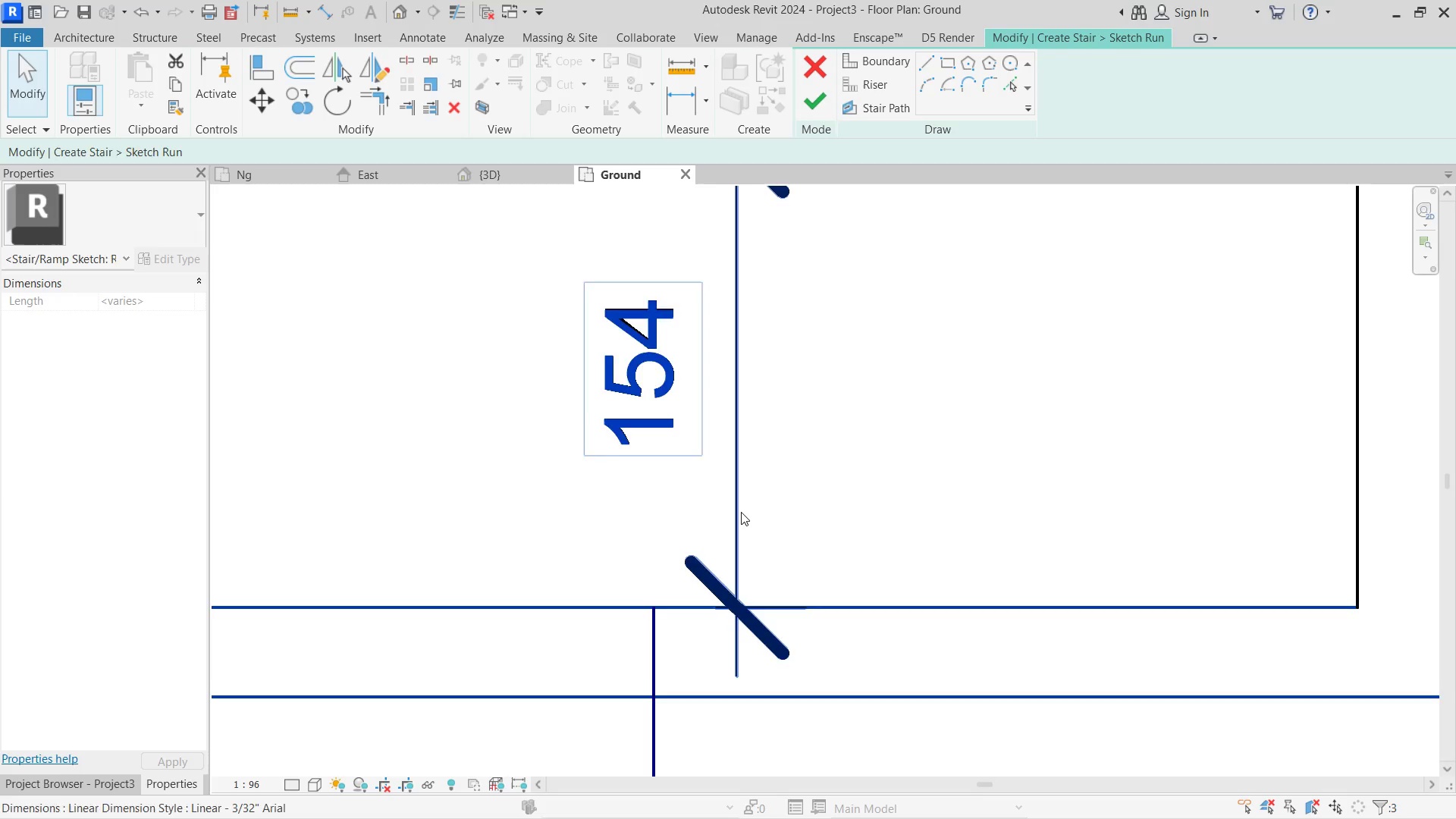 
key(ArrowUp)
 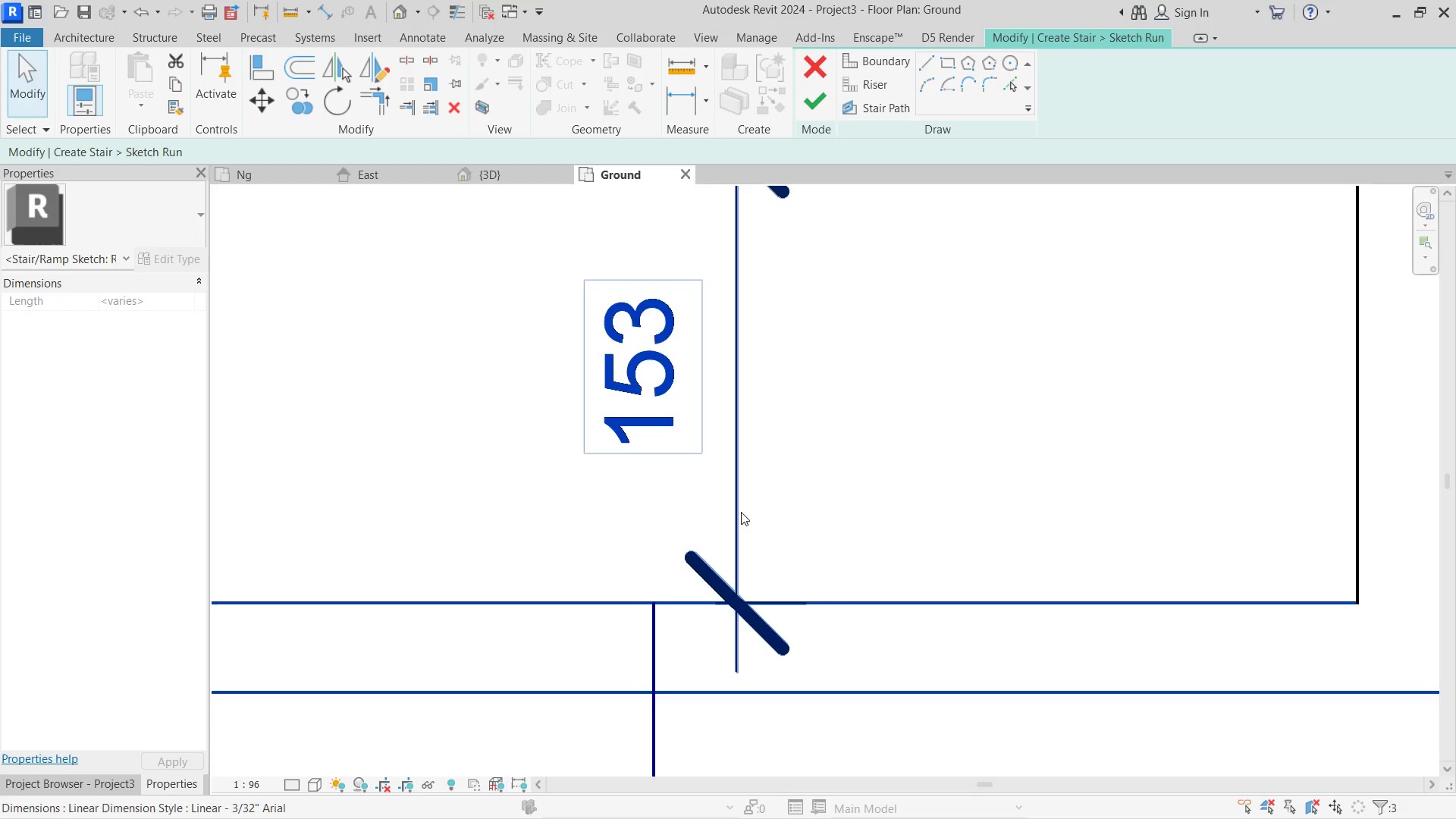 
hold_key(key=ArrowUp, duration=0.5)
 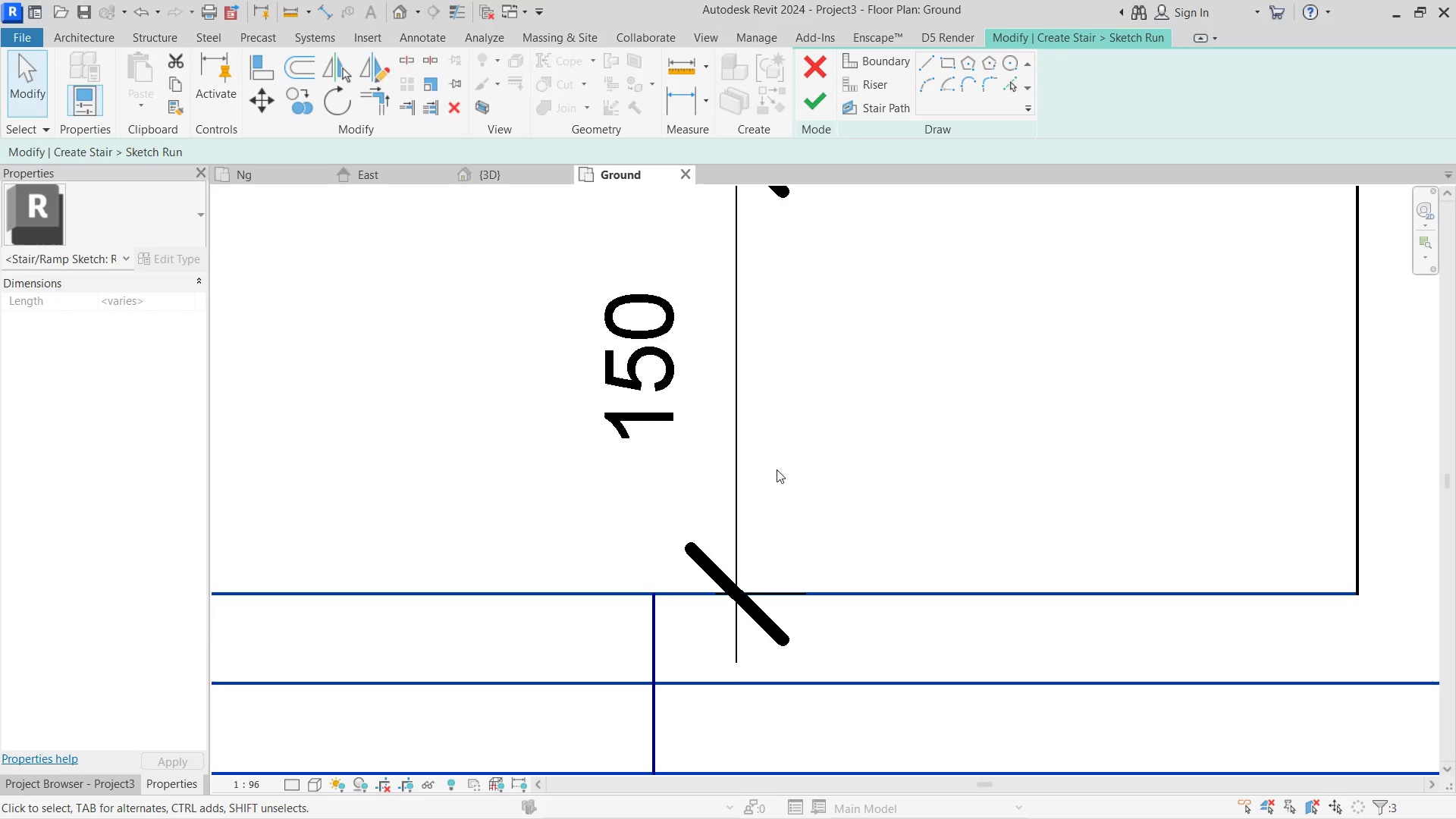 
left_click([845, 473])
 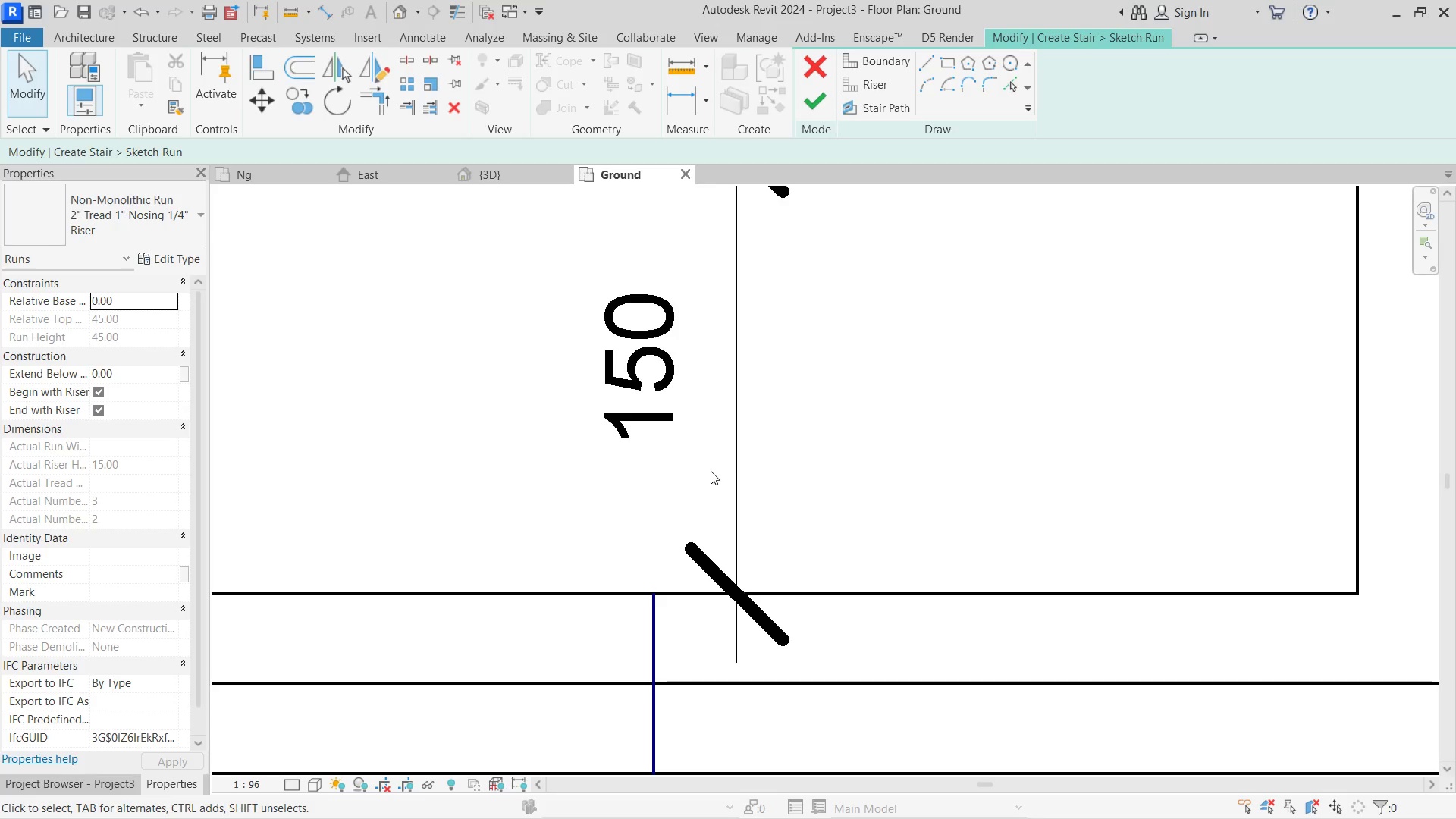 
left_click([730, 466])
 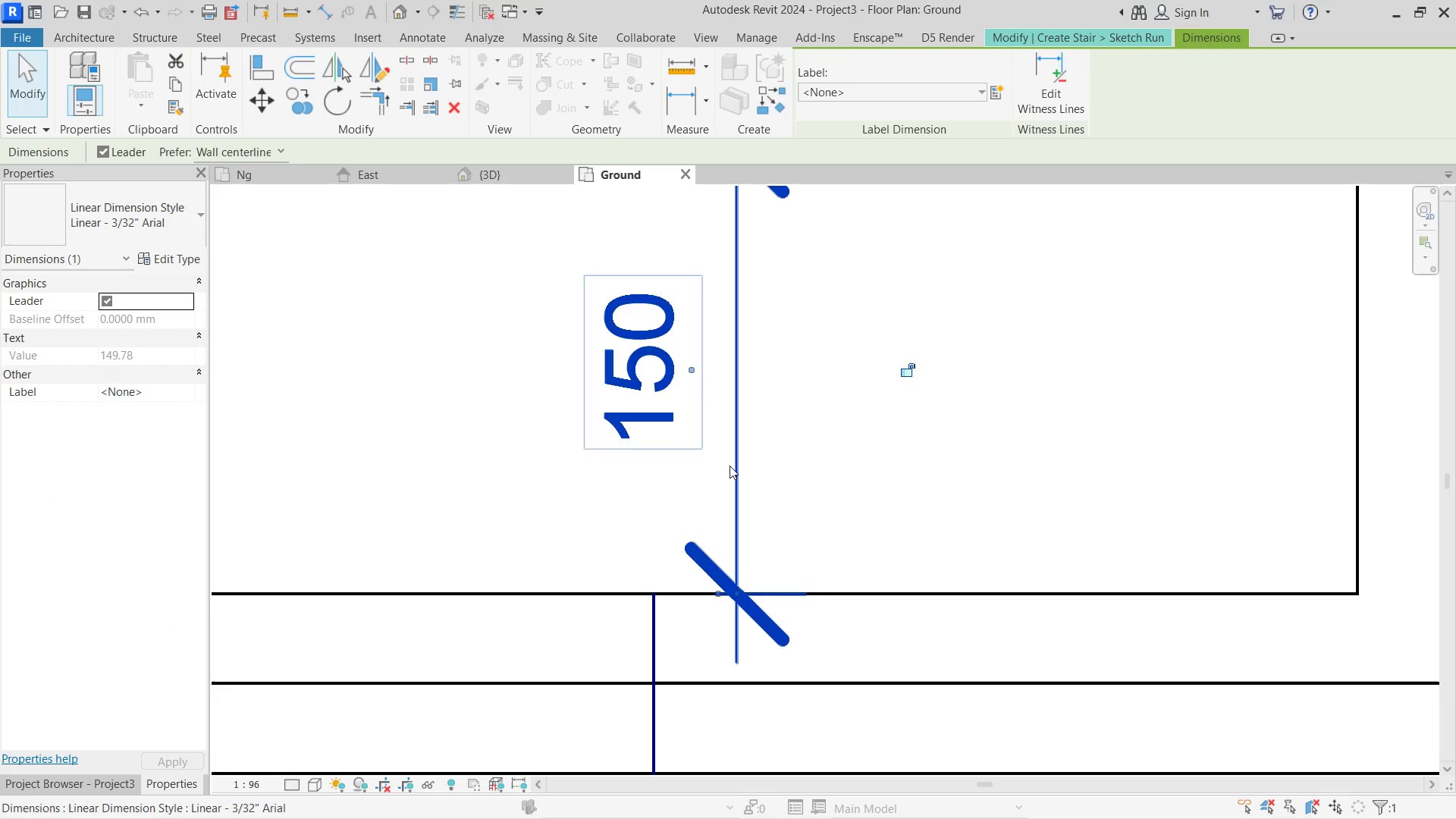 
hold_key(key=Delete, duration=19.92)
 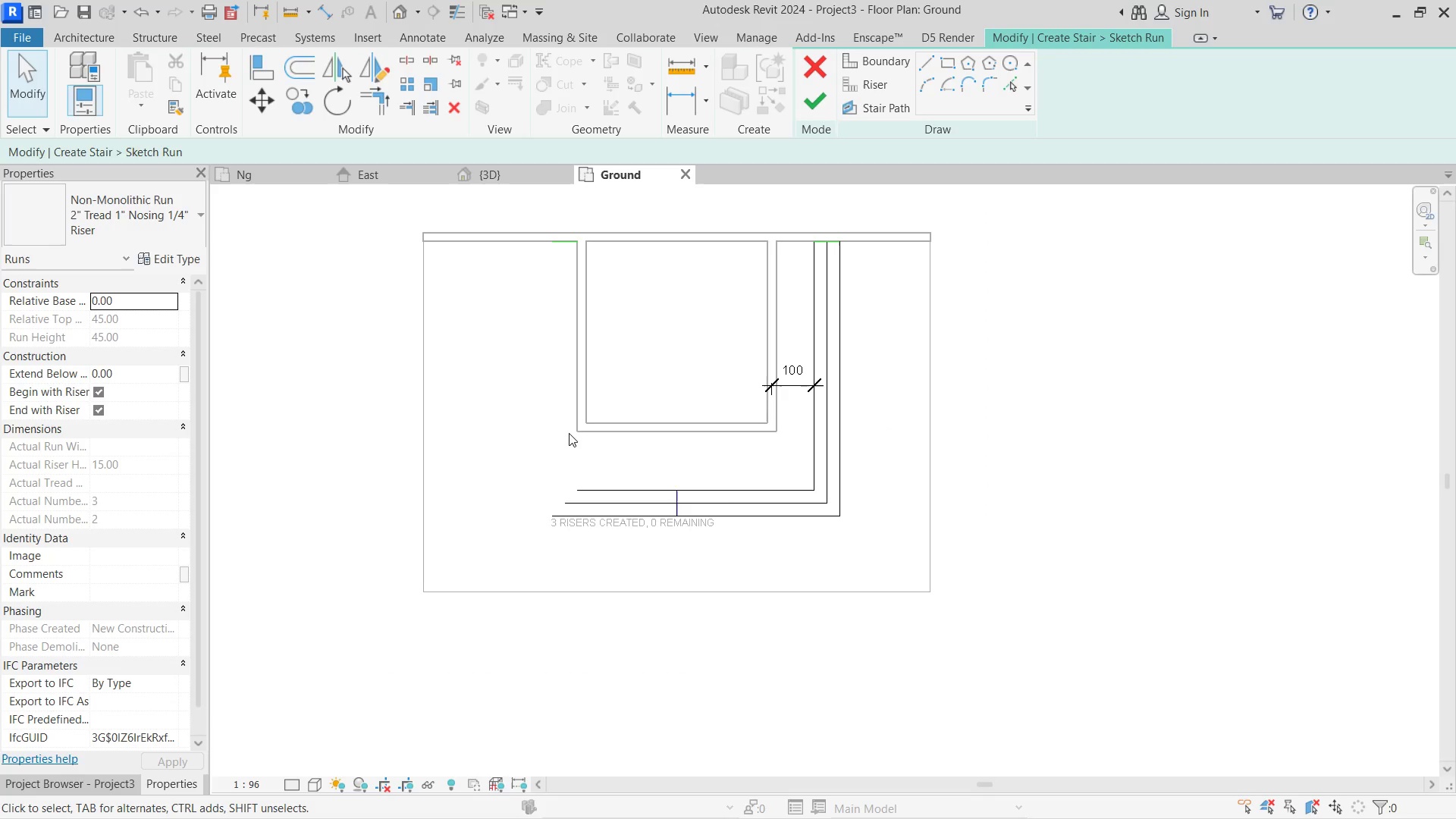 
left_click_drag(start_coordinate=[1093, 483], to_coordinate=[806, 388])
 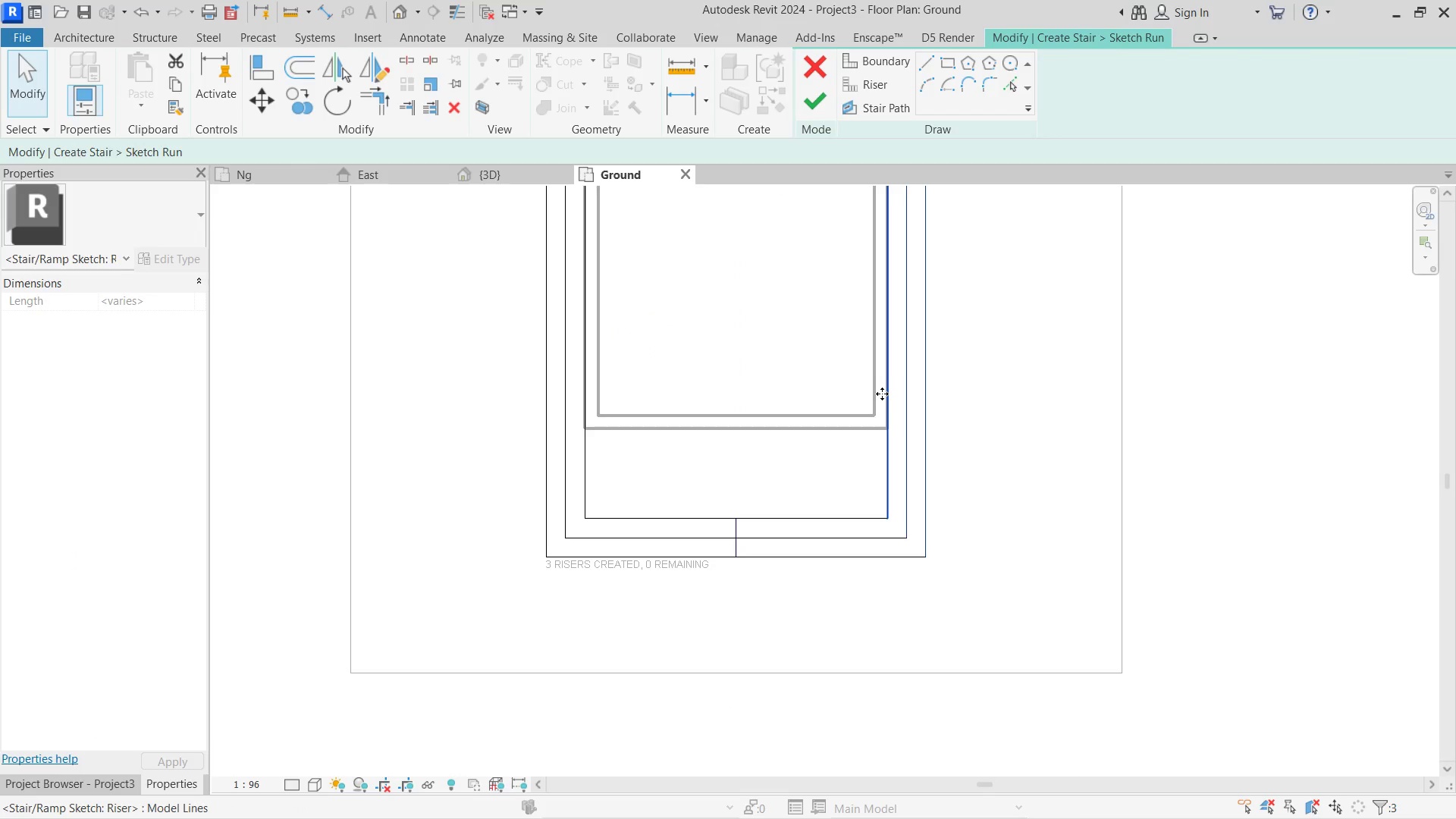 
scroll: coordinate [759, 498], scroll_direction: down, amount: 11.0
 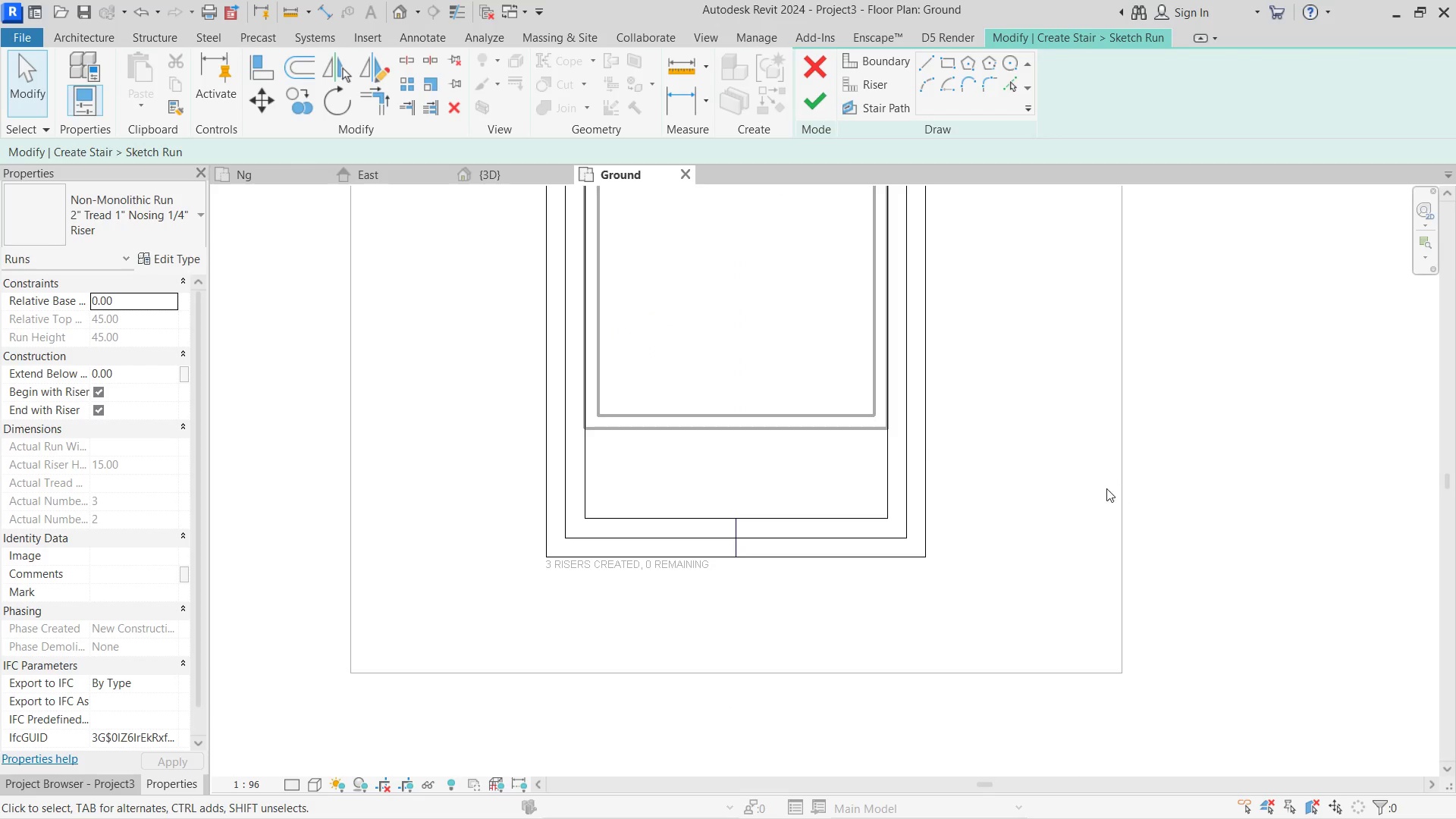 
hold_key(key=ArrowRight, duration=1.01)
 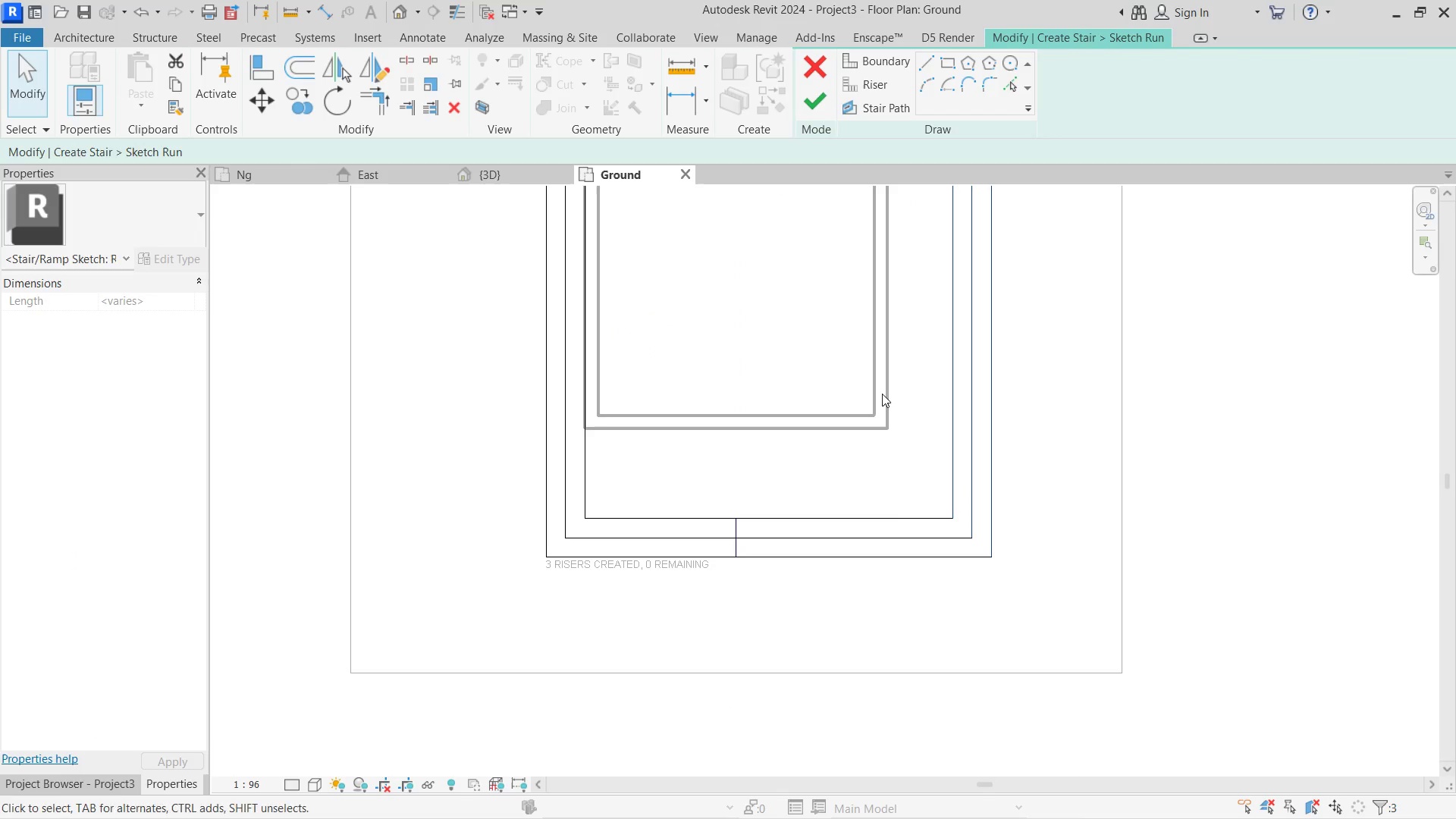 
type(di)
 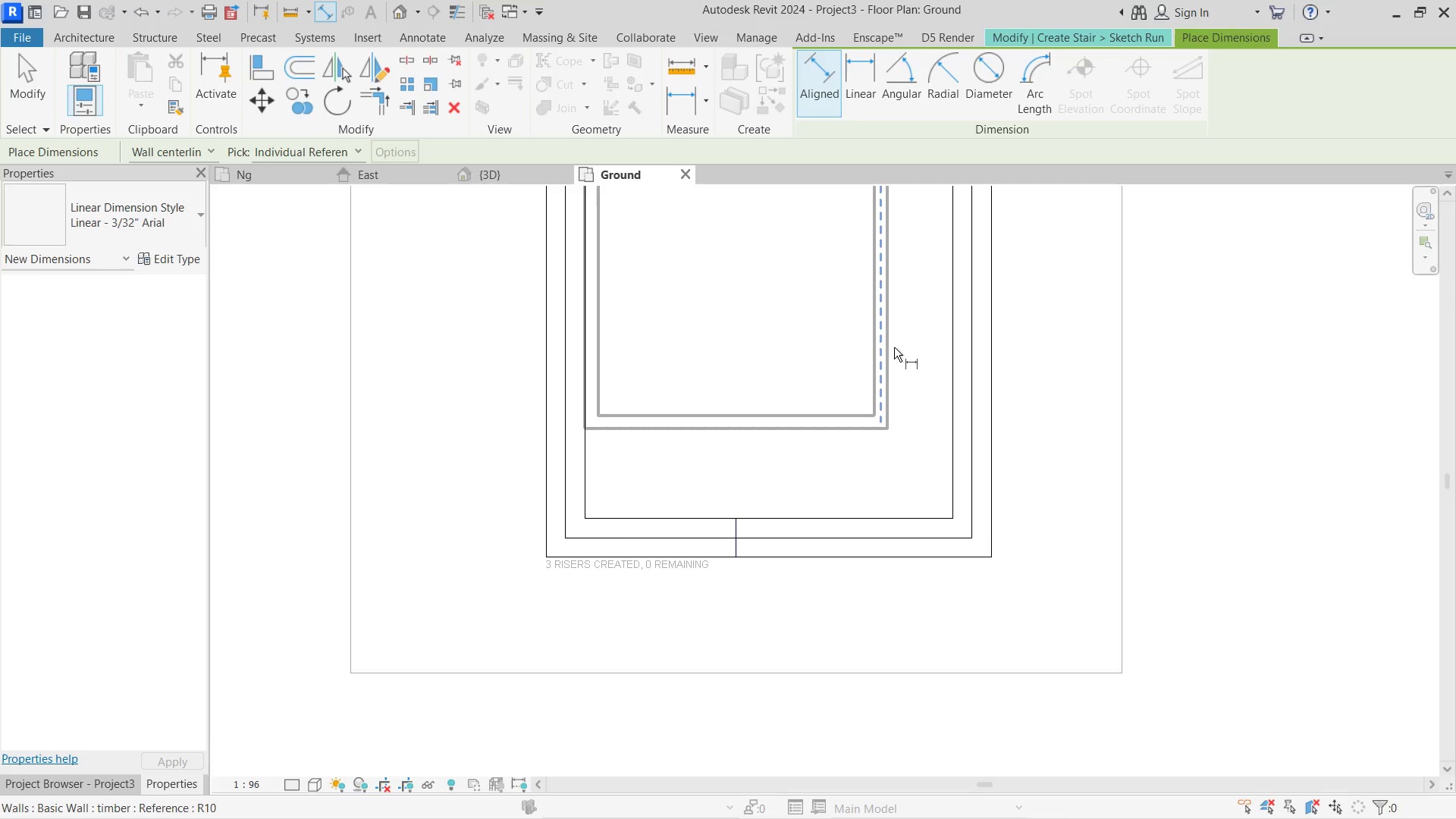 
left_click([894, 347])
 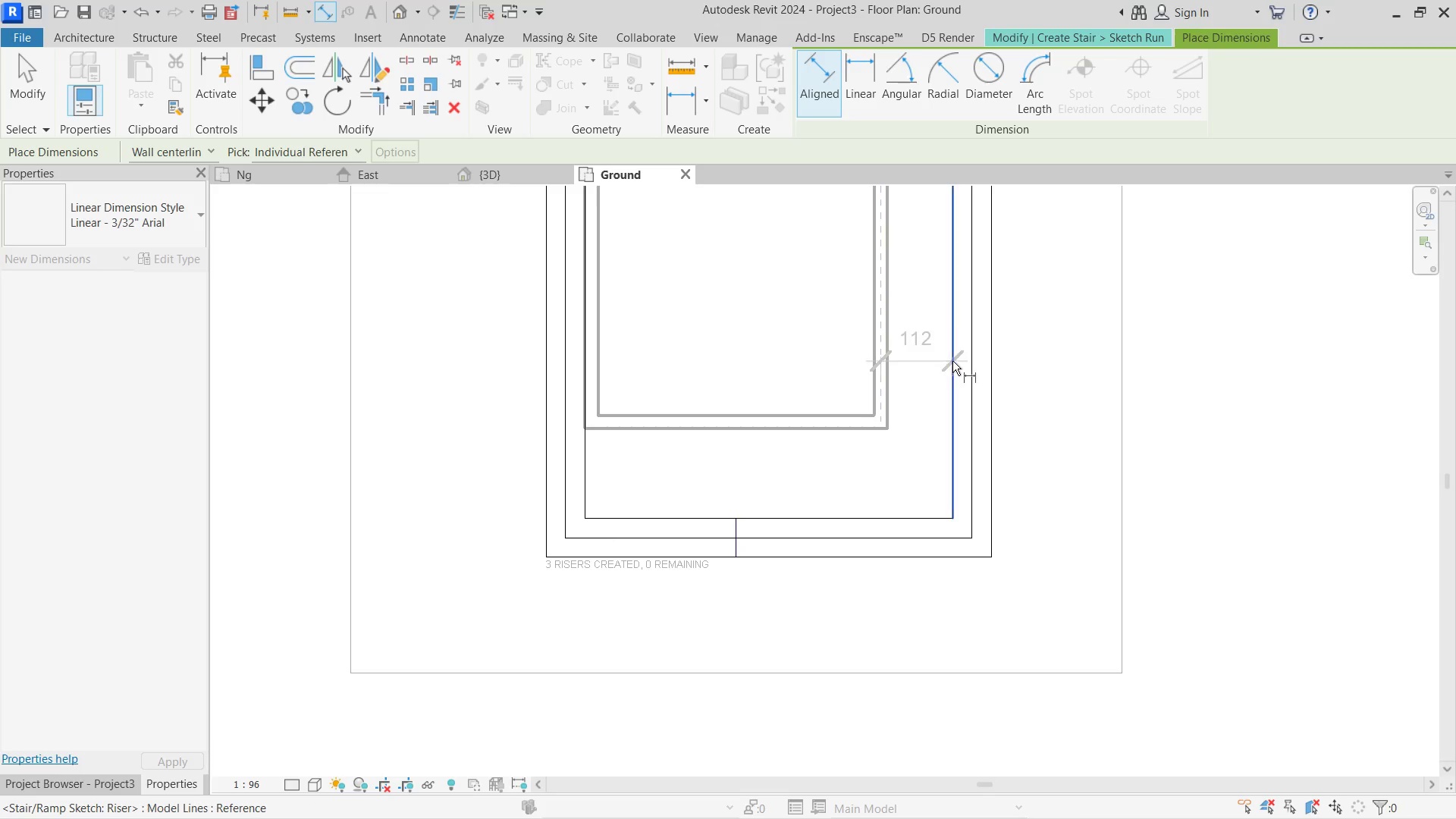 
double_click([919, 359])
 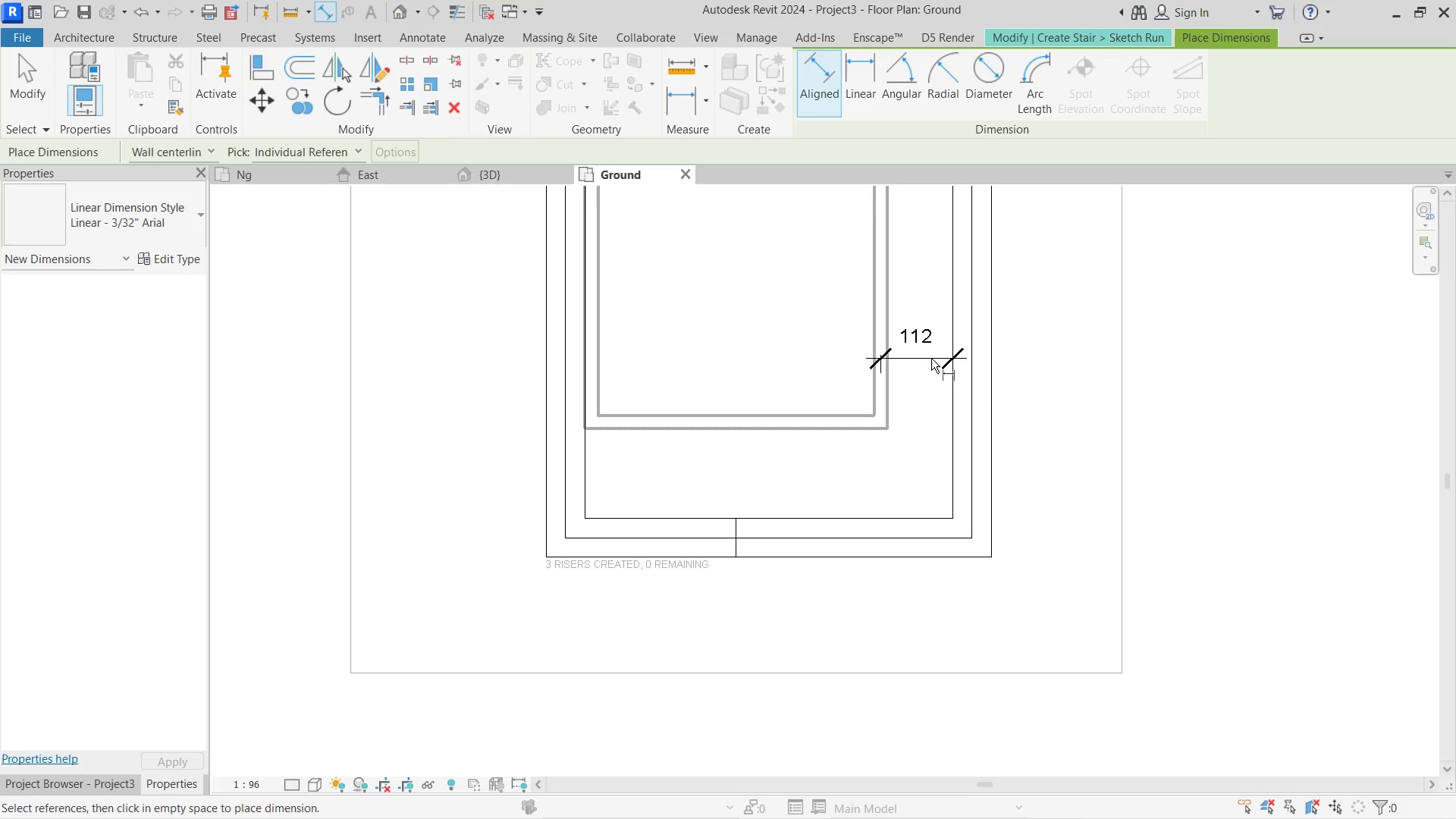 
key(Escape)
 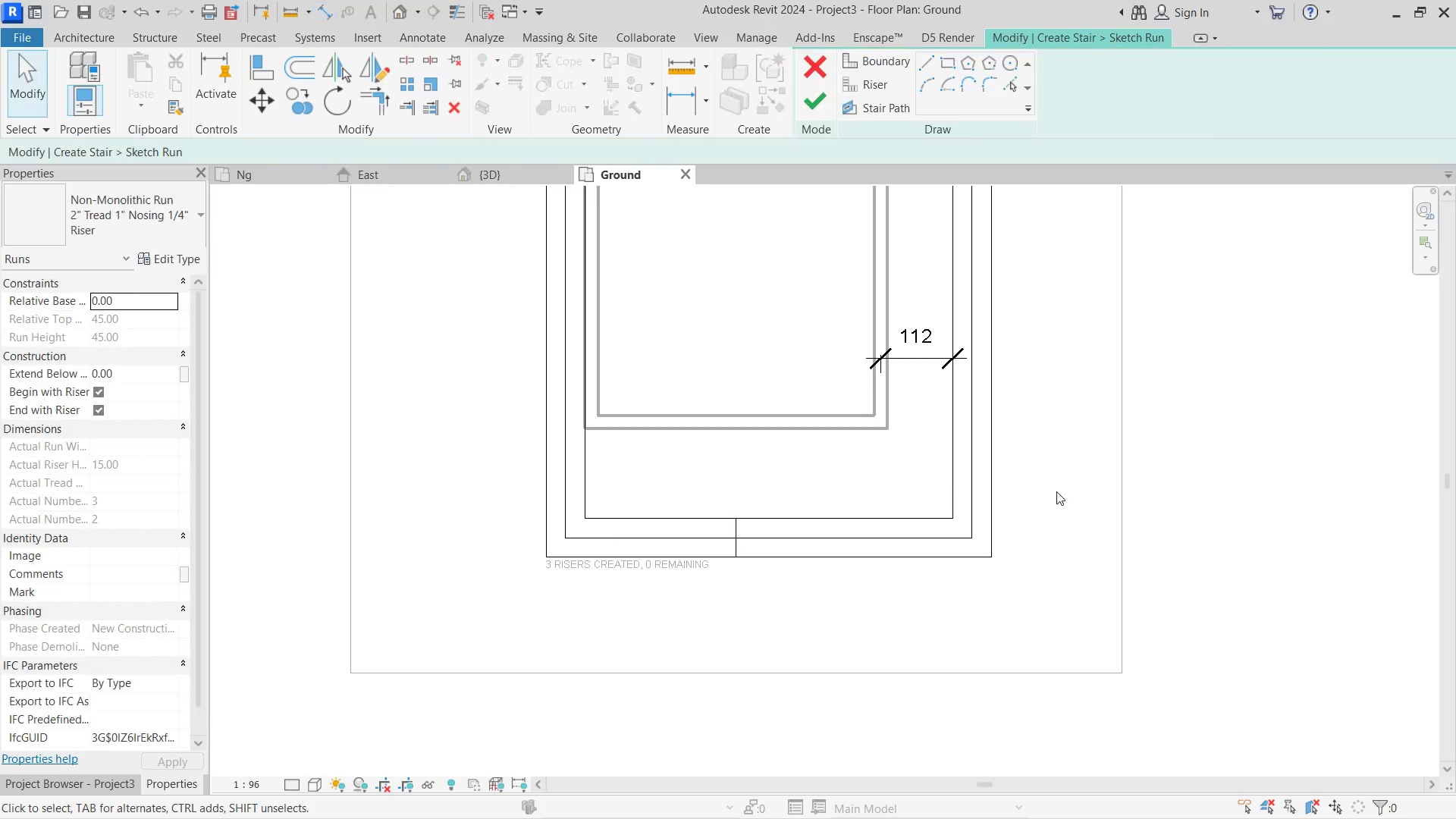 
left_click_drag(start_coordinate=[1056, 491], to_coordinate=[930, 381])
 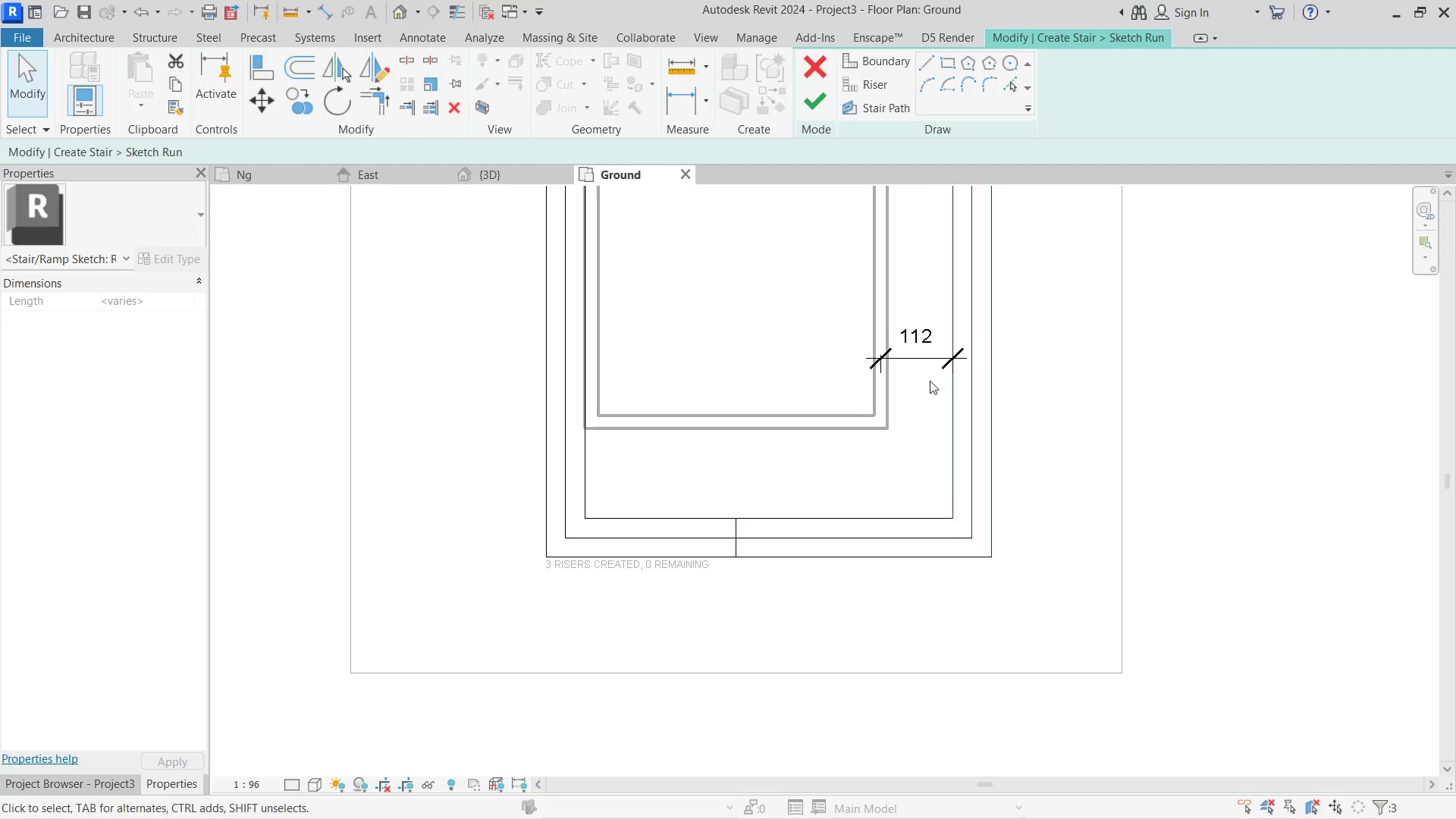 
key(ArrowRight)
 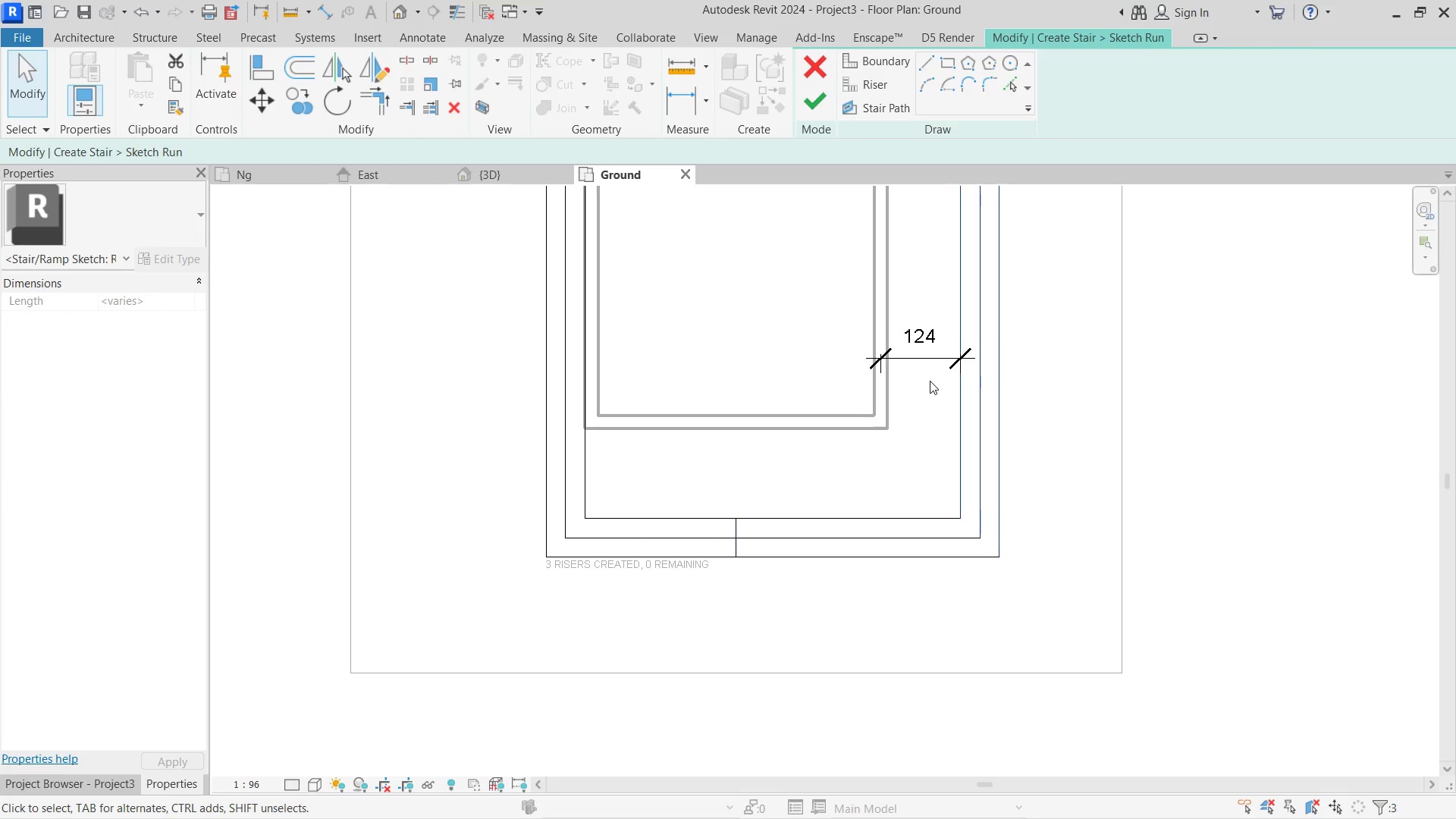 
hold_key(key=ArrowRight, duration=0.39)
 